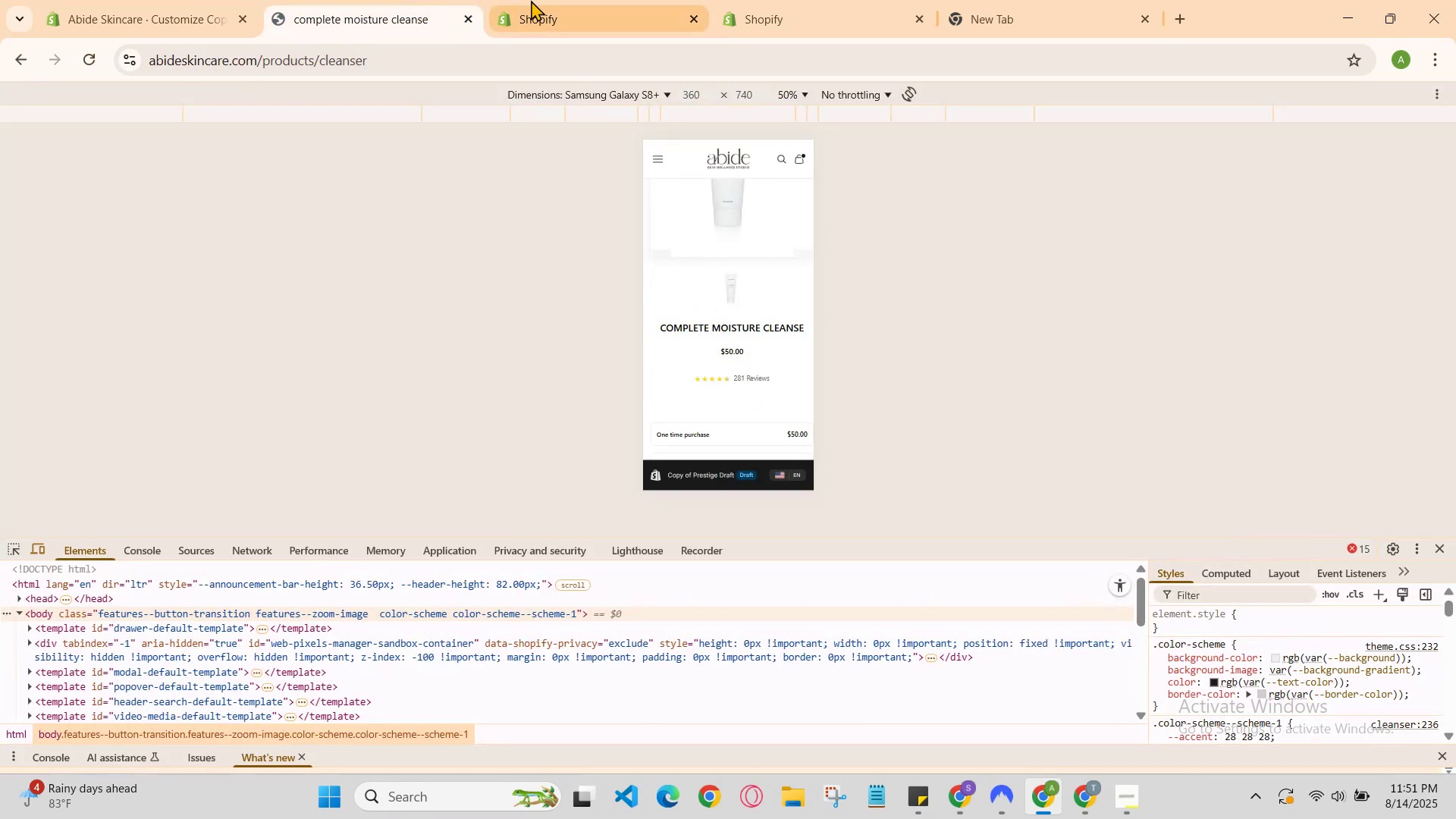 
left_click([553, 0])
 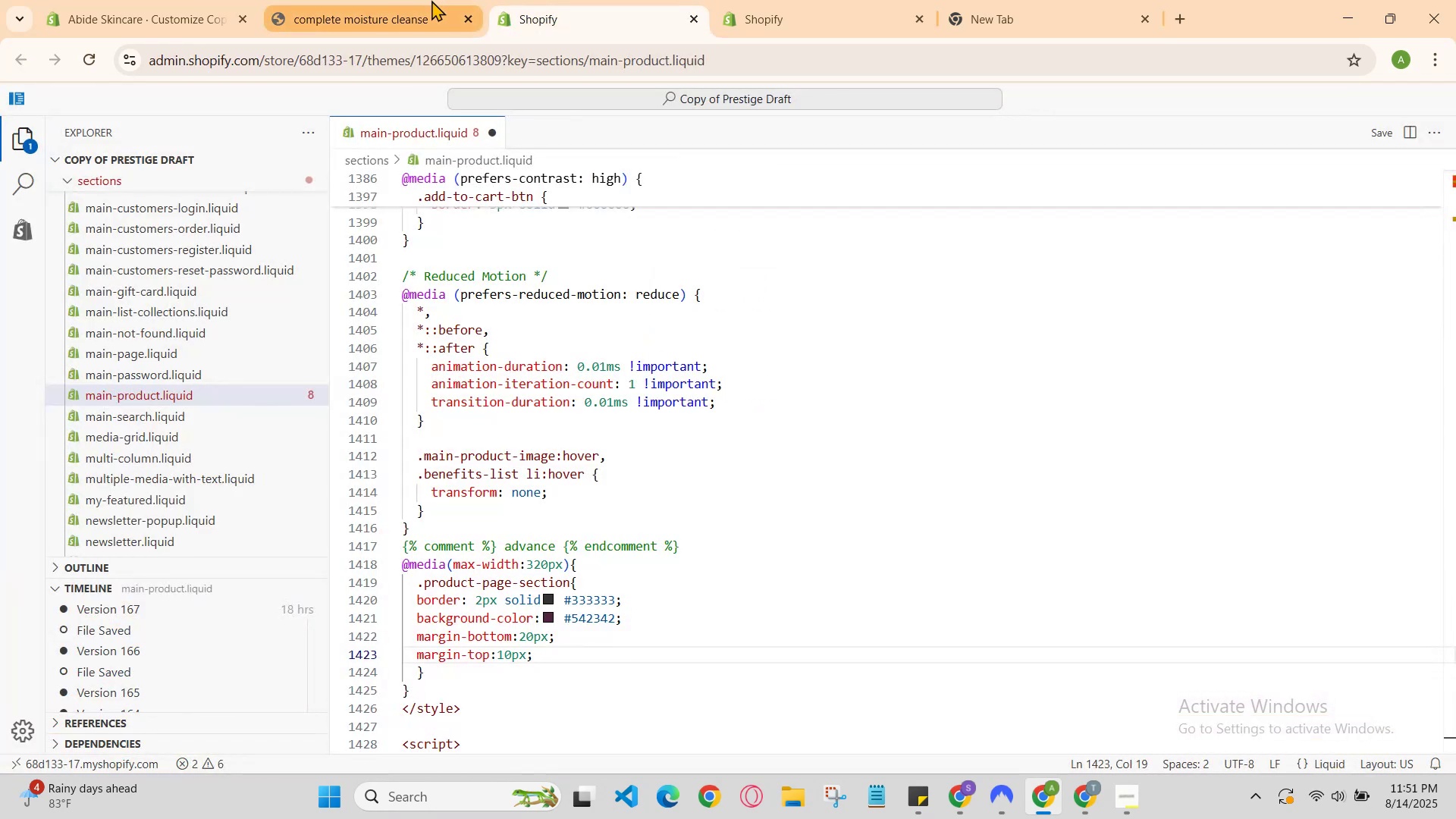 
left_click([431, 0])
 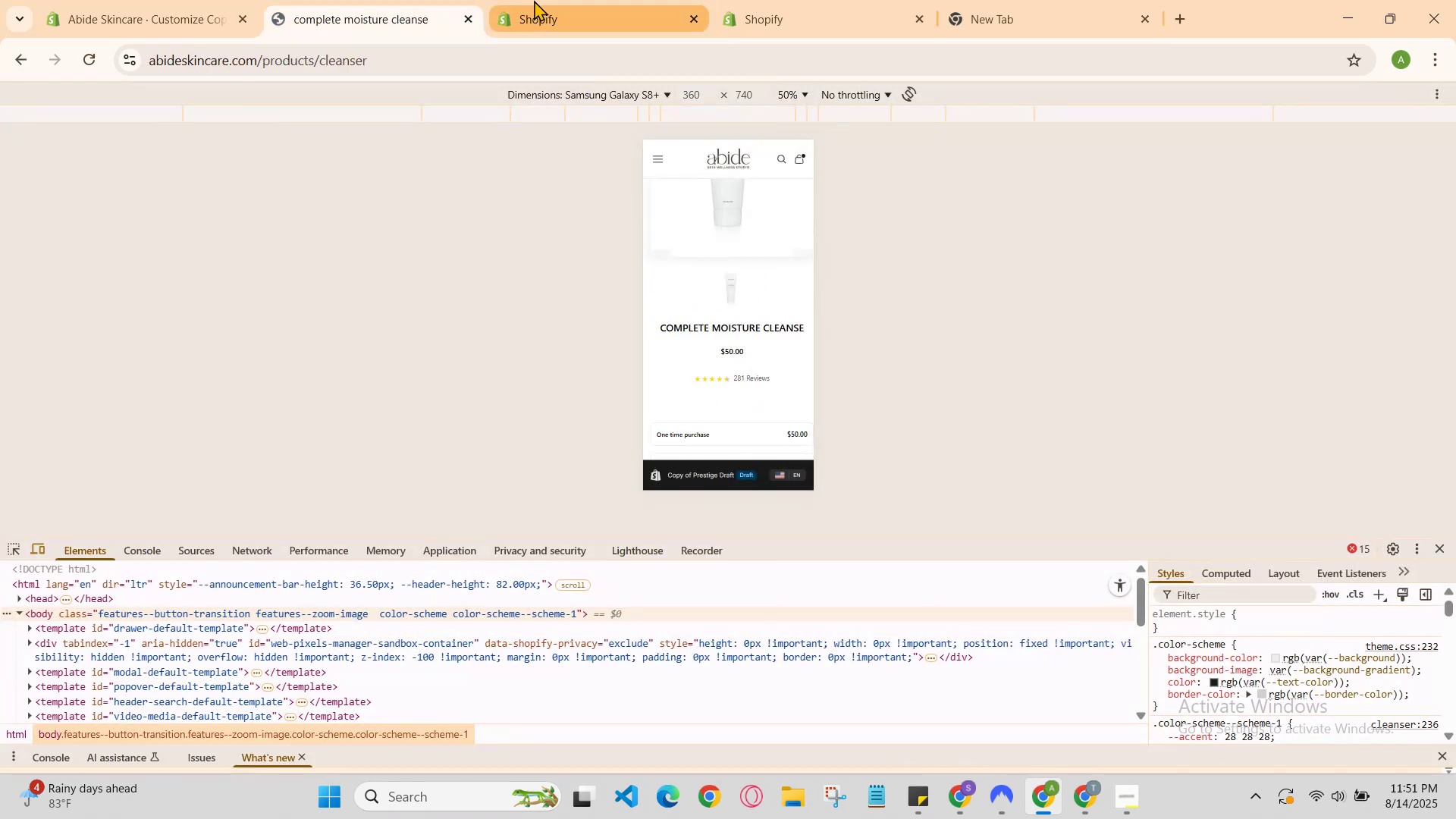 
left_click([544, 1])
 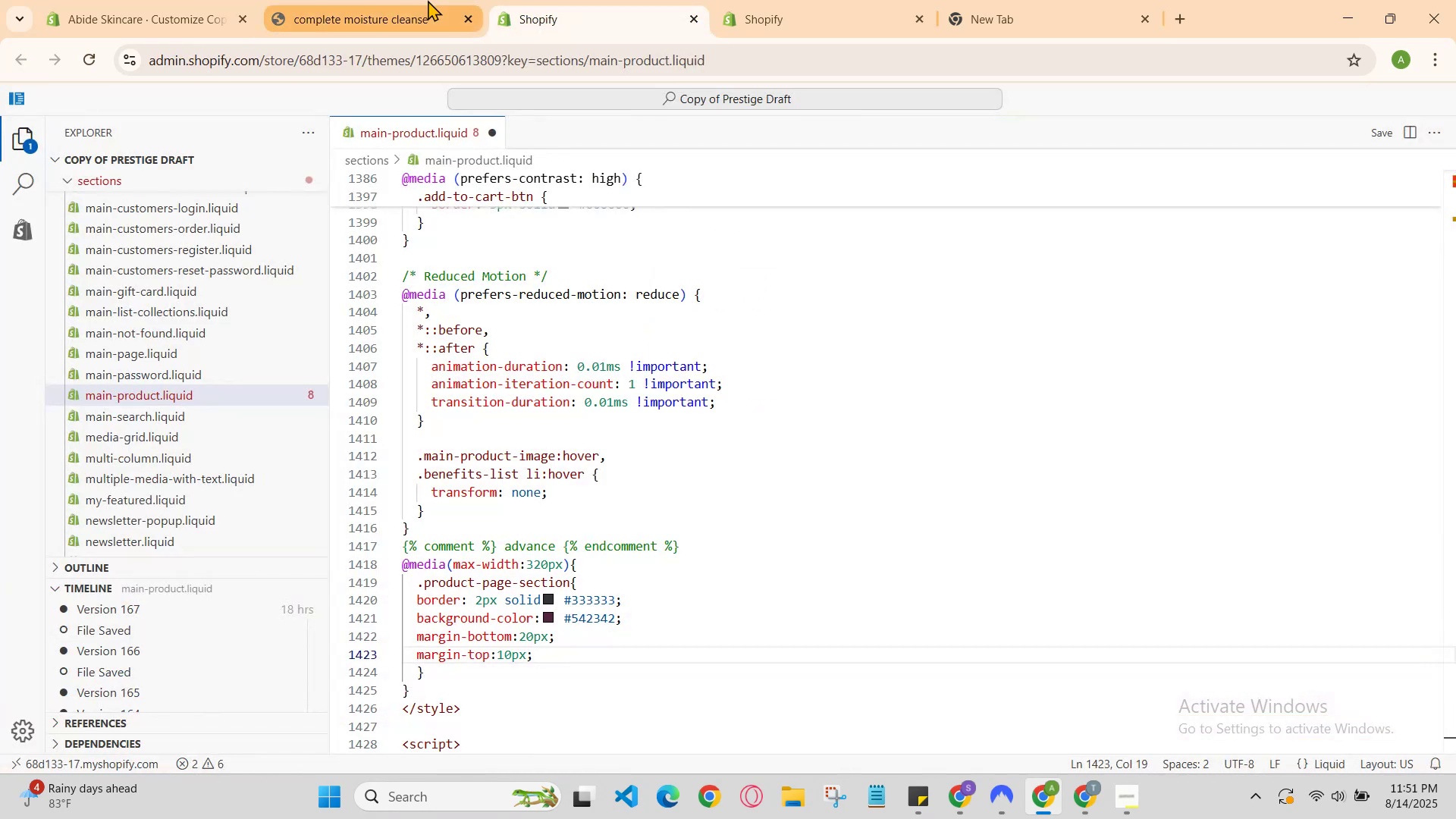 
left_click([428, 0])
 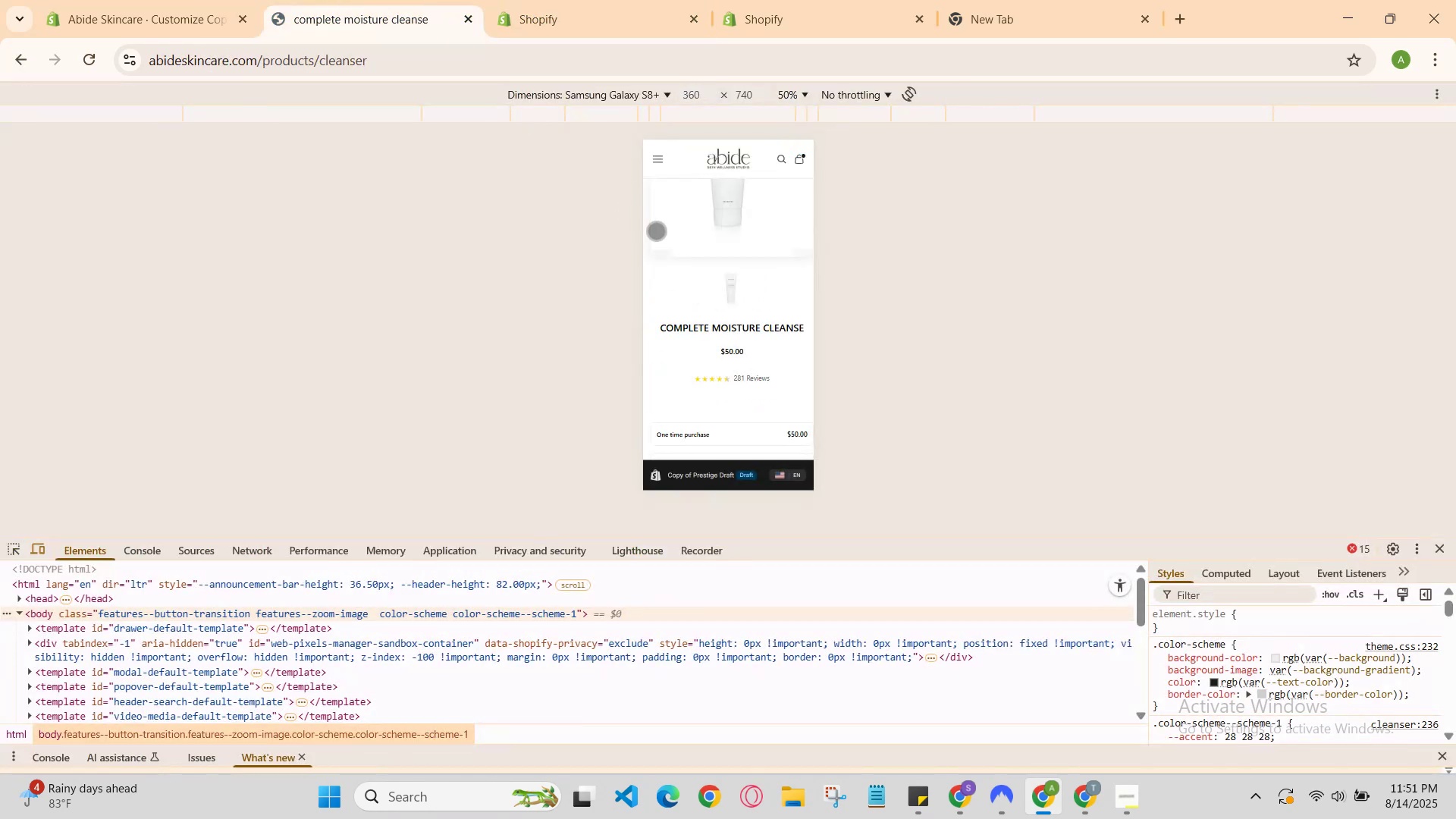 
scroll: coordinate [697, 290], scroll_direction: down, amount: 2.0
 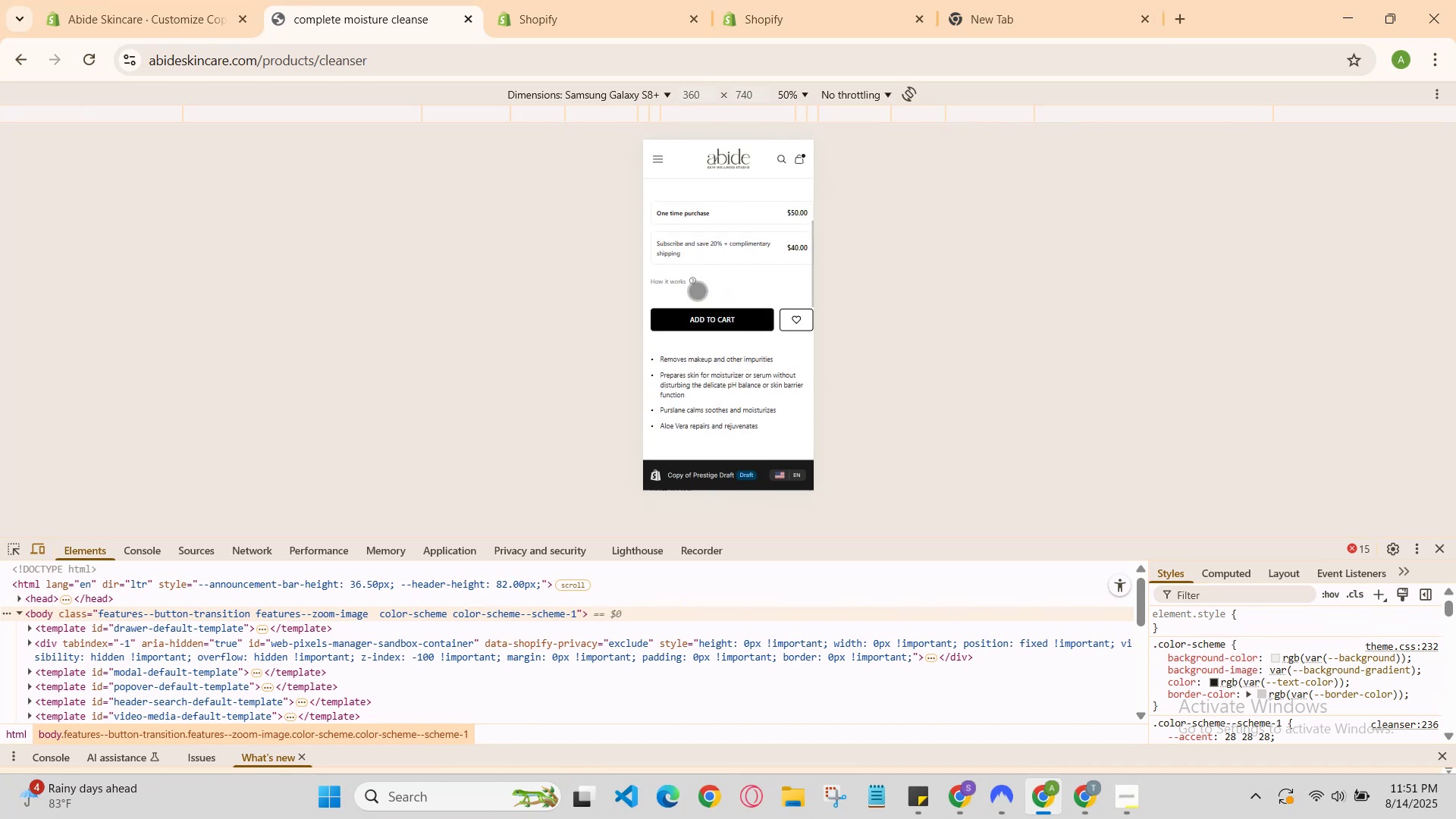 
scroll: coordinate [697, 290], scroll_direction: up, amount: 1.0
 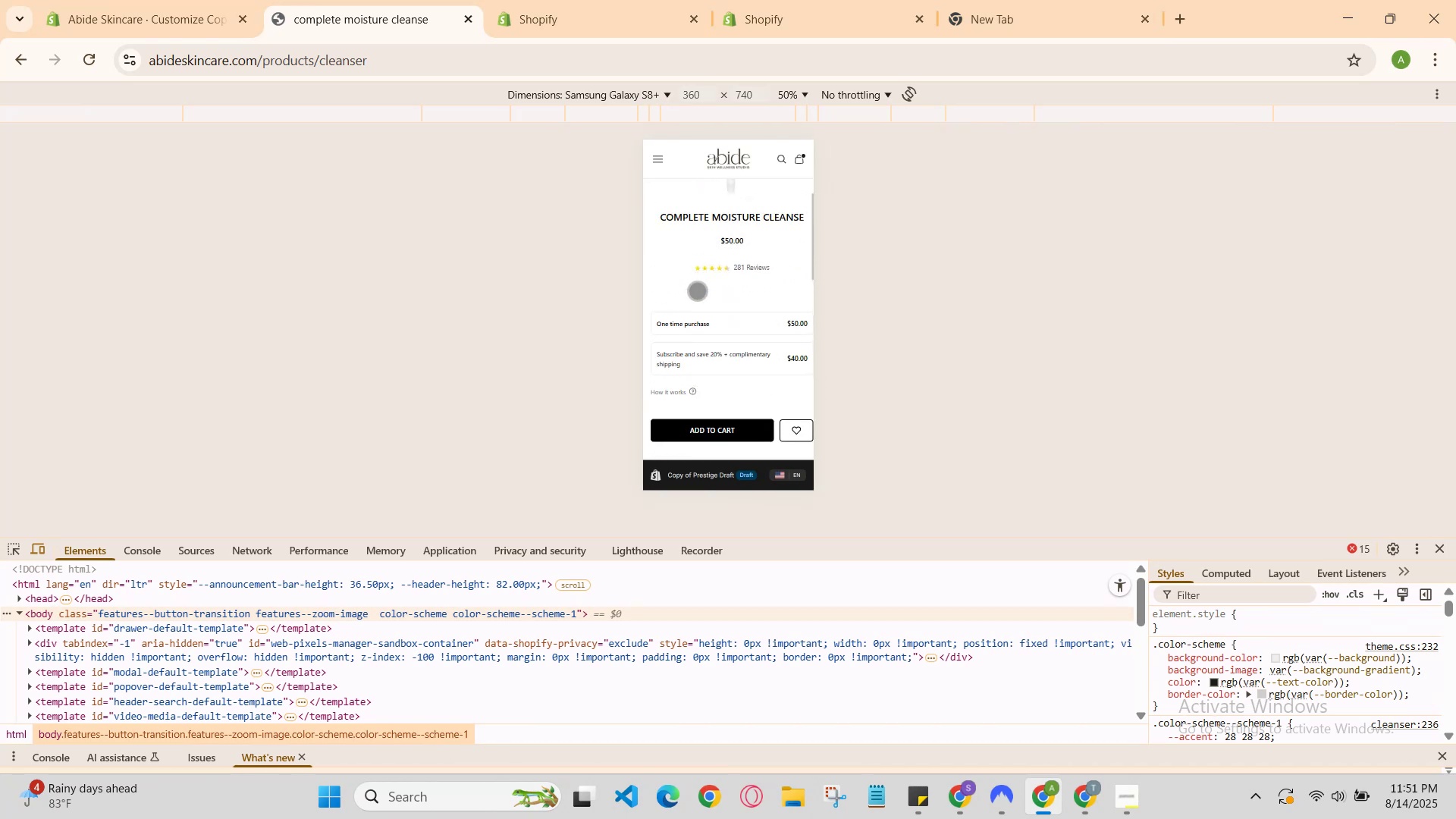 
scroll: coordinate [697, 290], scroll_direction: none, amount: 0.0
 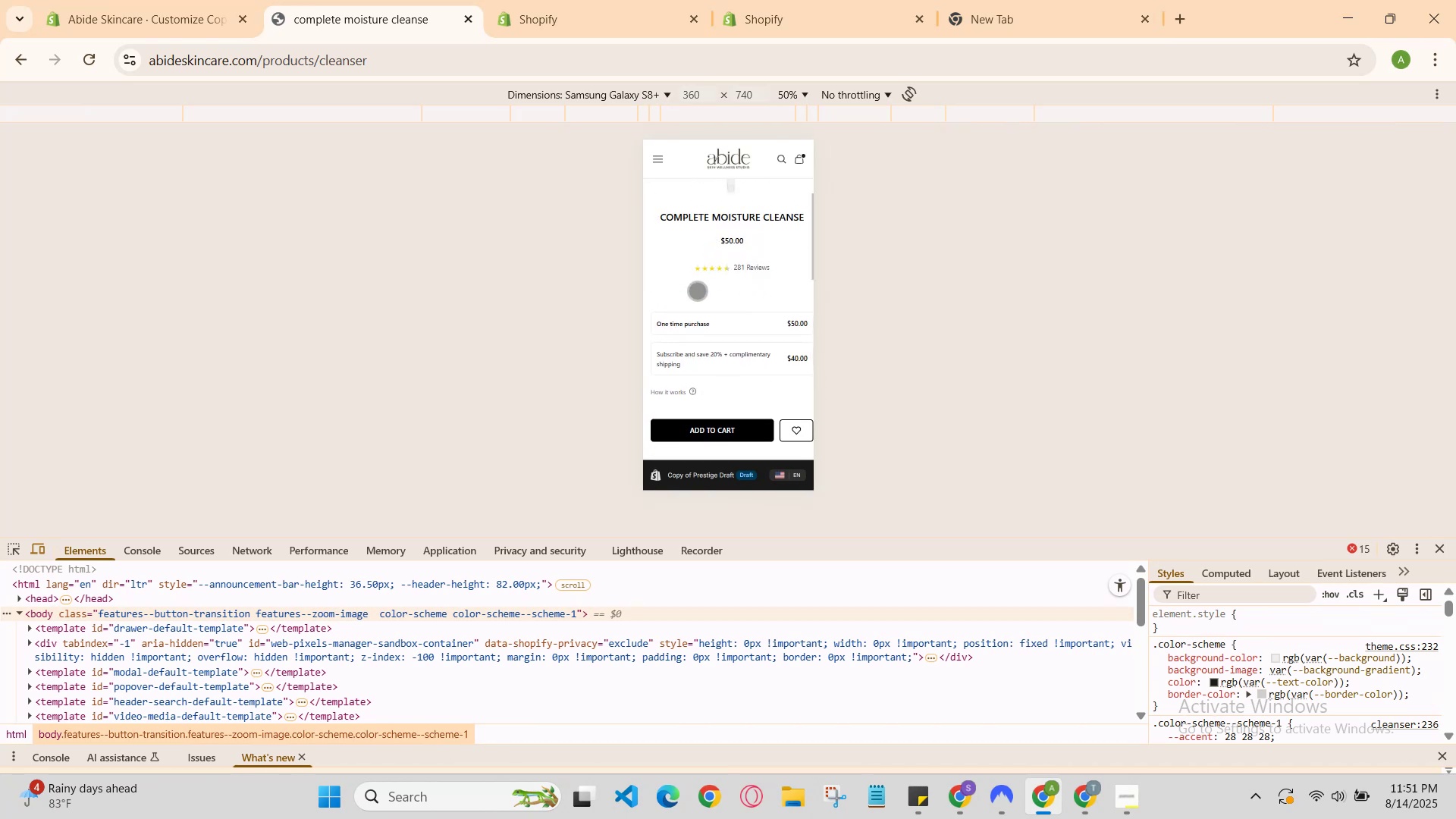 
scroll: coordinate [697, 192], scroll_direction: up, amount: 3.0
 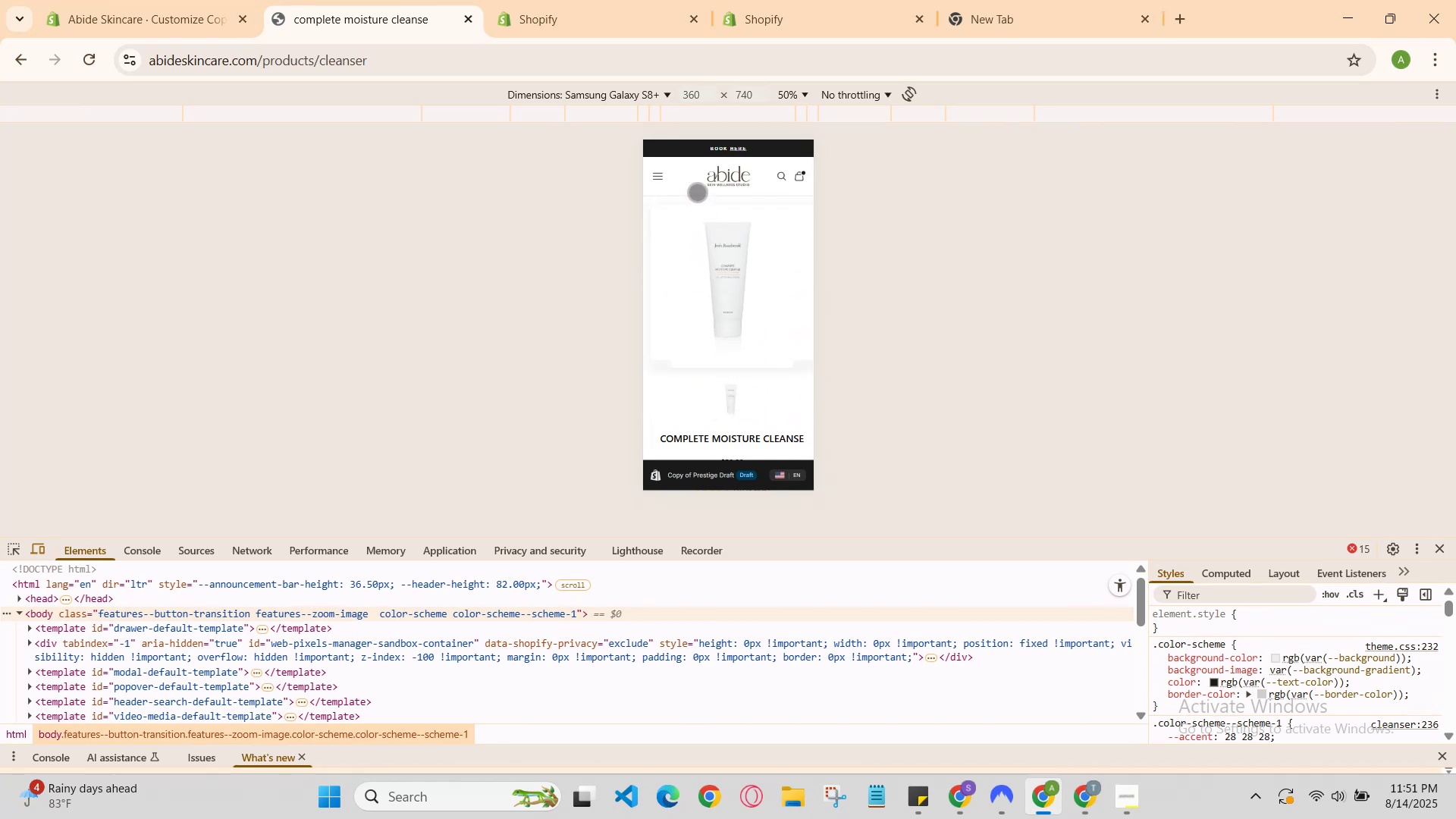 
scroll: coordinate [696, 190], scroll_direction: down, amount: 2.0
 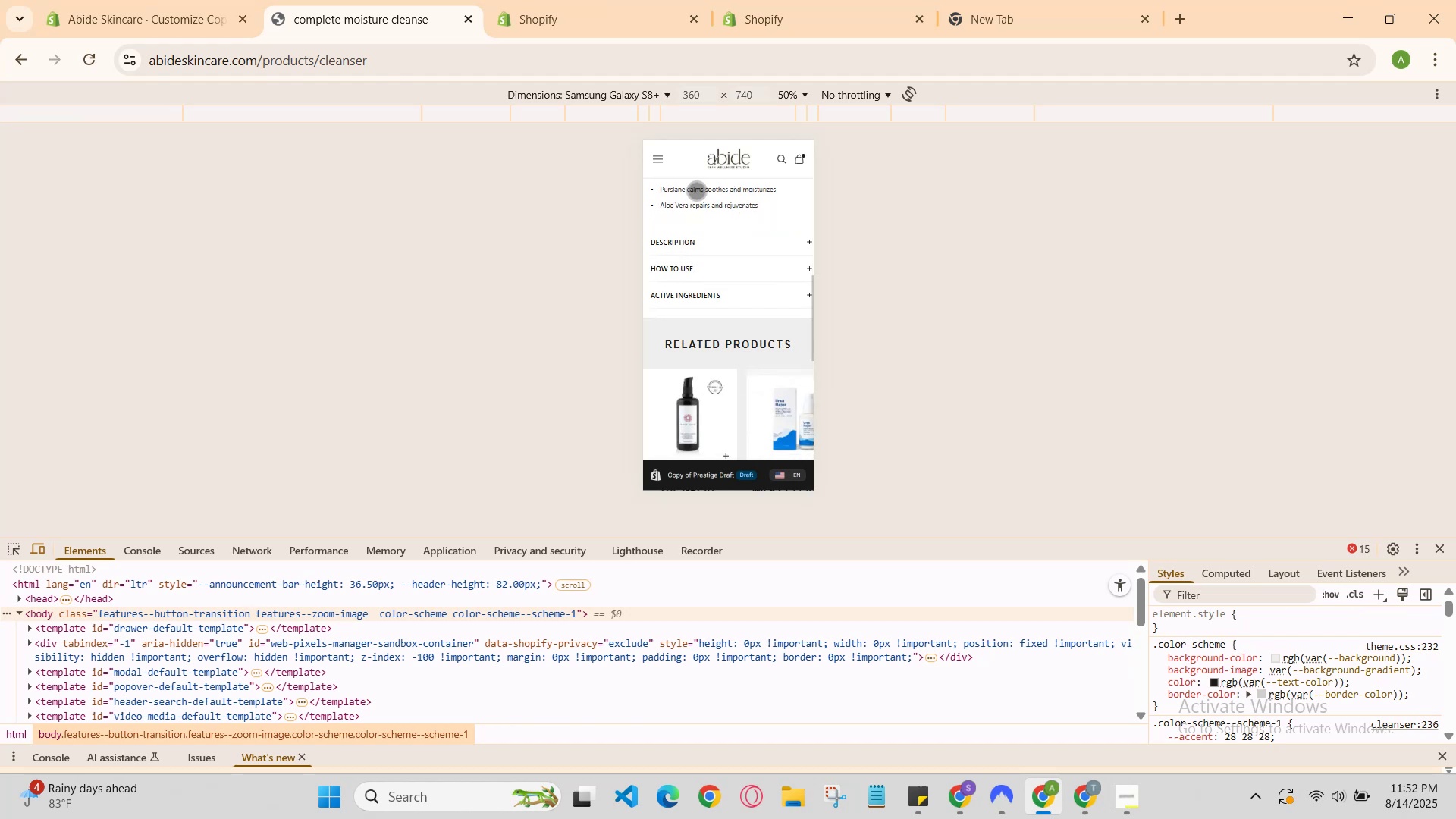 
scroll: coordinate [696, 190], scroll_direction: none, amount: 0.0
 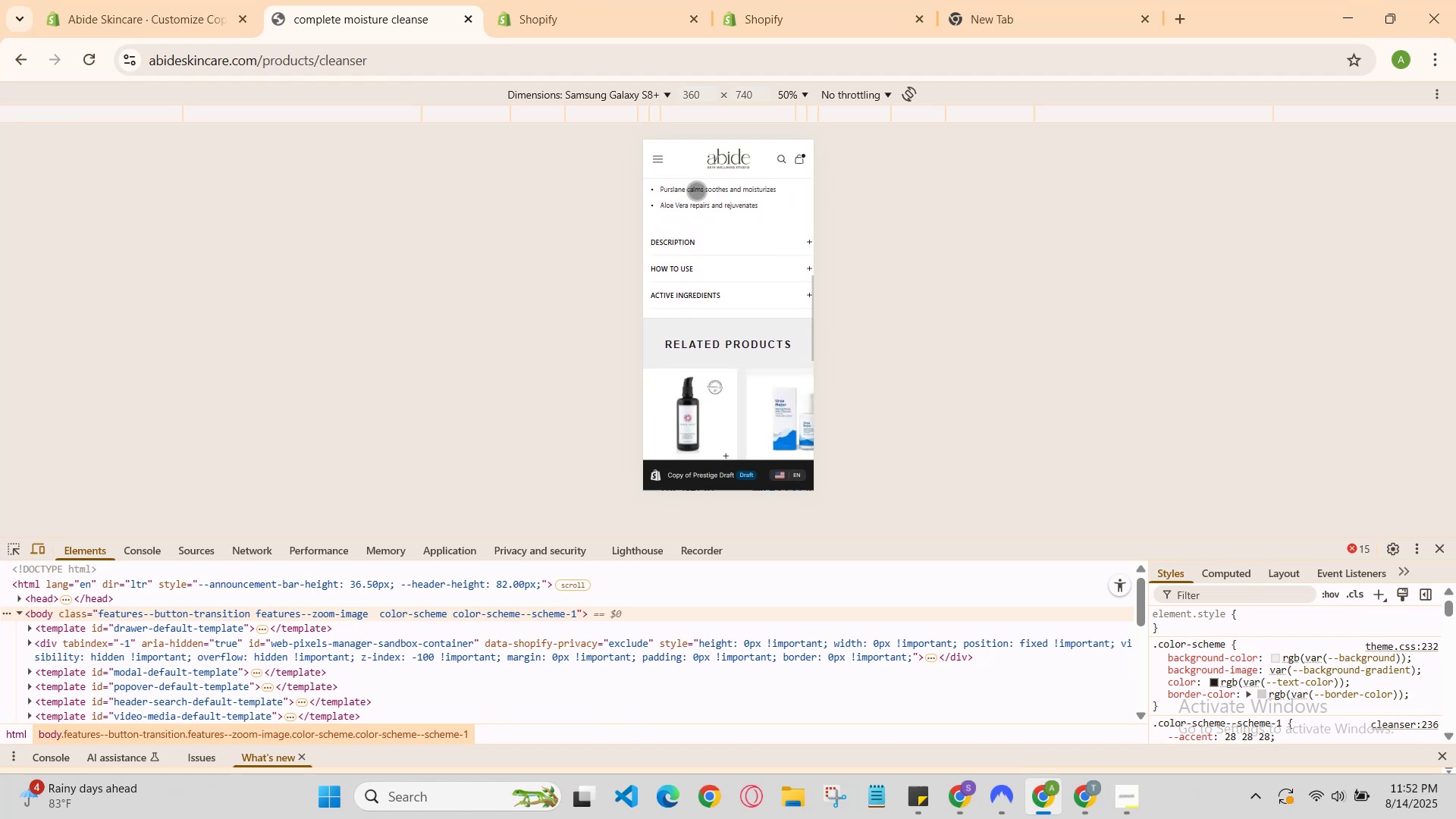 
scroll: coordinate [695, 190], scroll_direction: up, amount: 4.0
 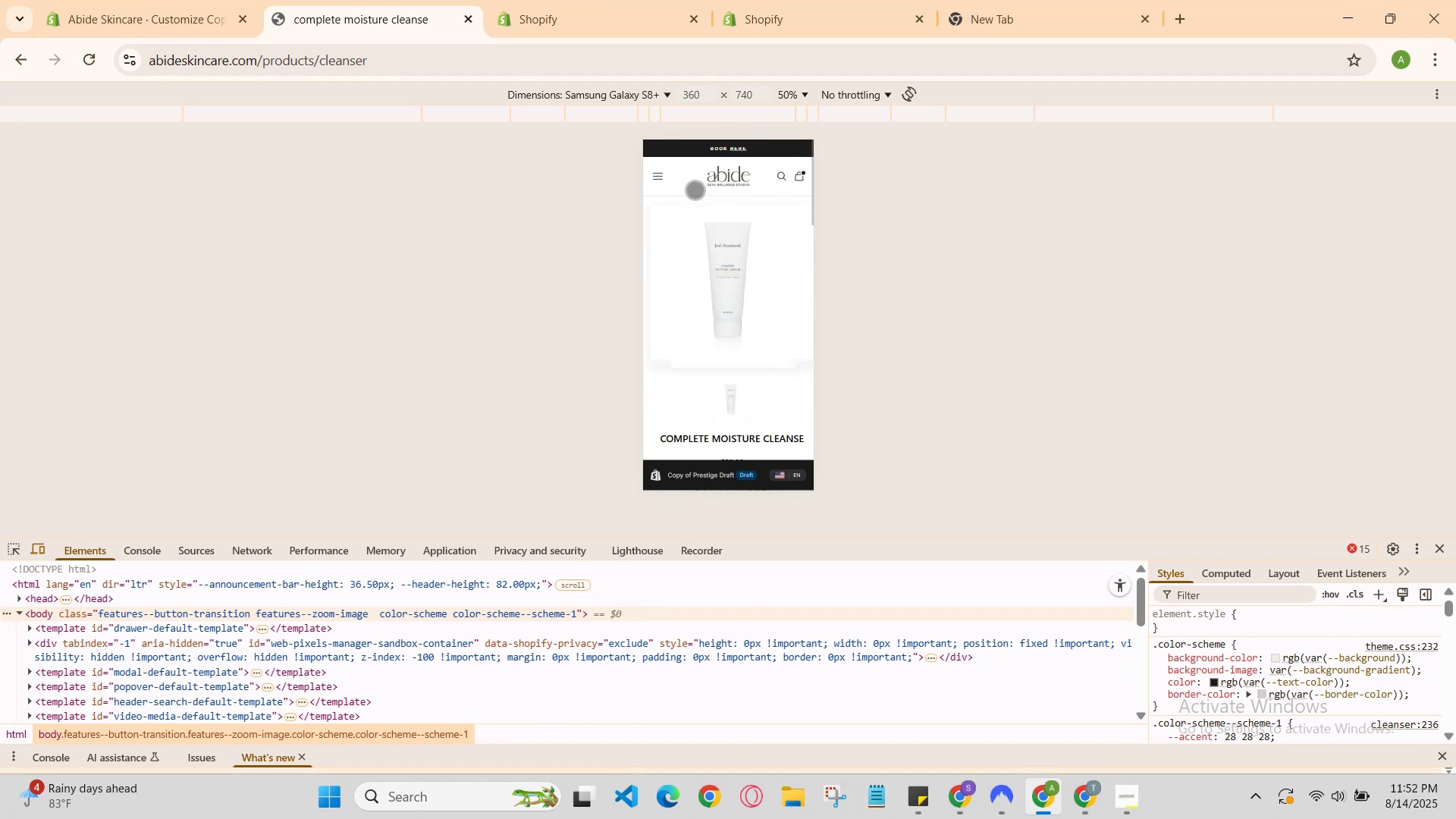 
scroll: coordinate [695, 190], scroll_direction: down, amount: 1.0
 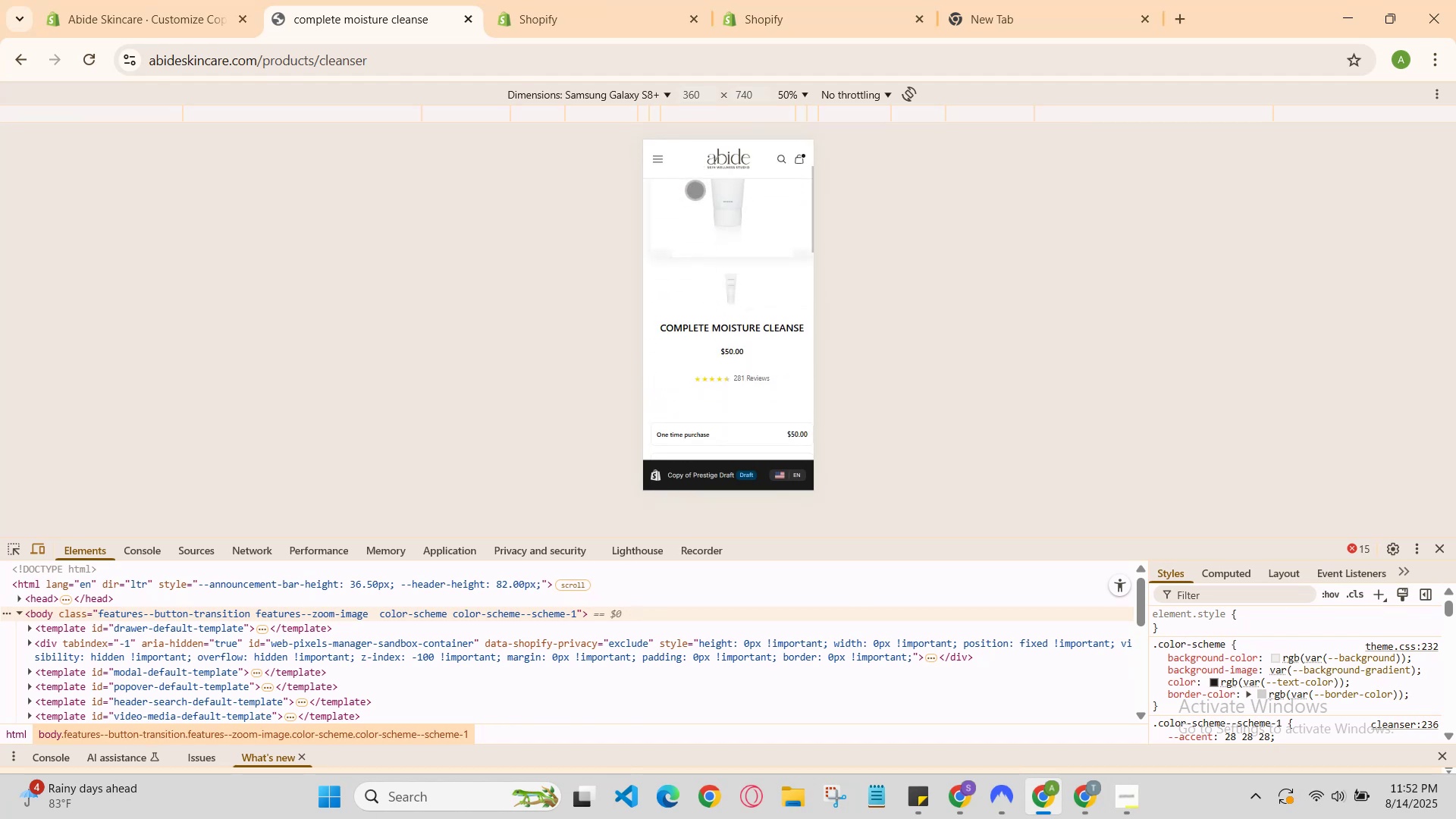 
scroll: coordinate [695, 190], scroll_direction: up, amount: 1.0
 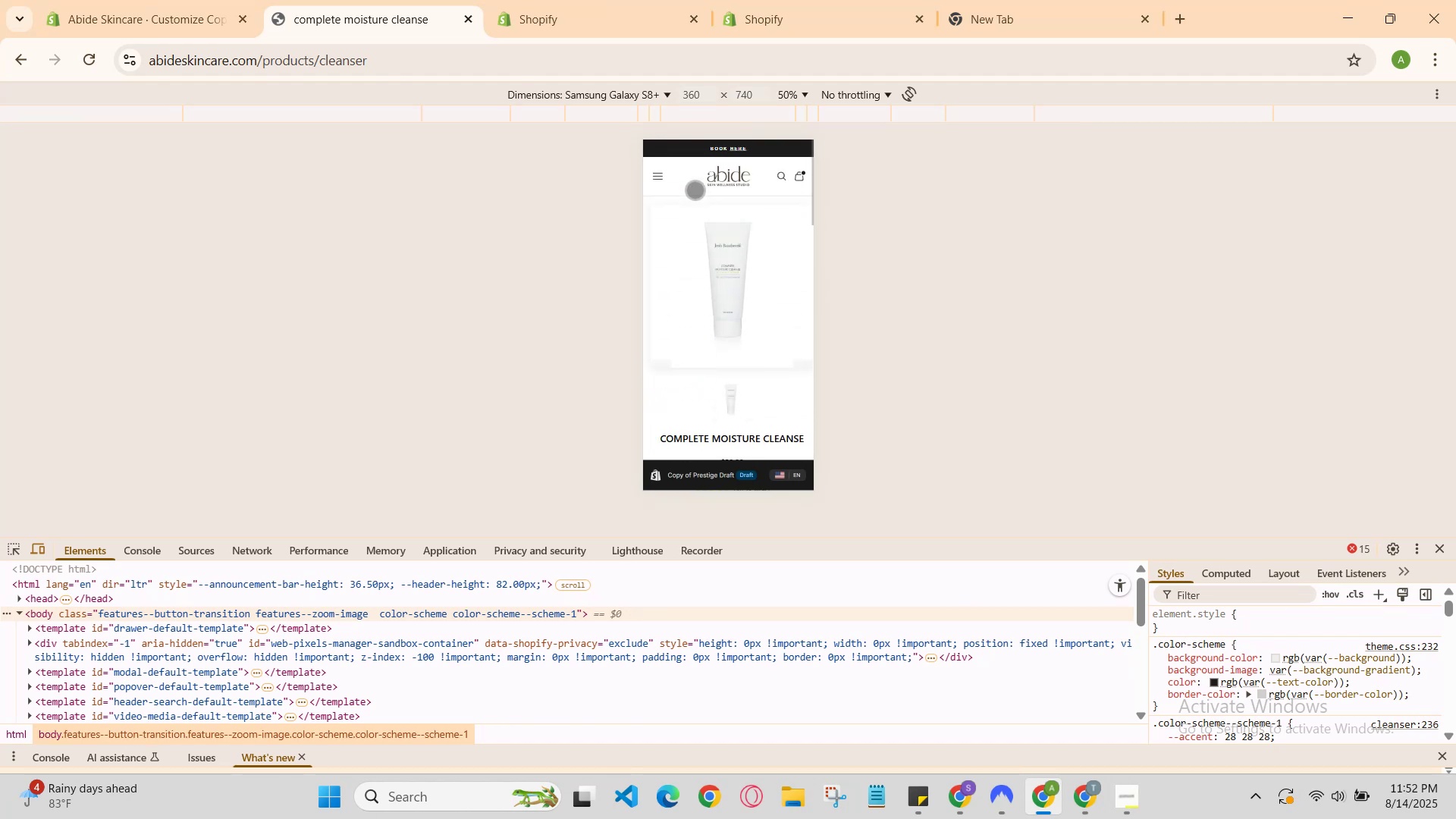 
scroll: coordinate [695, 190], scroll_direction: down, amount: 1.0
 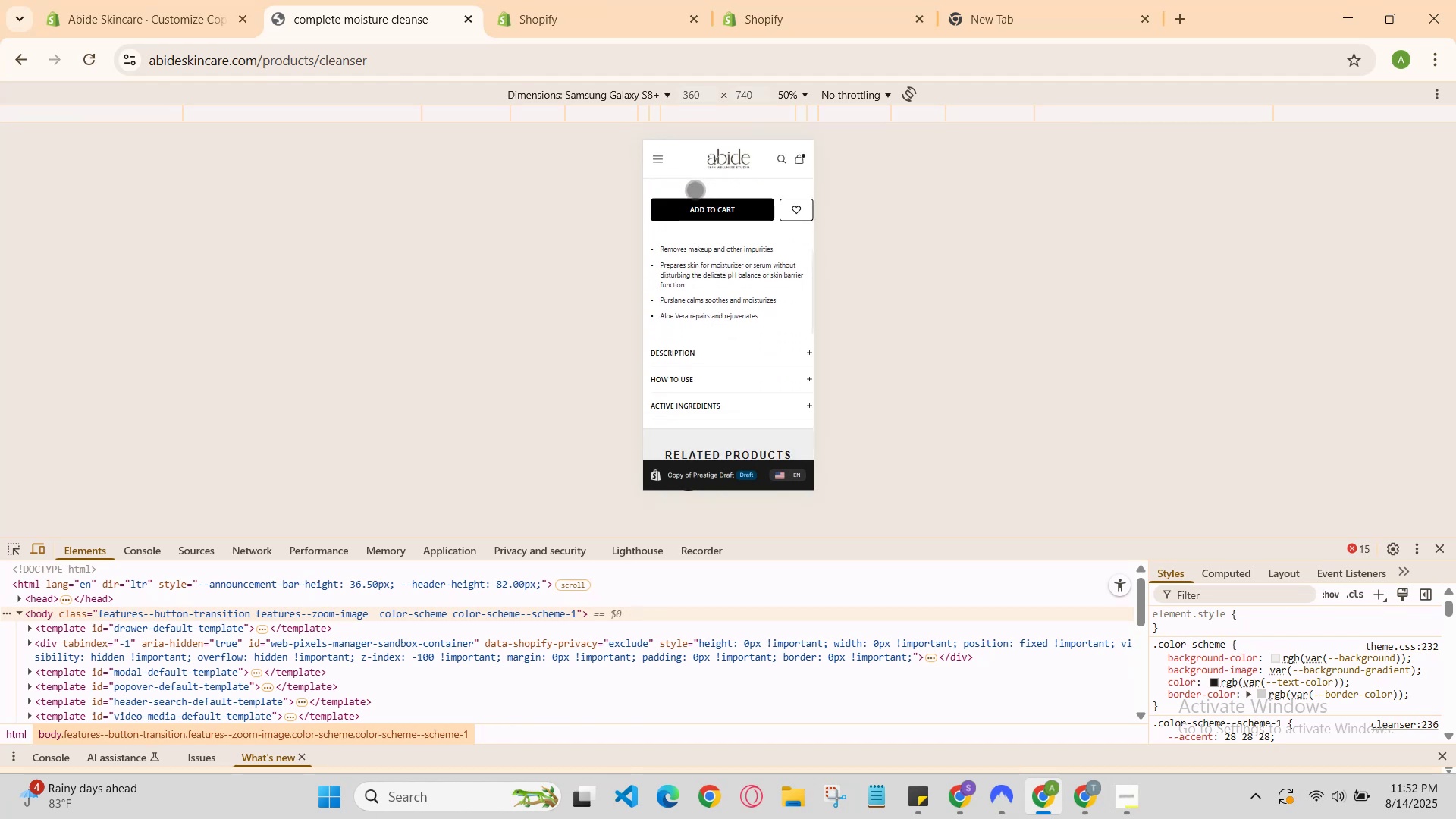 
scroll: coordinate [695, 190], scroll_direction: up, amount: 2.0
 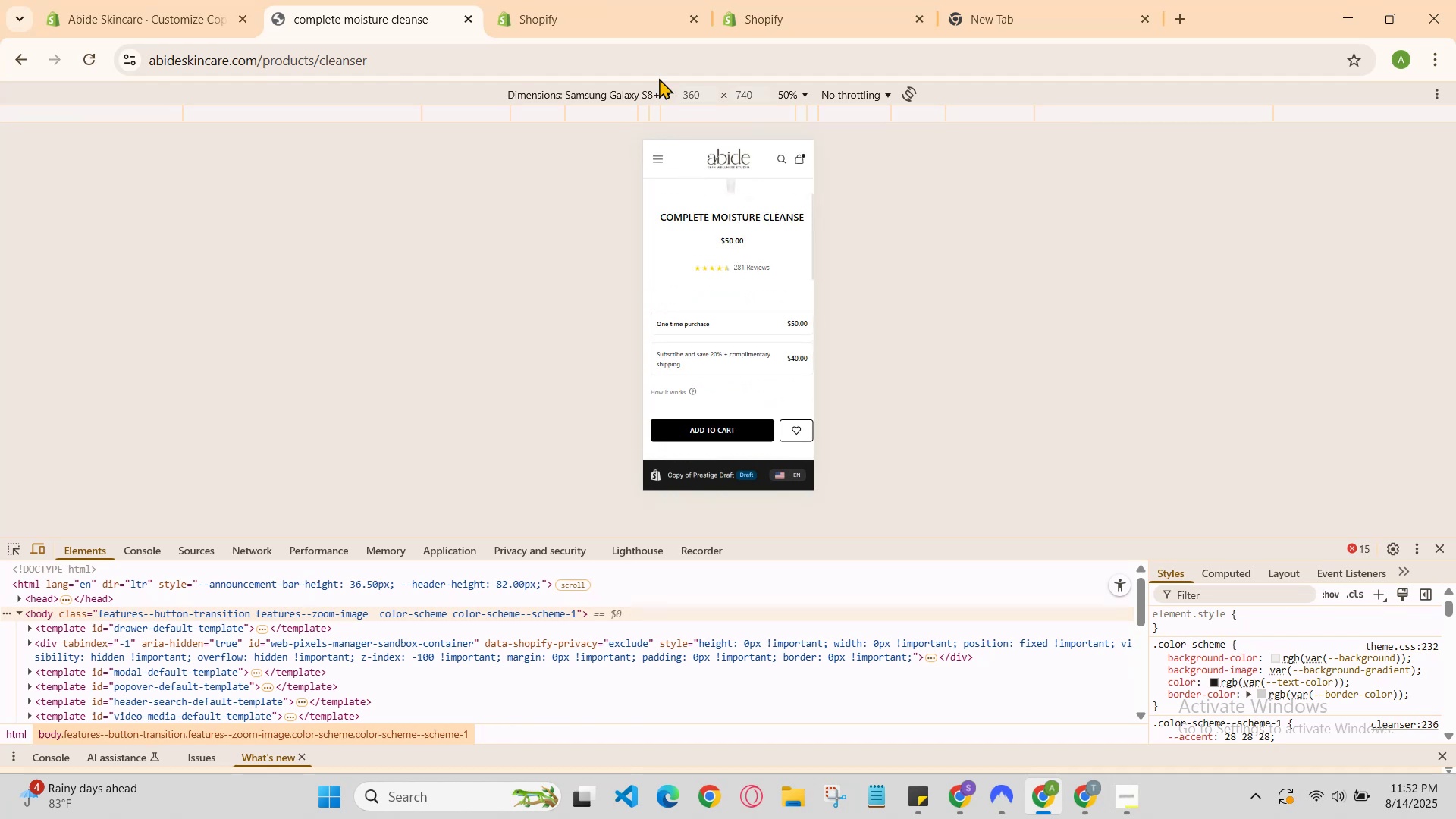 
left_click([605, 0])
 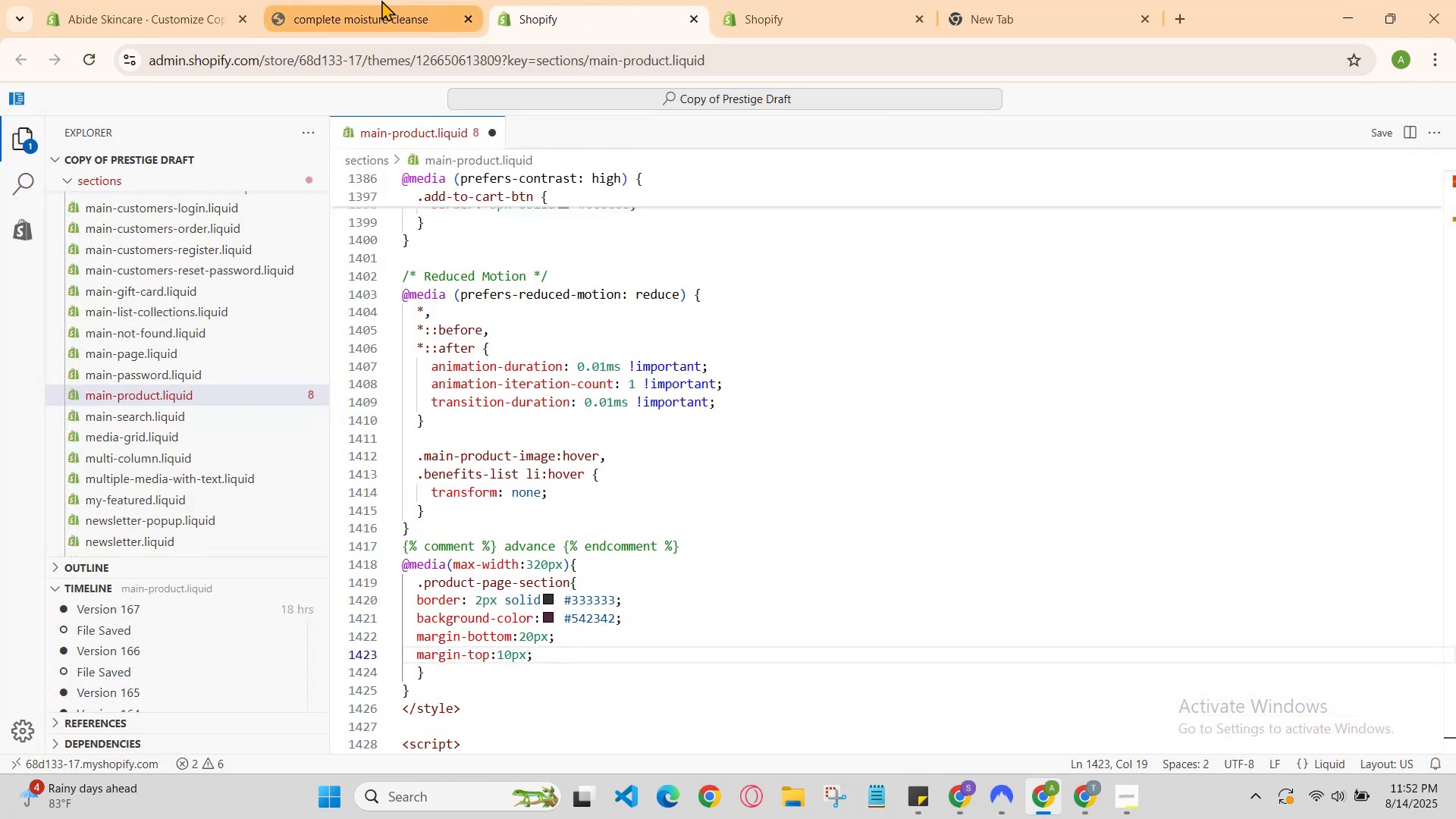 
left_click([380, 0])
 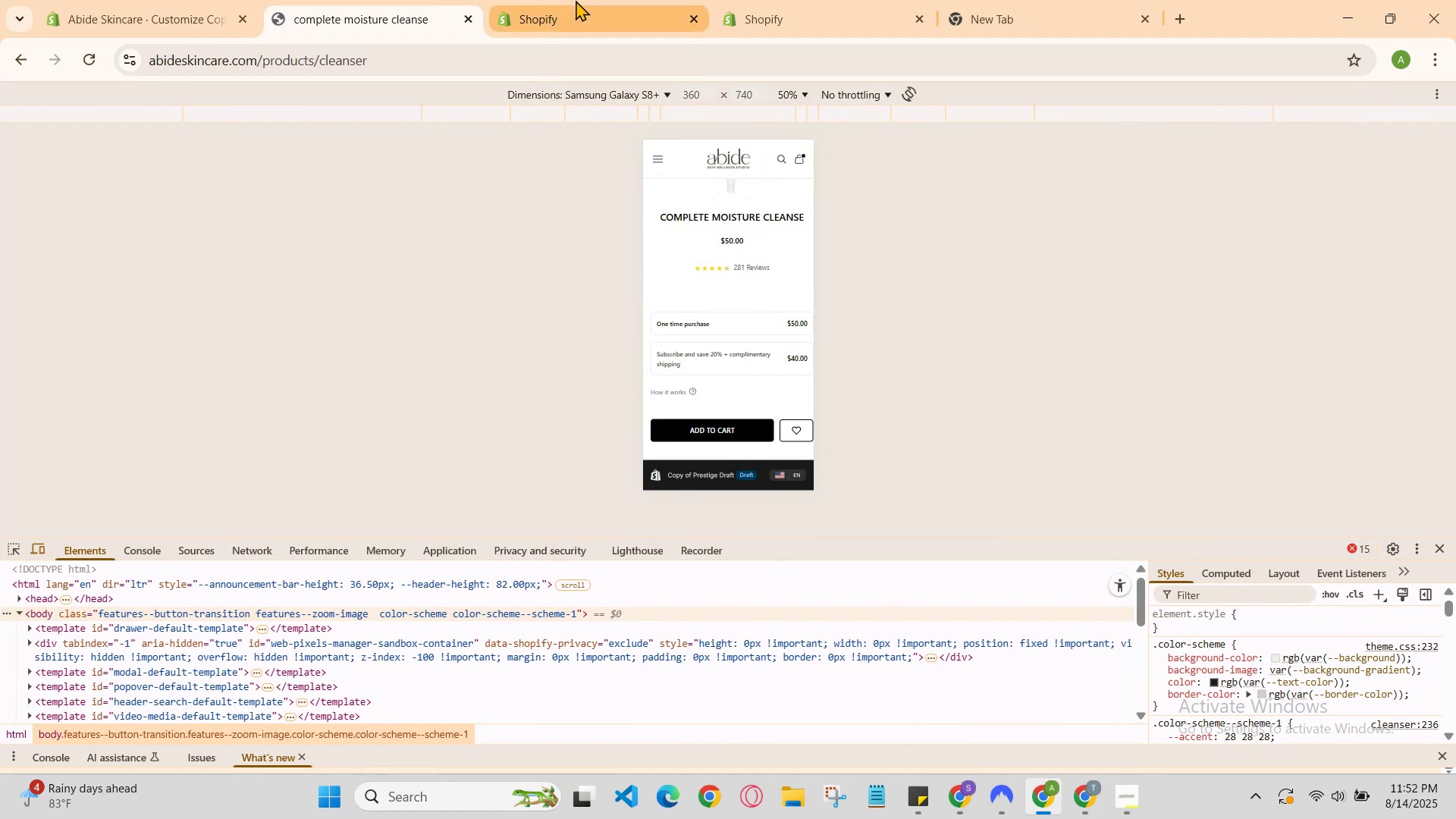 
left_click([586, 0])
 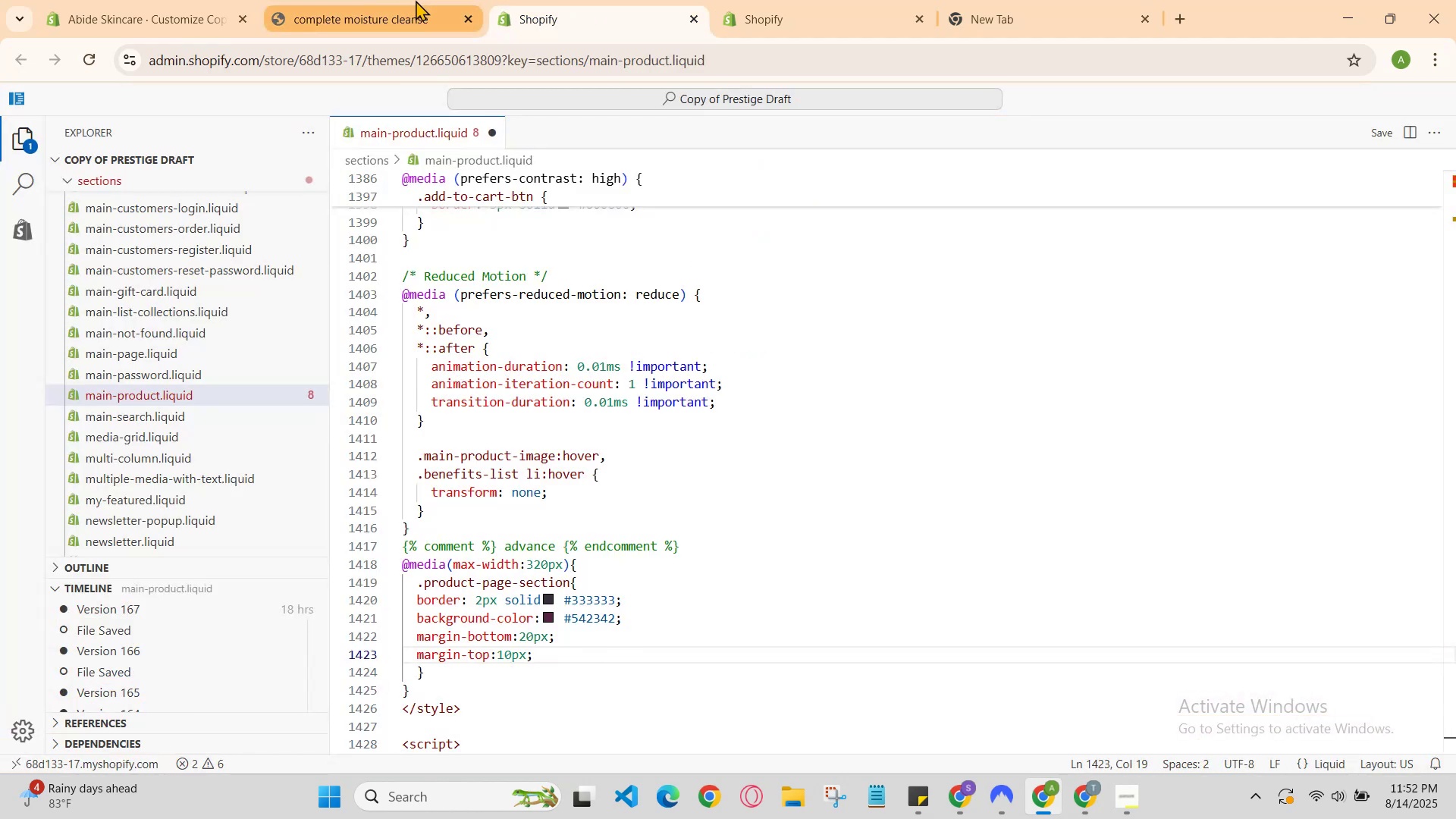 
left_click([424, 0])
 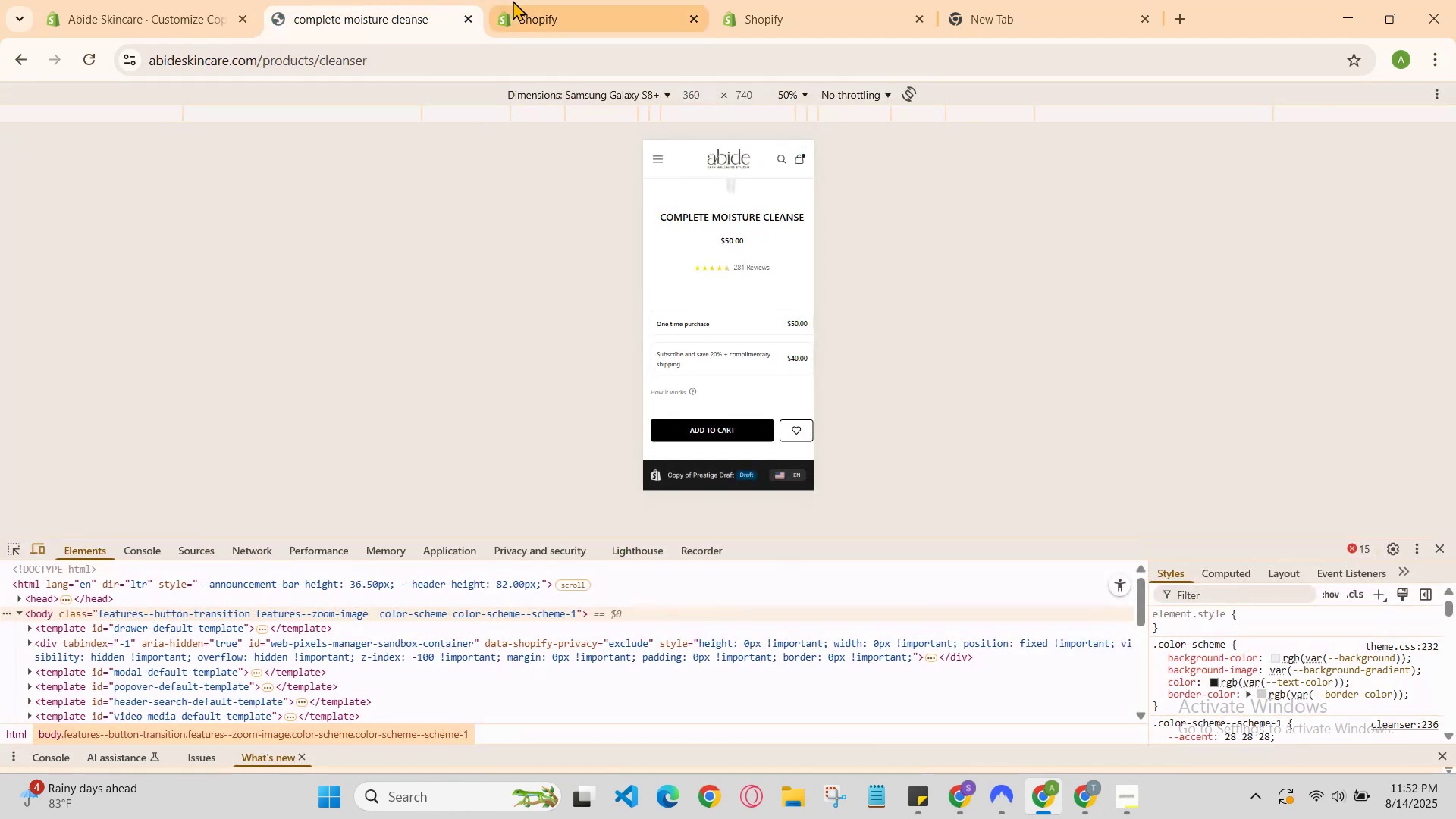 
left_click([535, 0])
 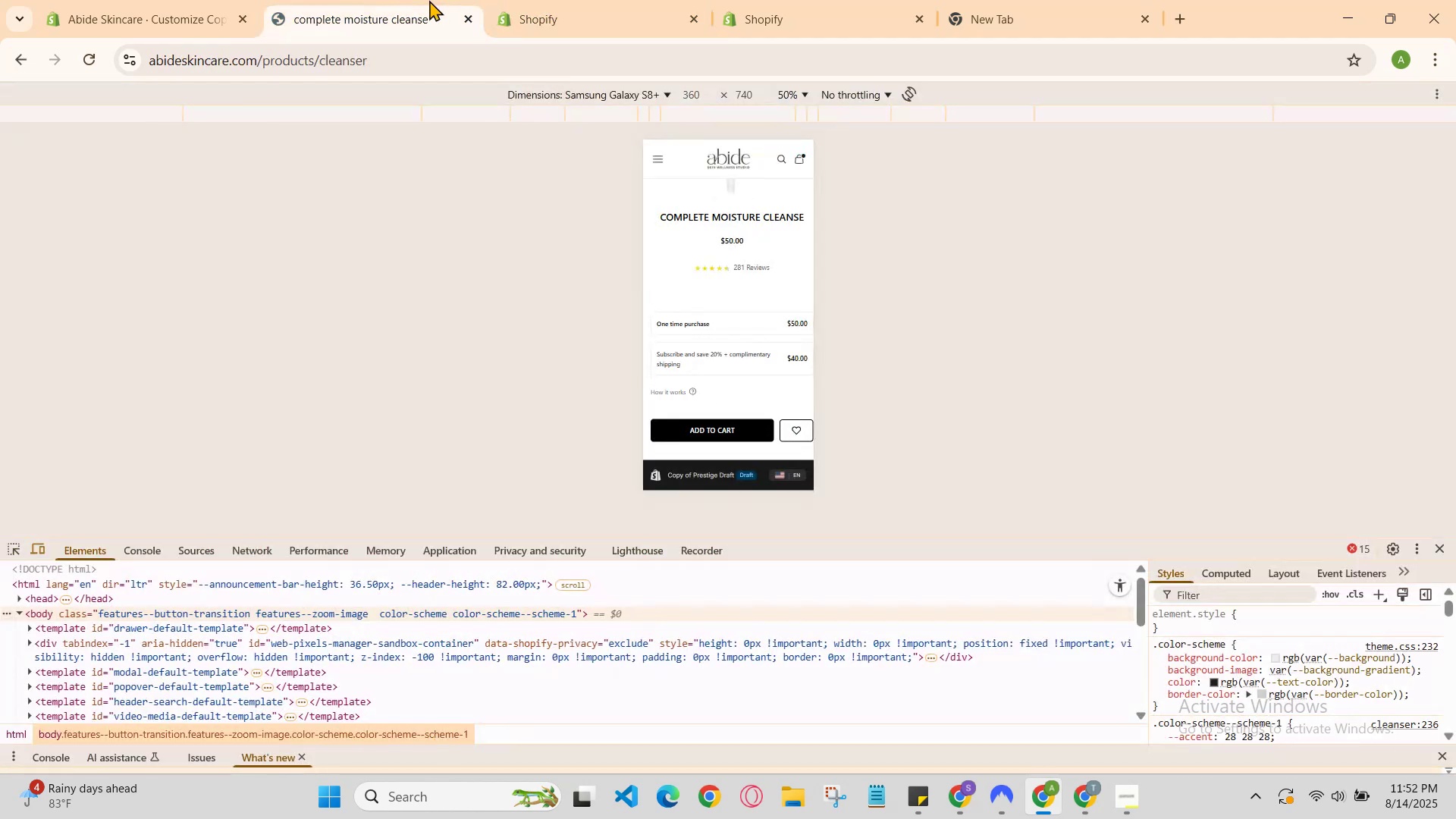 
left_click([551, 0])
 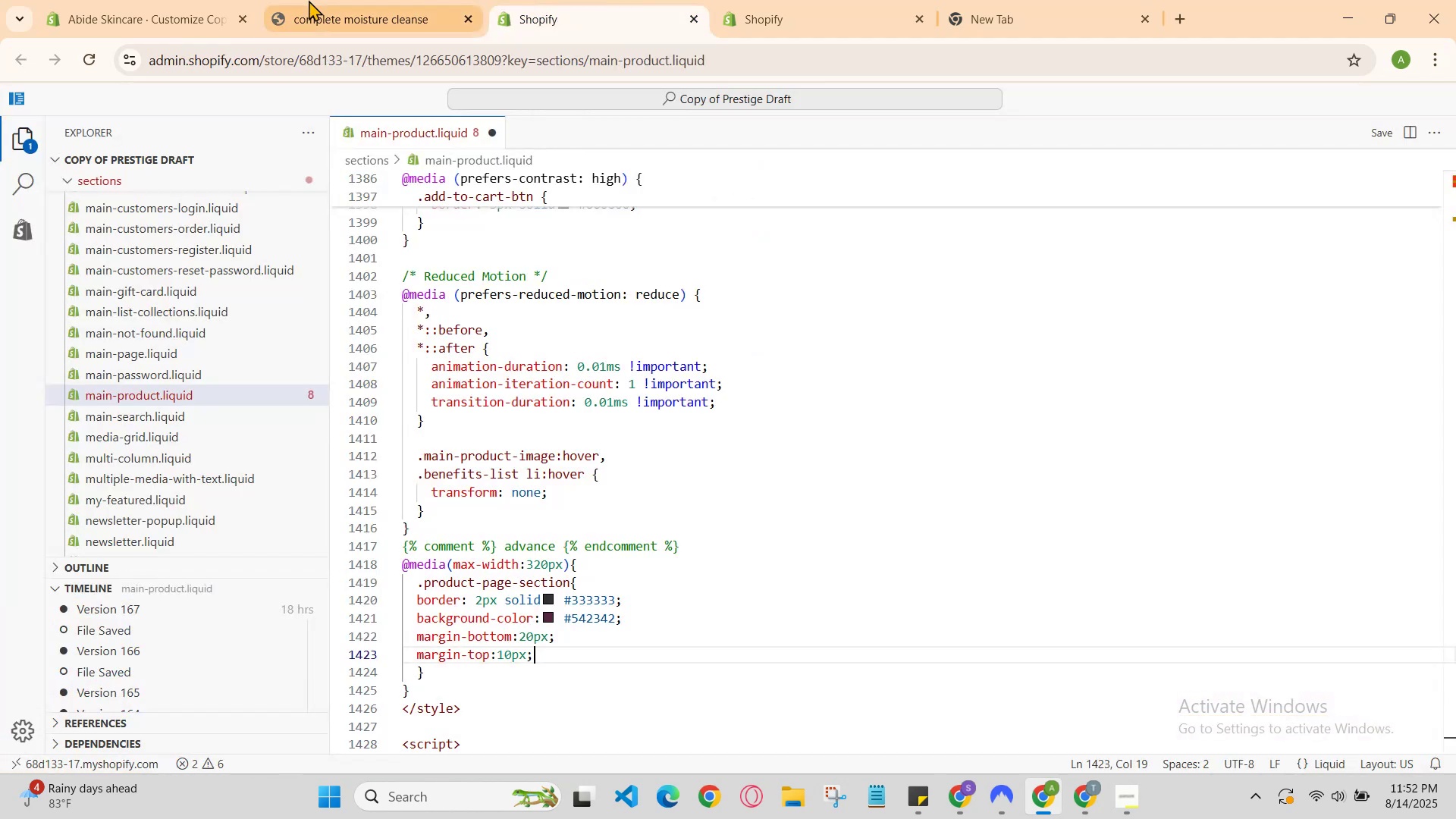 
left_click([306, 0])
 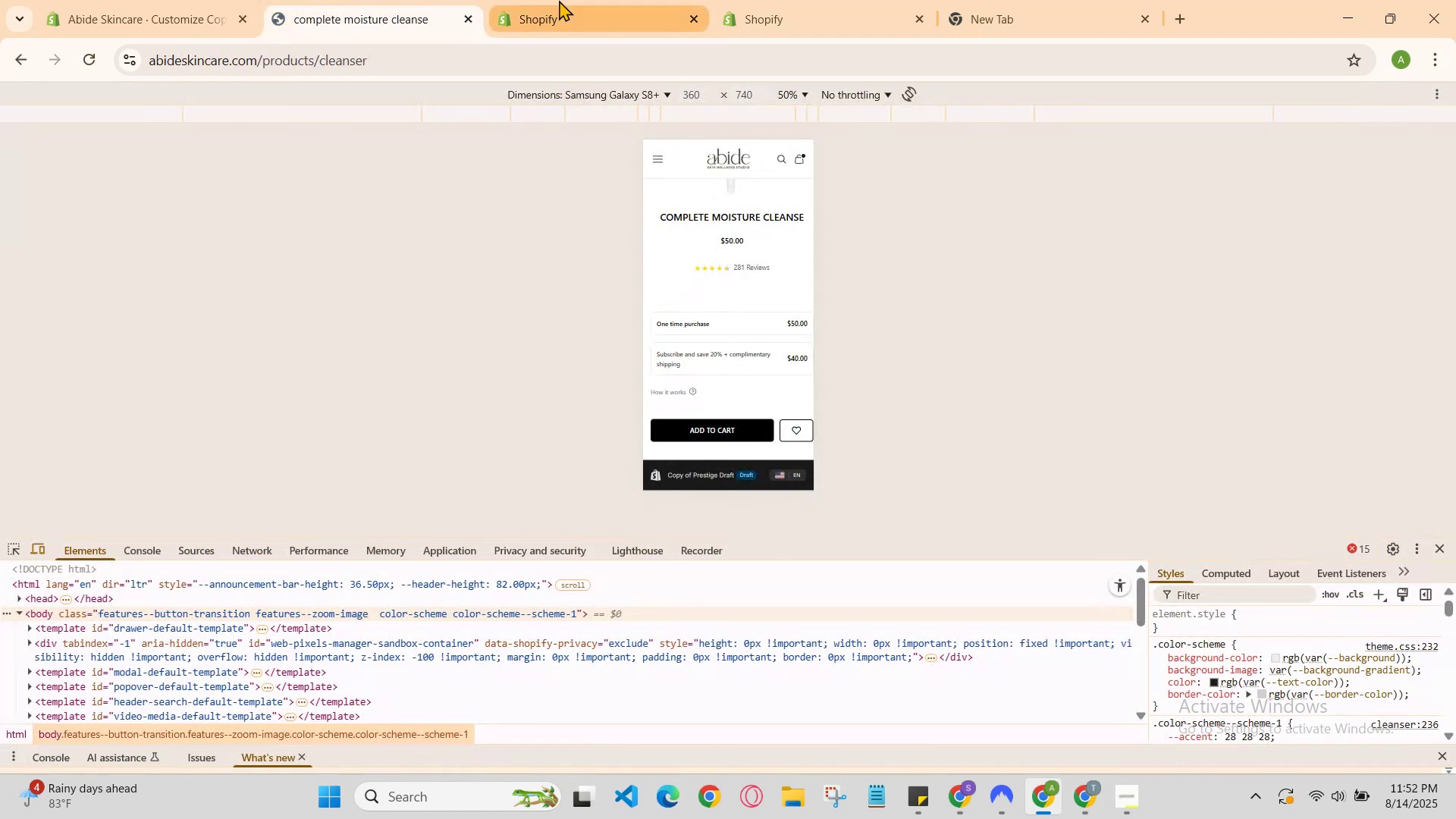 
left_click([582, 0])
 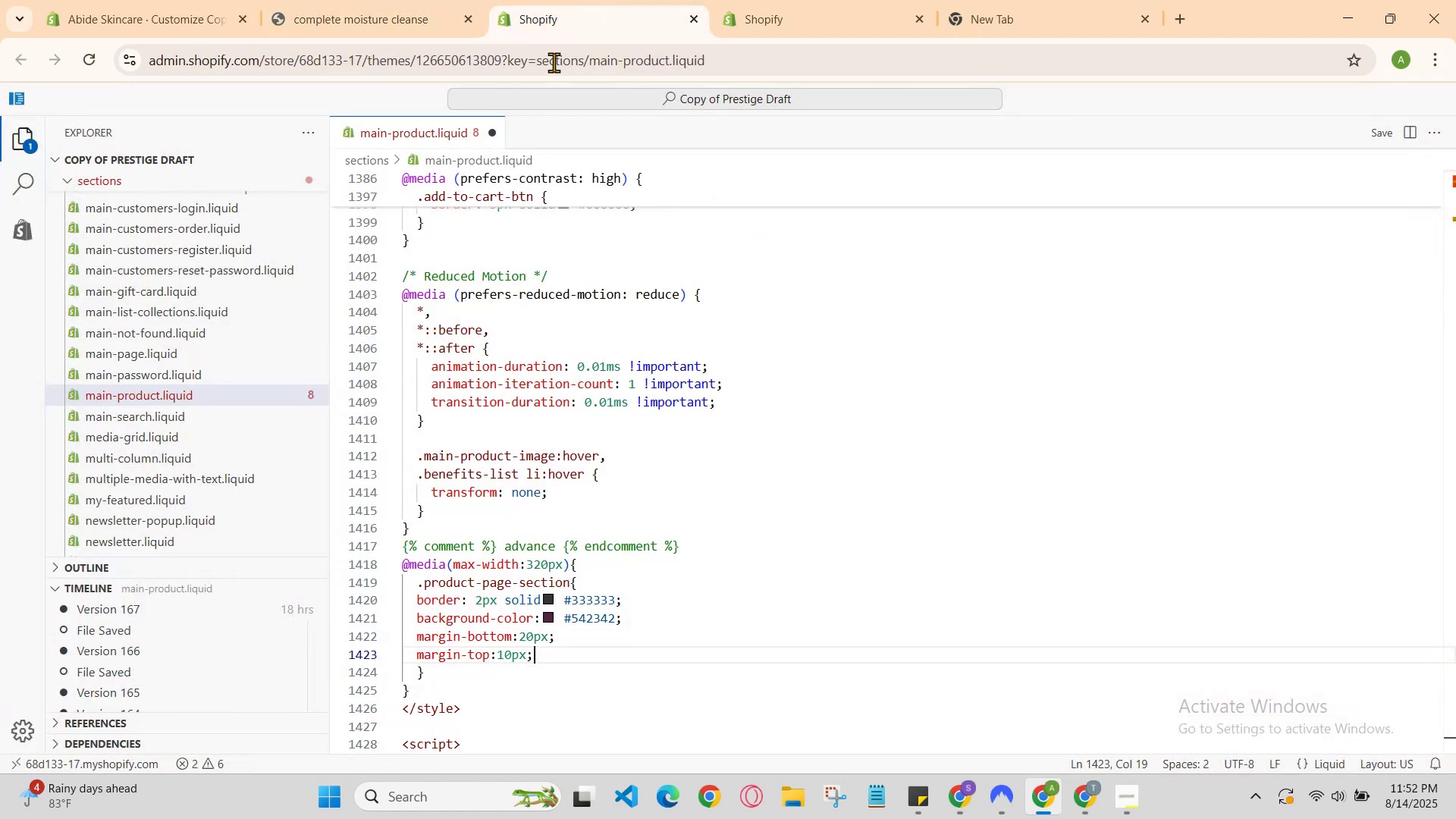 
scroll: coordinate [611, 443], scroll_direction: down, amount: 1.0
 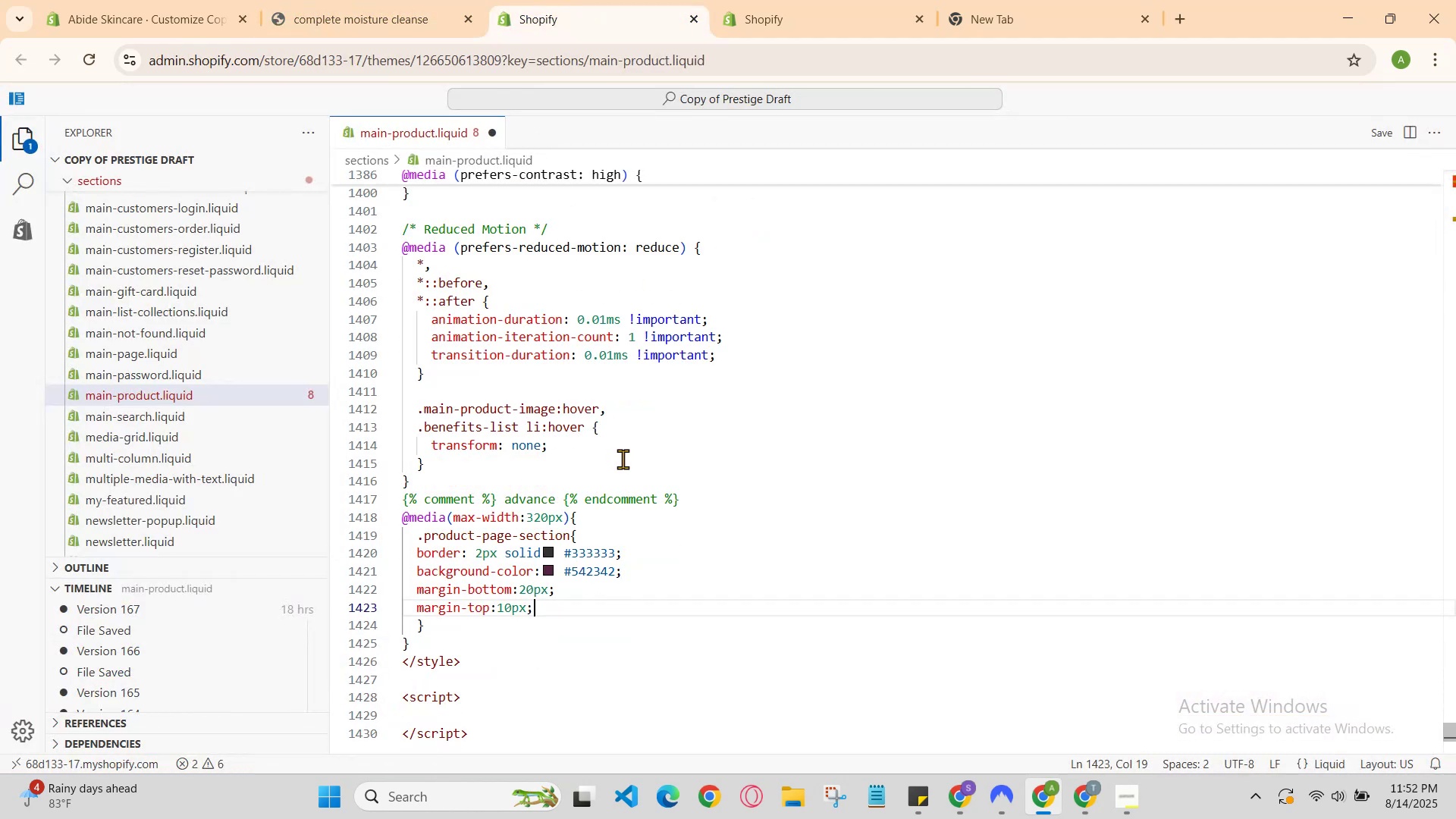 
key(Enter)
 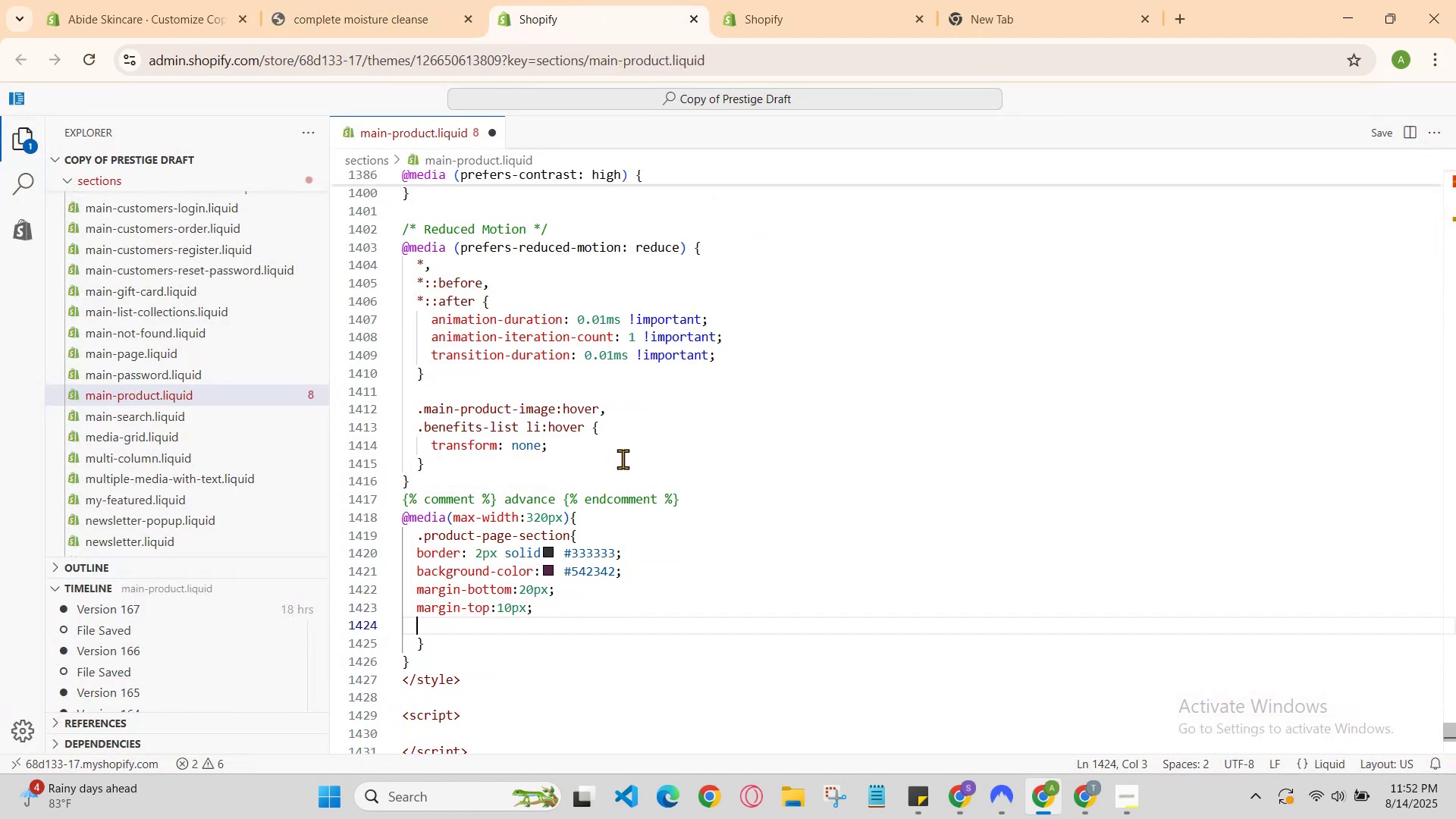 
type(padding:21)
key(Backspace)
type(1)
key(Backspace)
key(Backspace)
type(12px w)
key(Backspace)
type(23px;)
 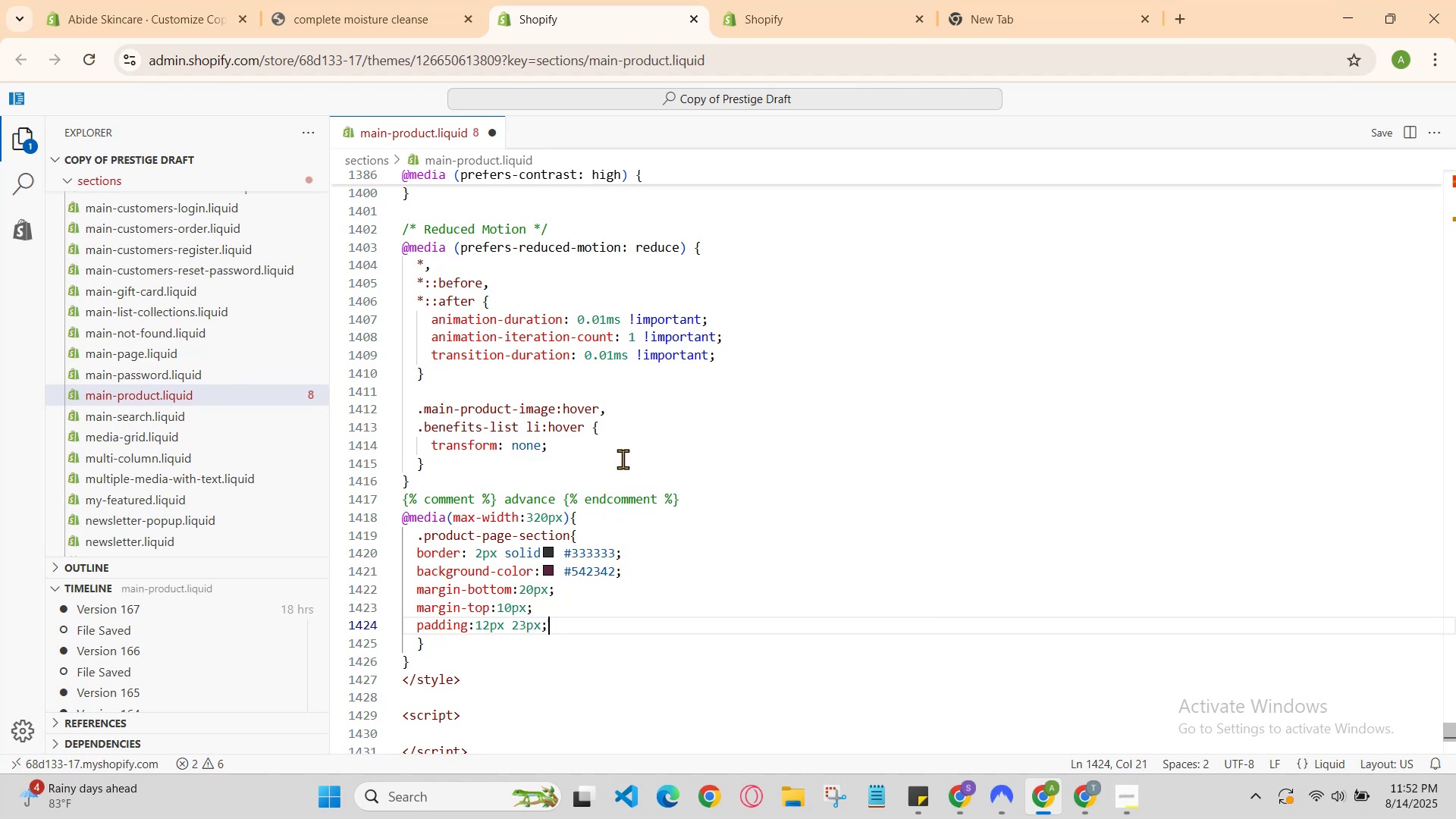 
key(Enter)
 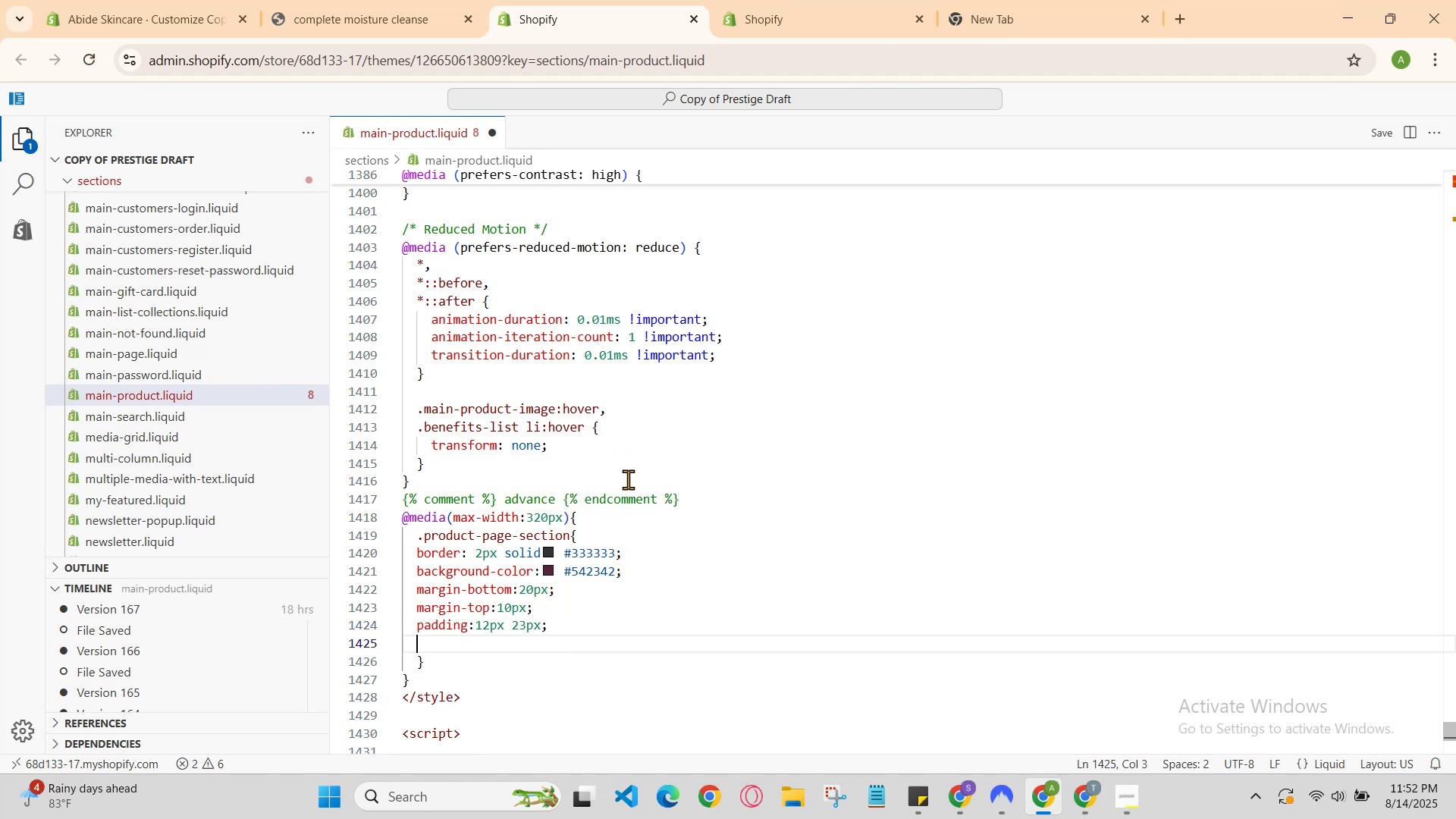 
left_click([607, 636])
 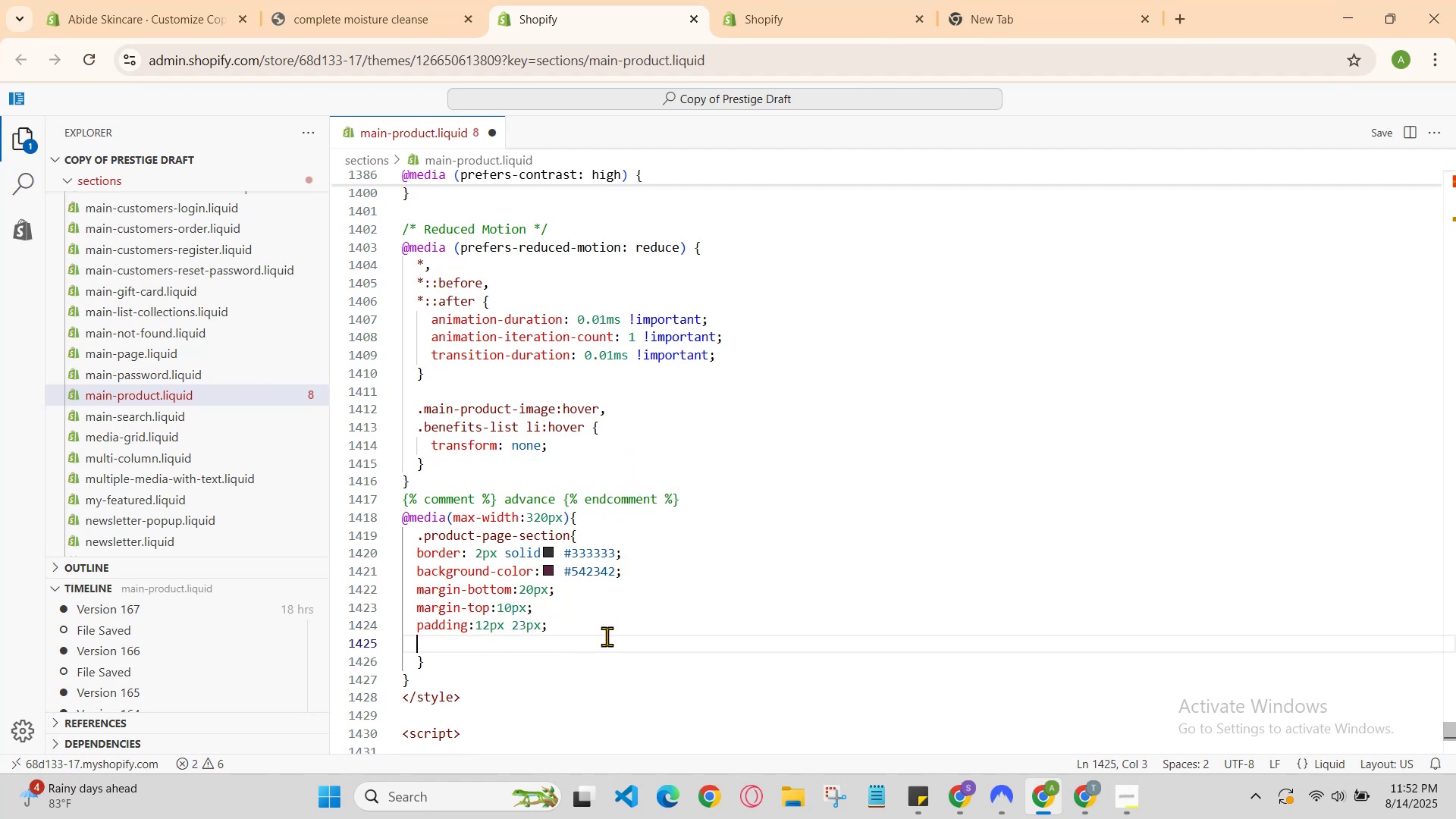 
type(ma)
 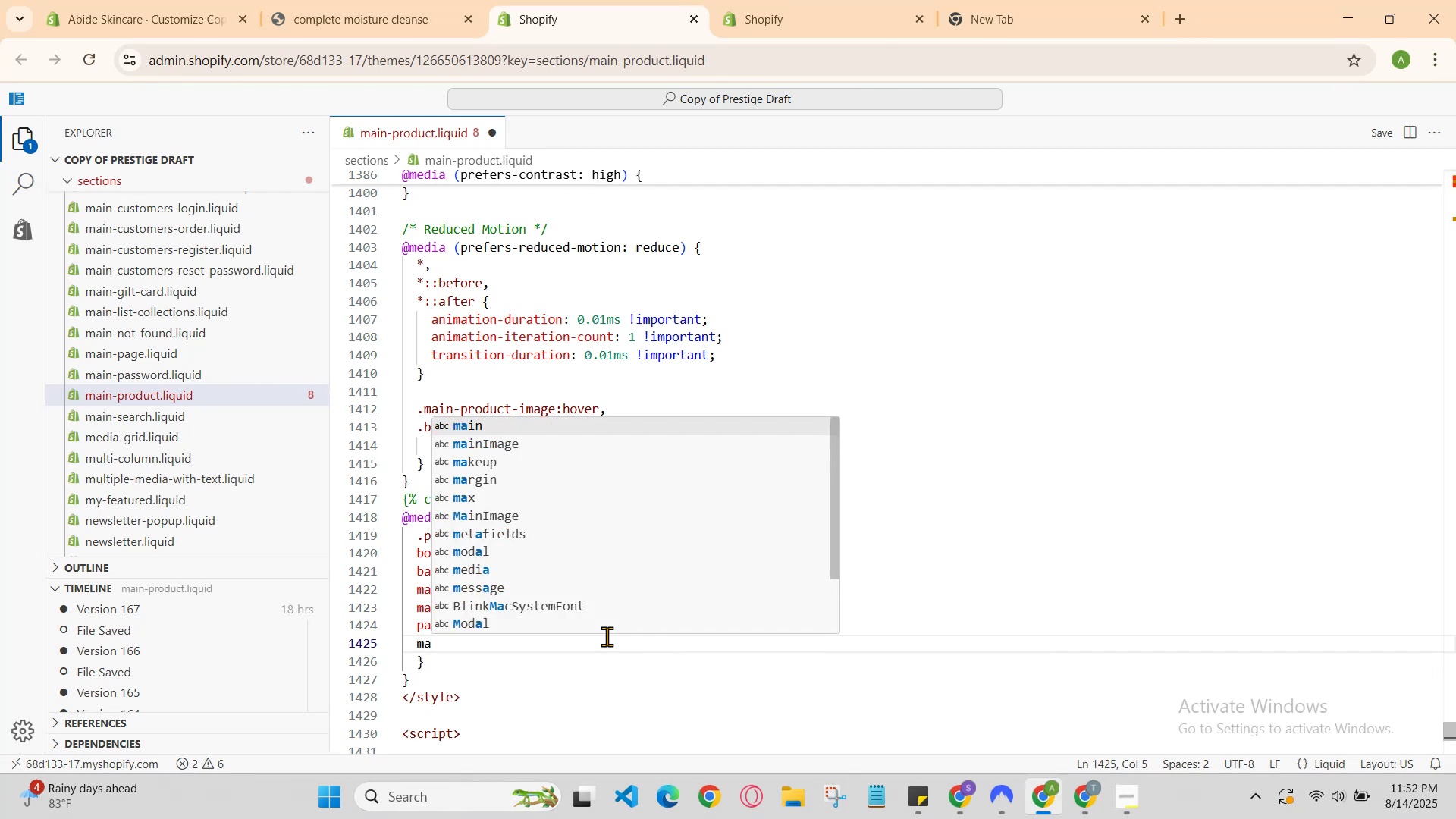 
key(ArrowDown)
 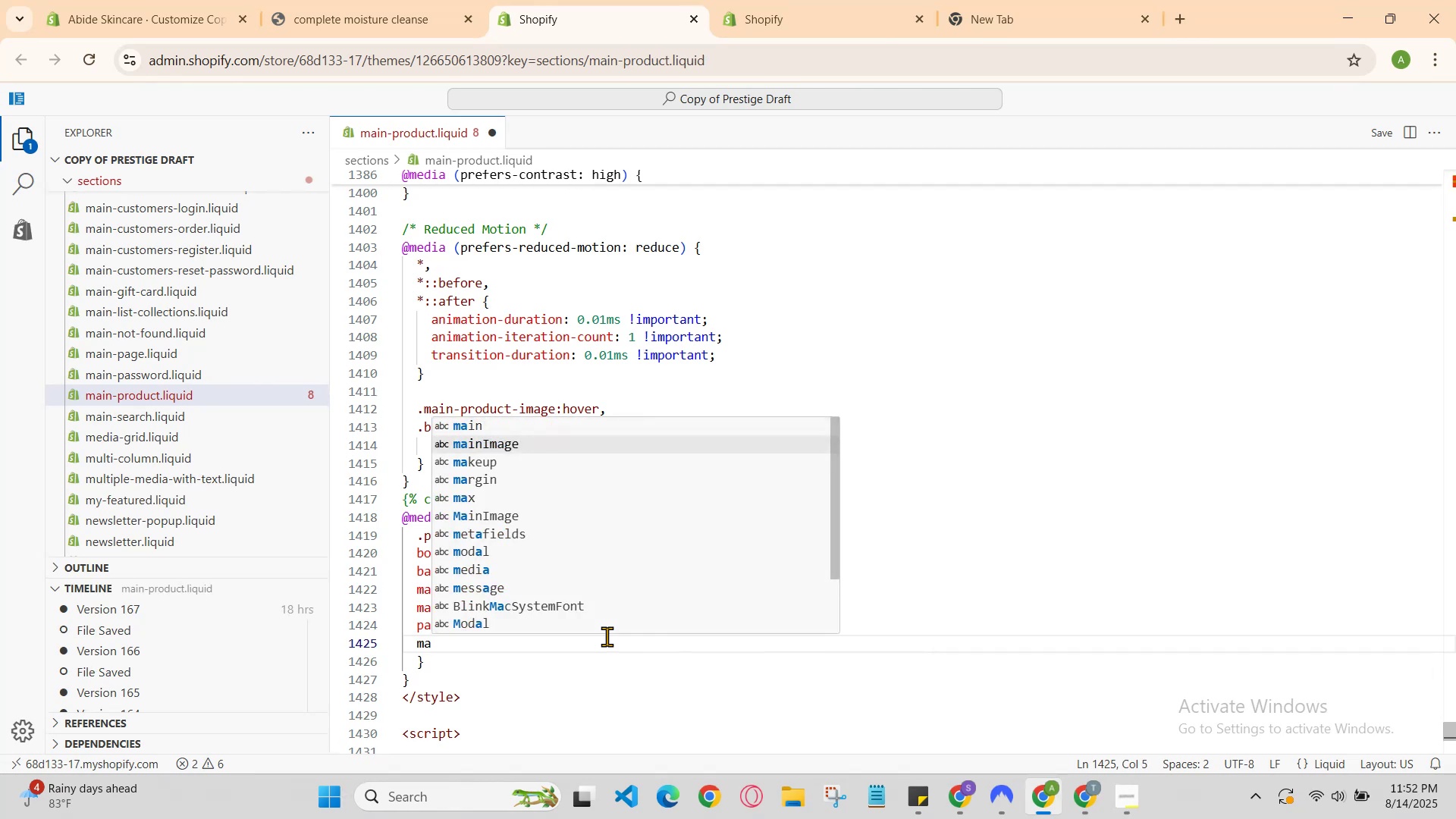 
key(ArrowDown)
 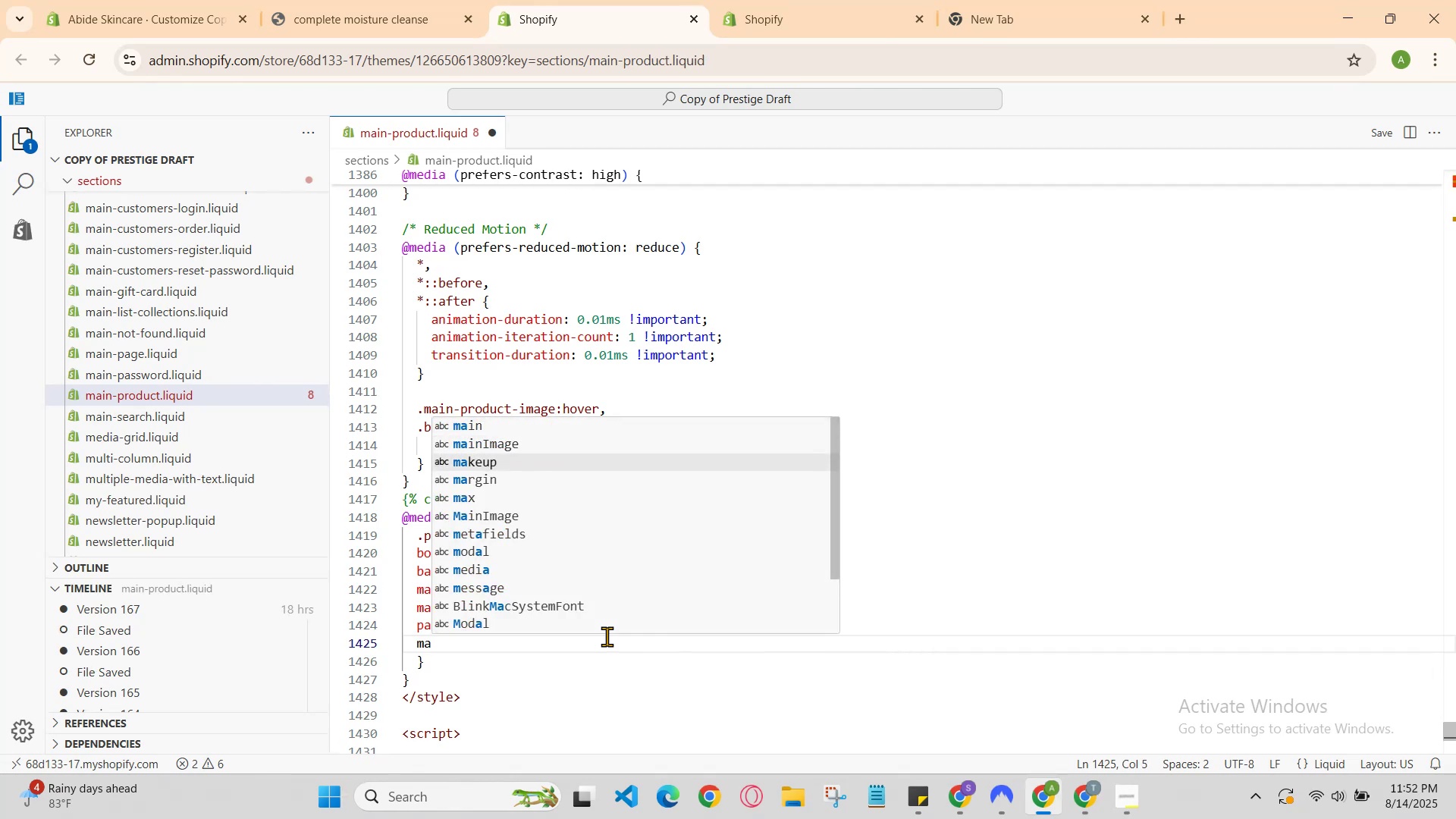 
key(ArrowDown)
 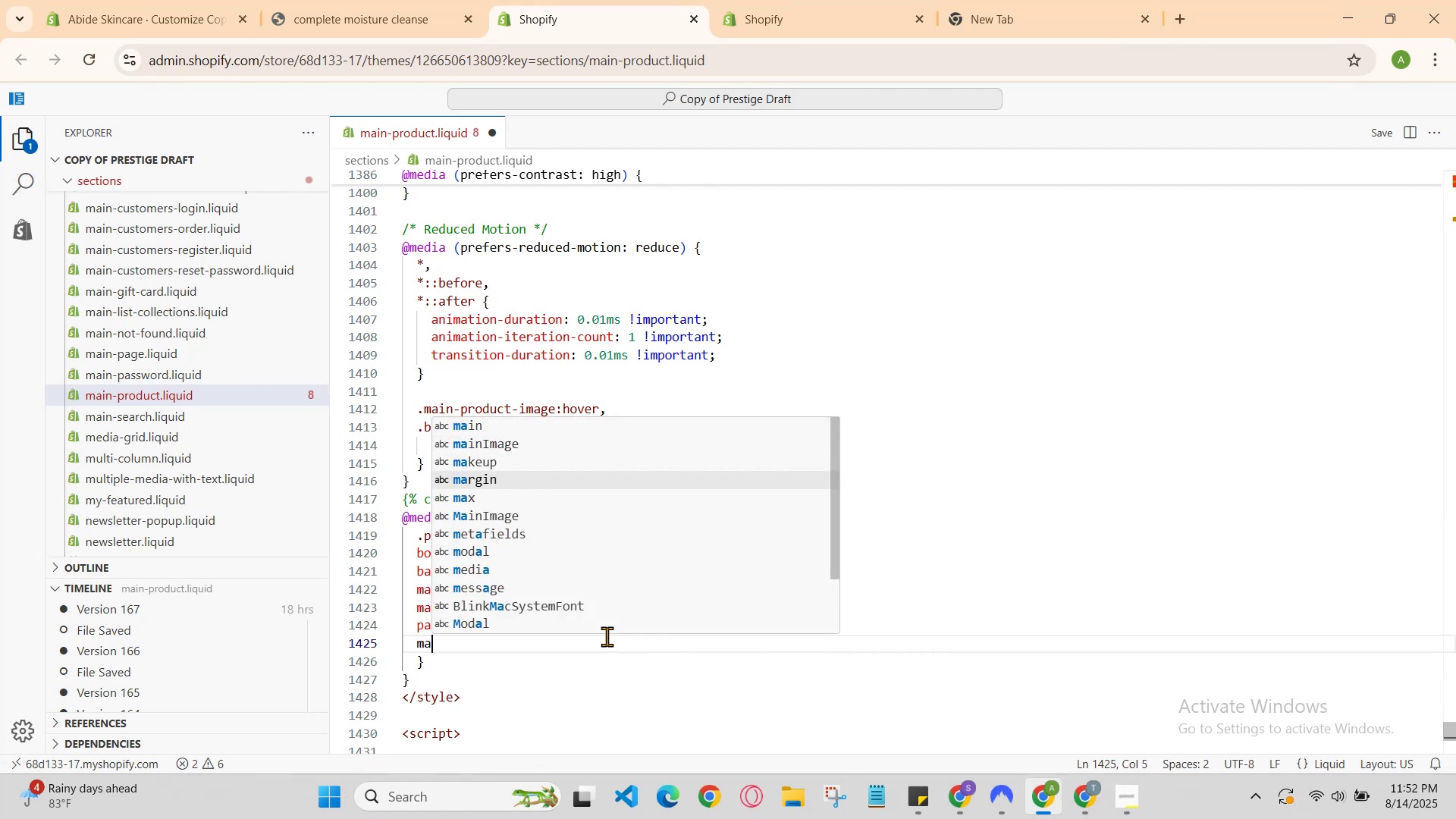 
key(Enter)
 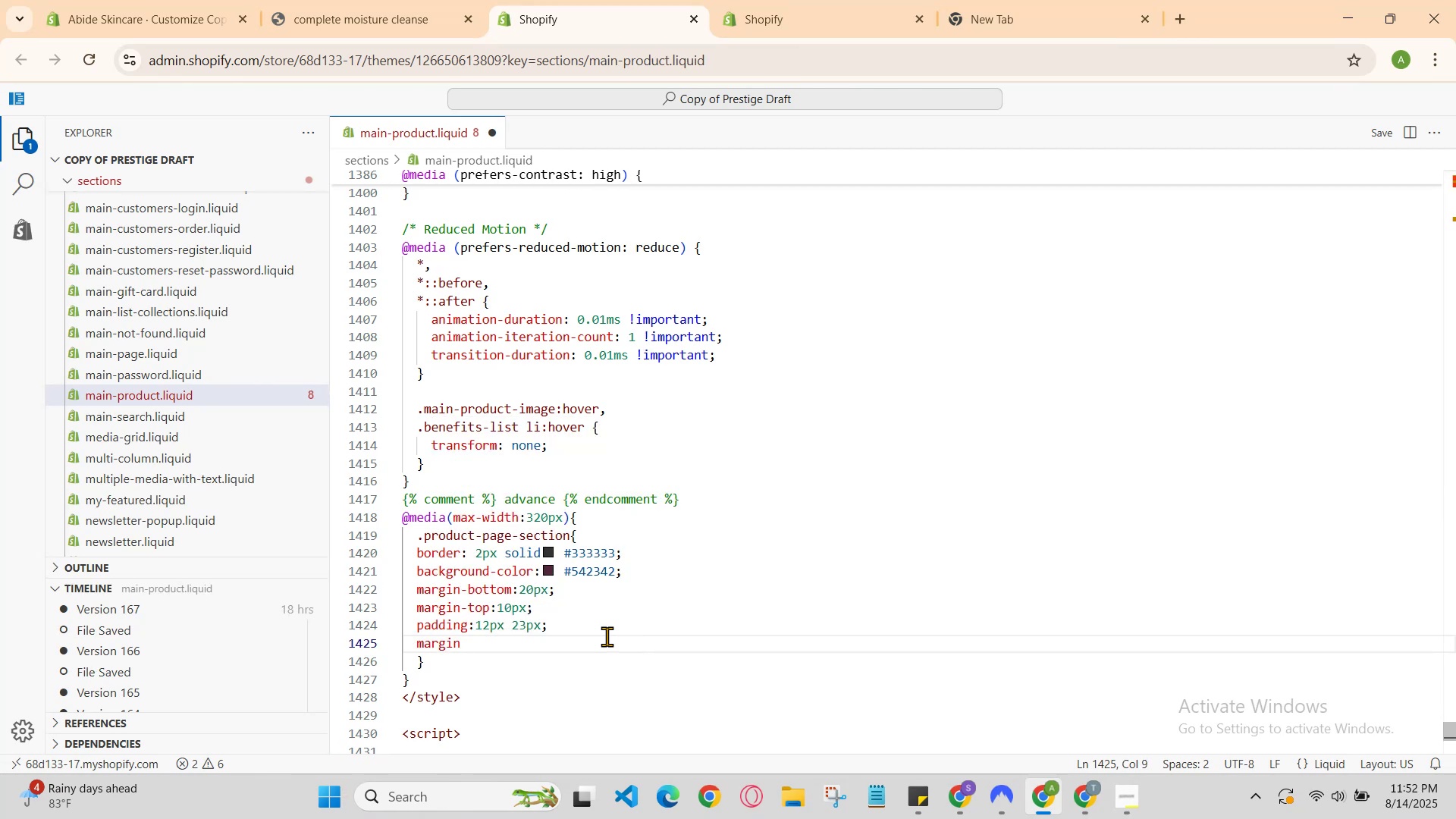 
type(: 34px;)
 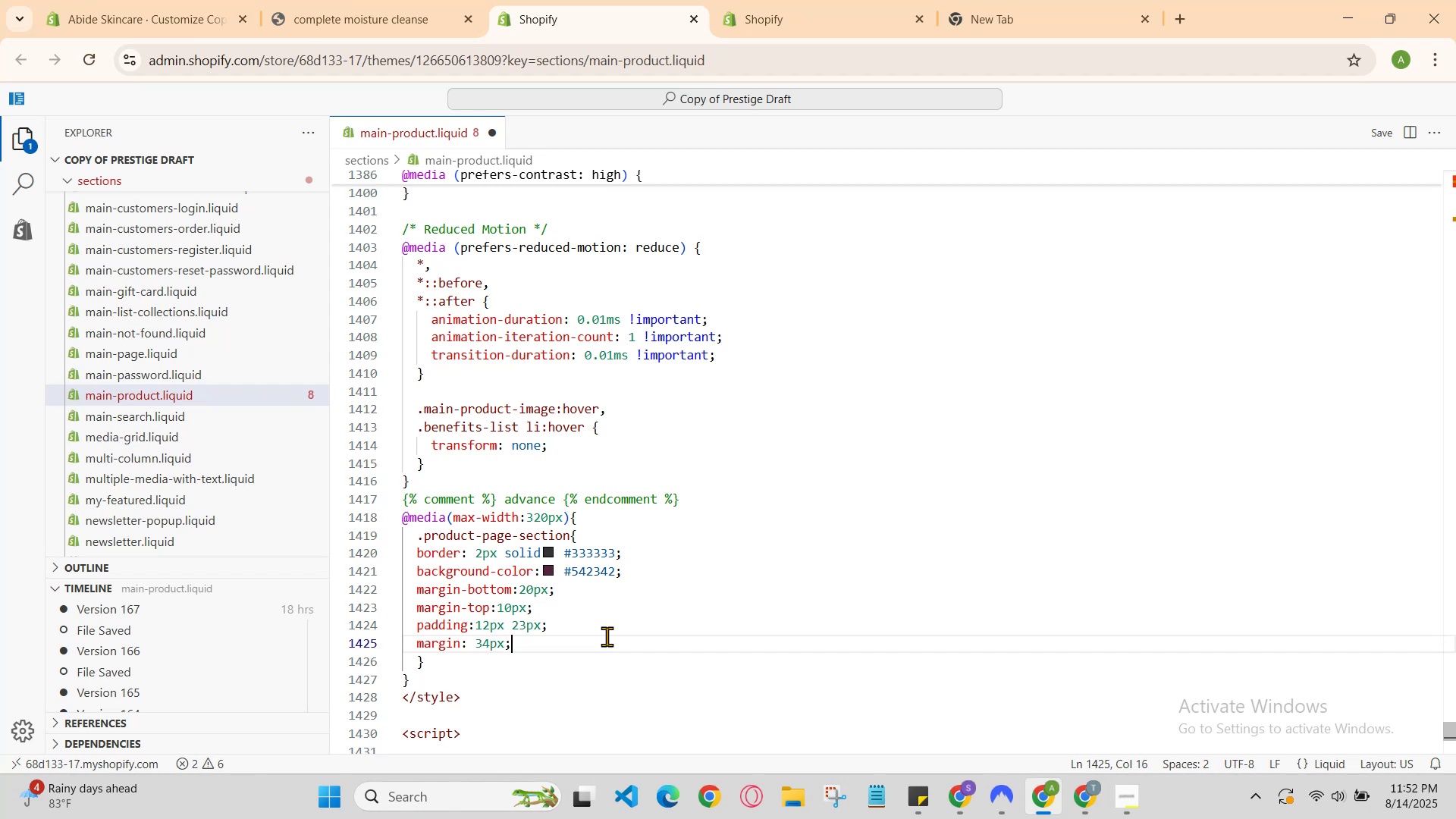 
key(Enter)
 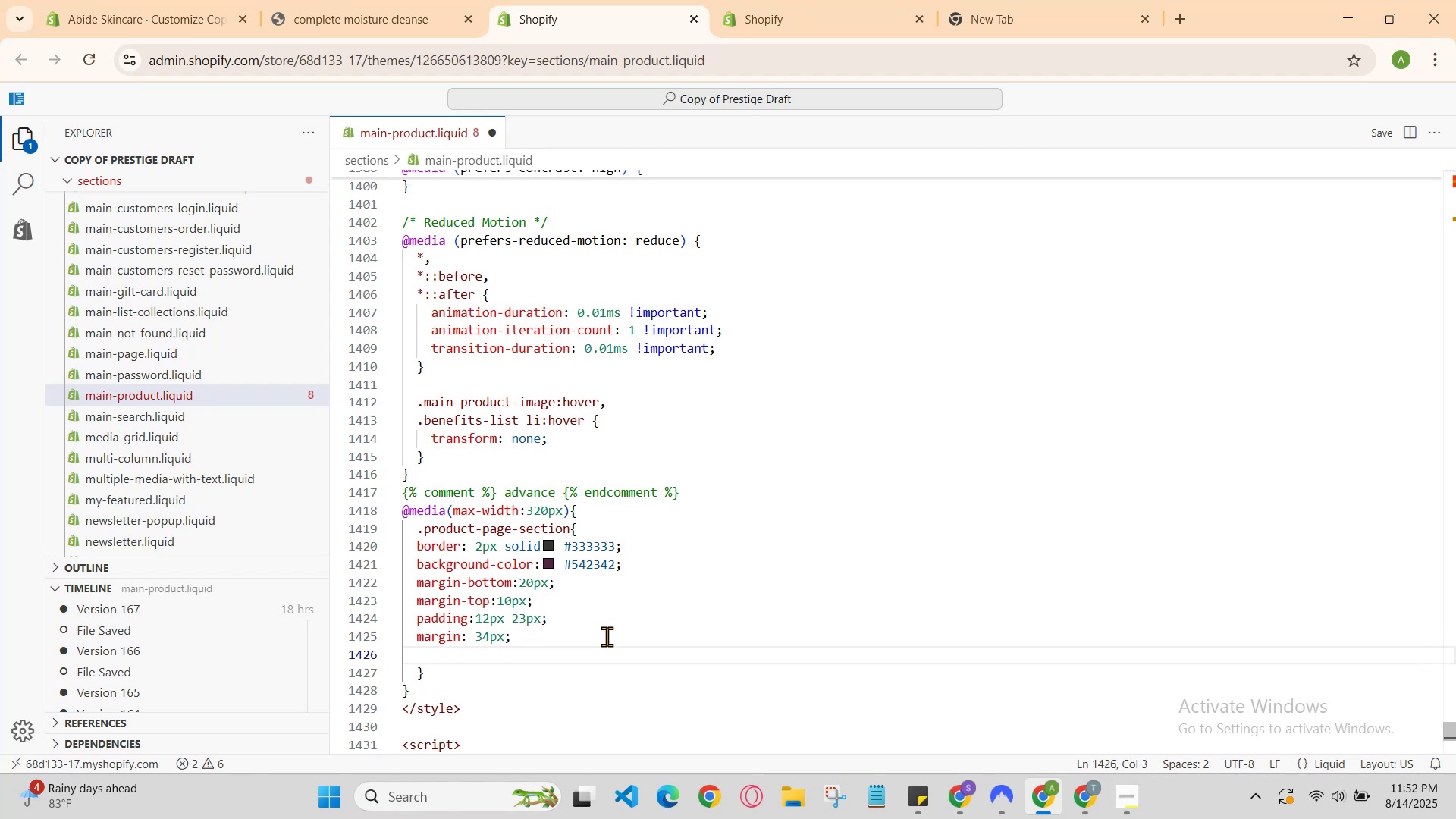 
key(ArrowDown)
 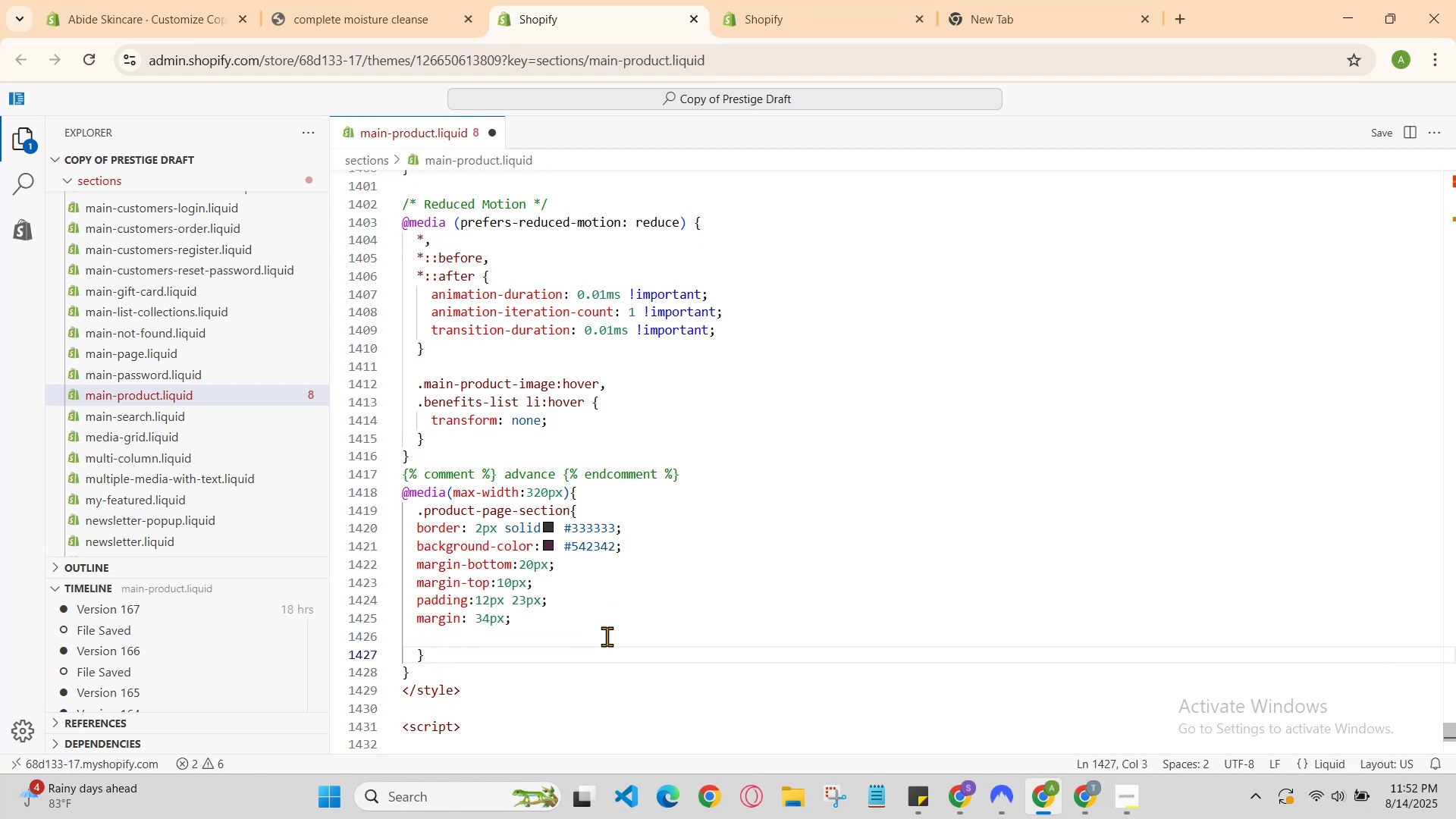 
key(ArrowUp)
 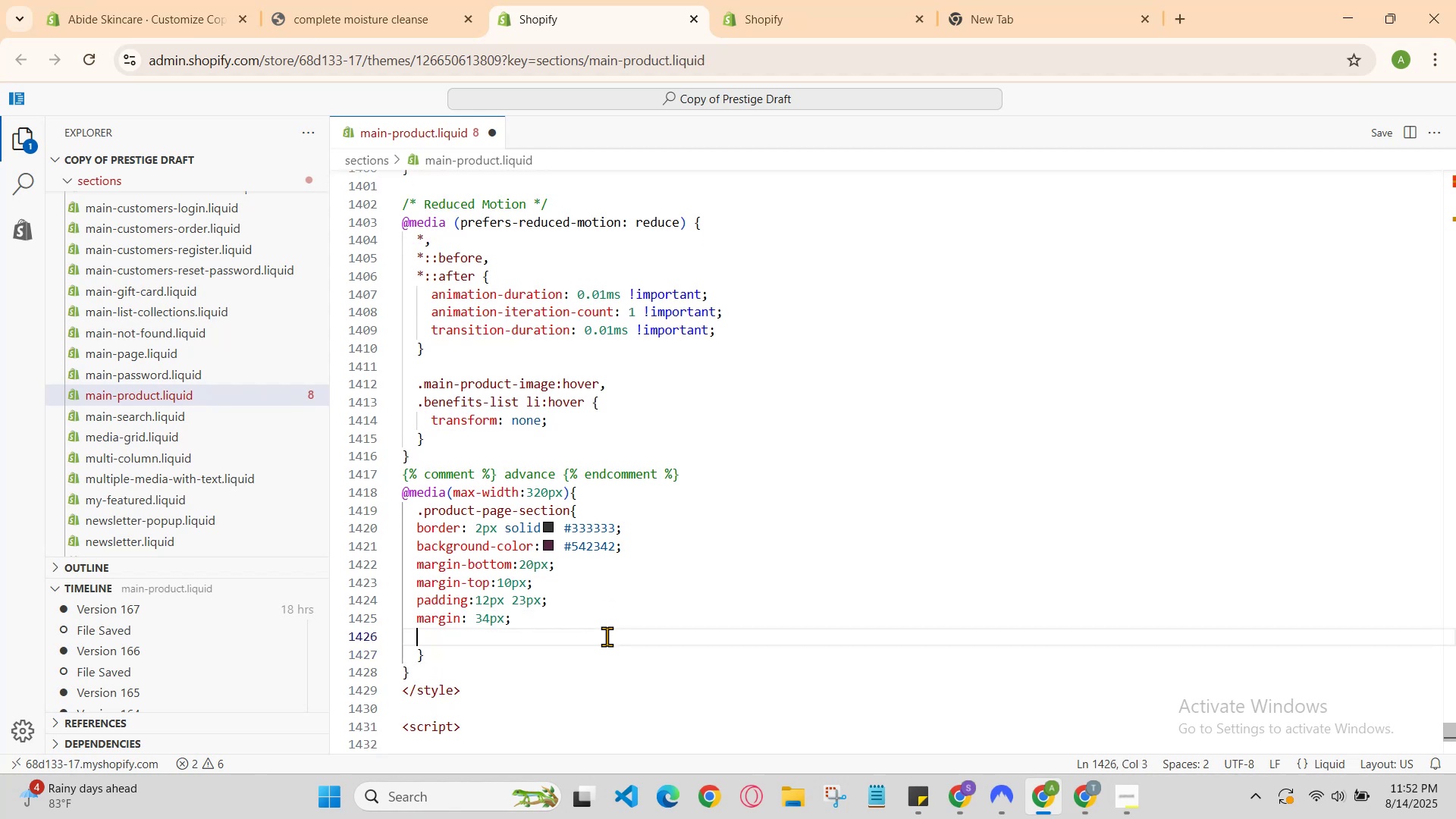 
key(ArrowUp)
 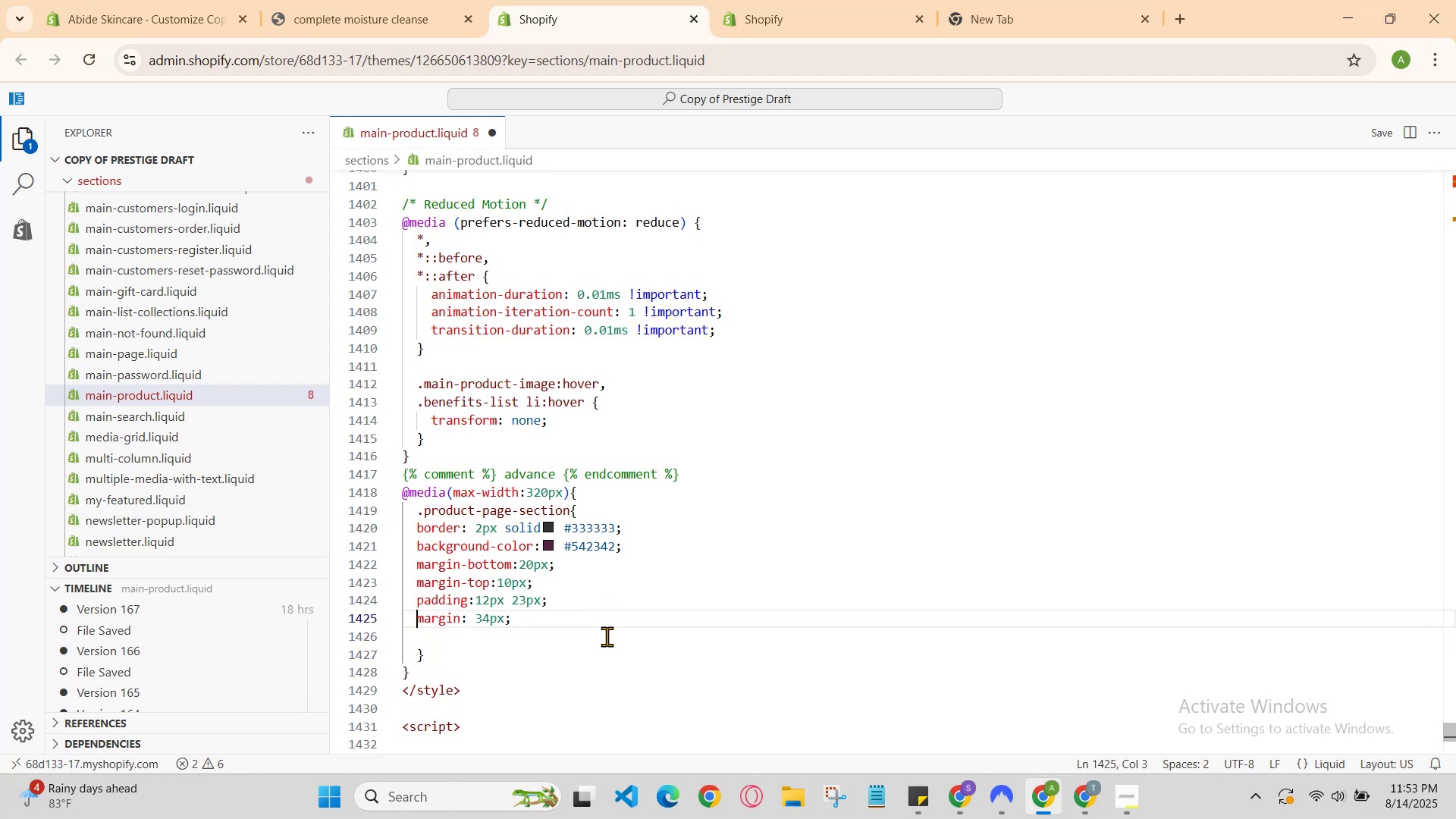 
key(ArrowDown)
 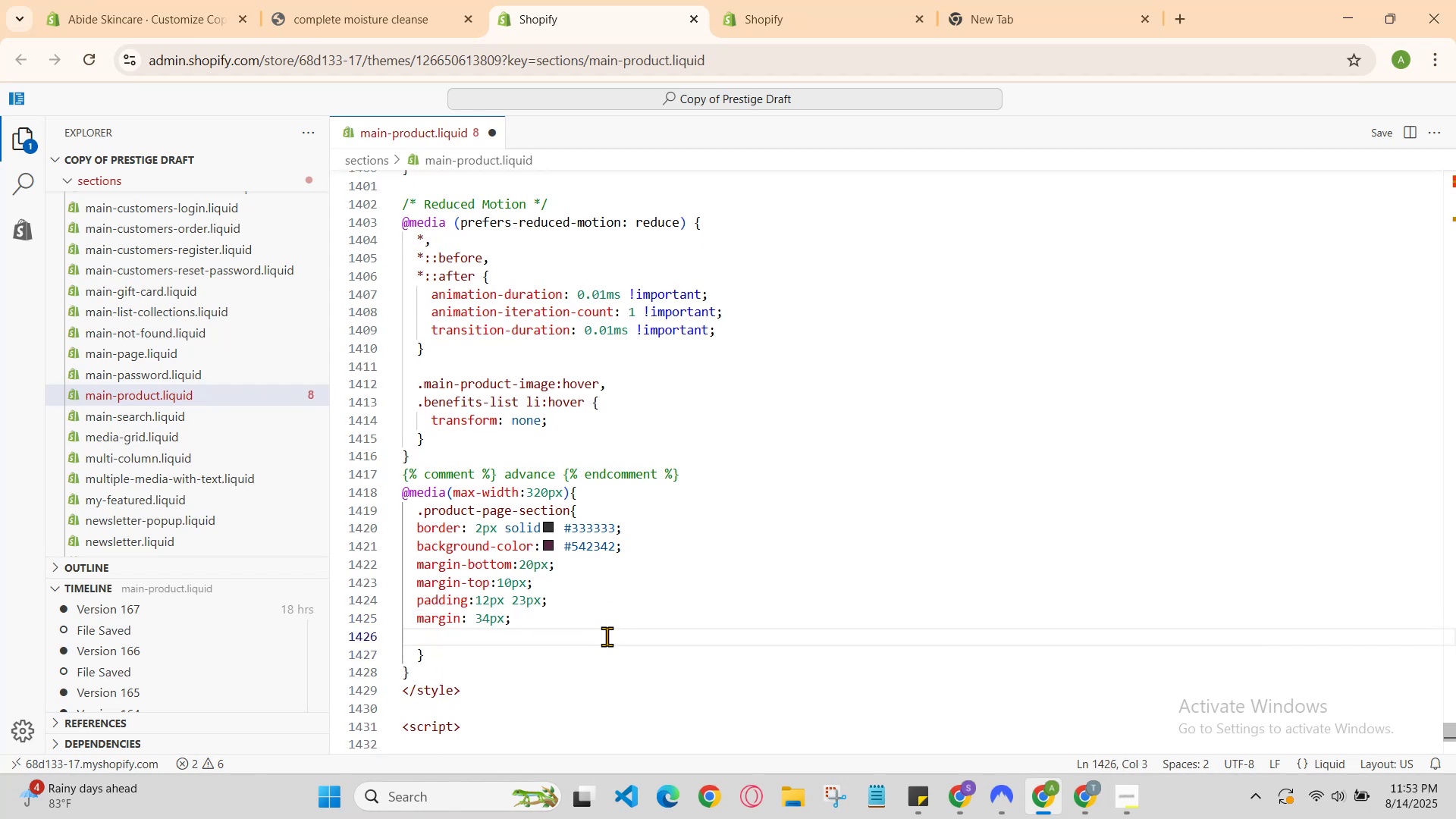 
key(ArrowUp)
 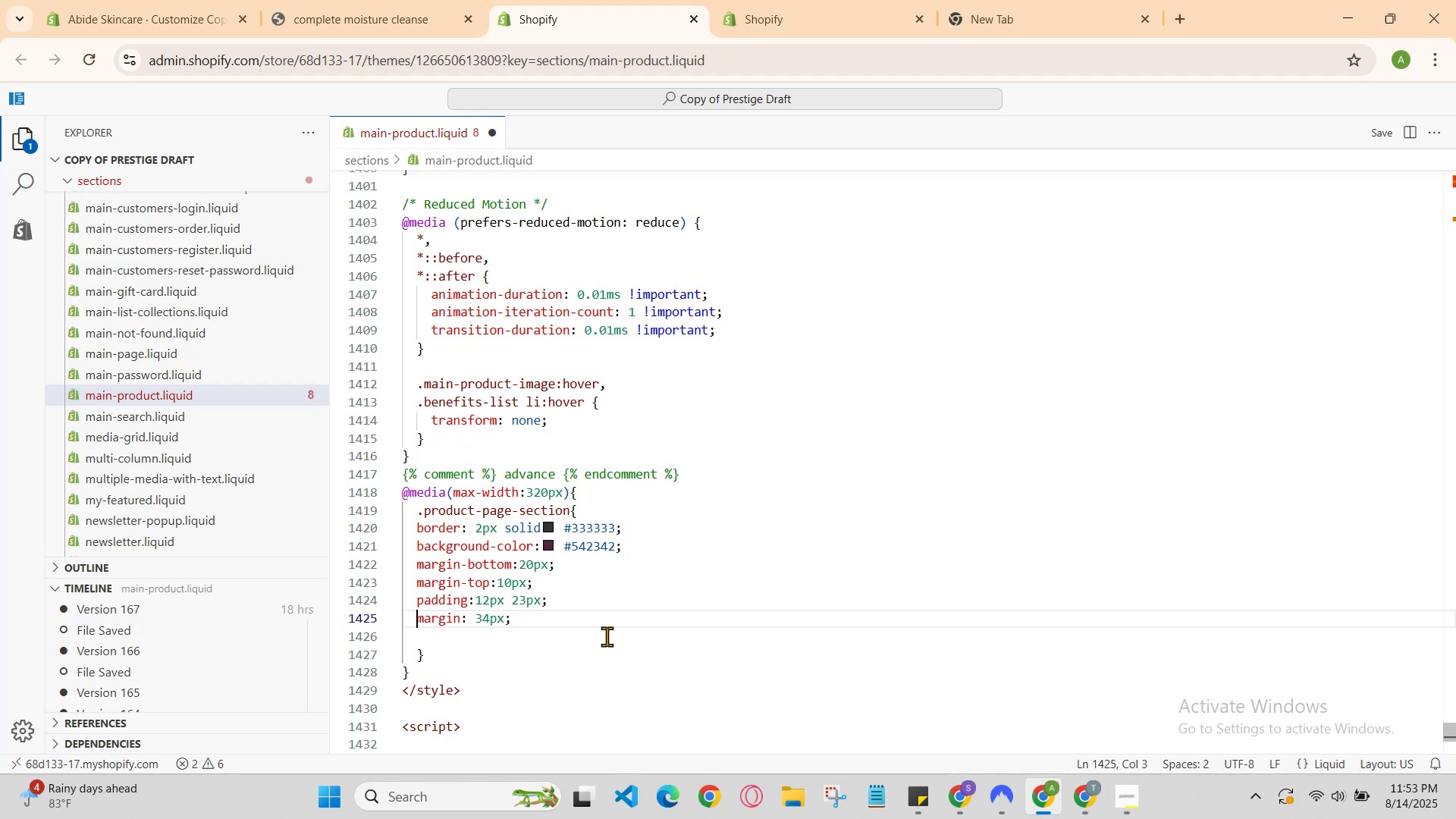 
key(ArrowUp)
 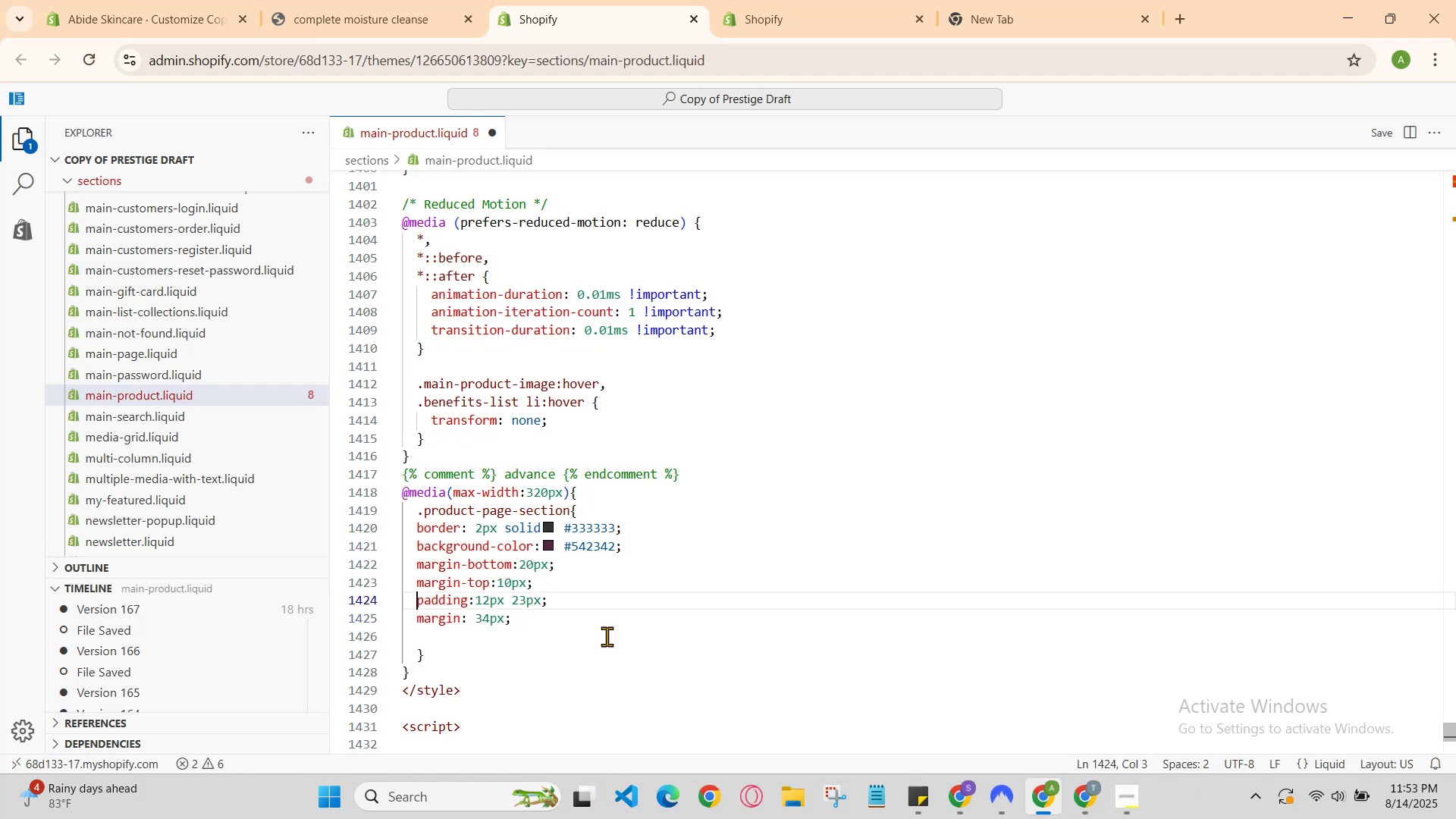 
key(ArrowUp)
 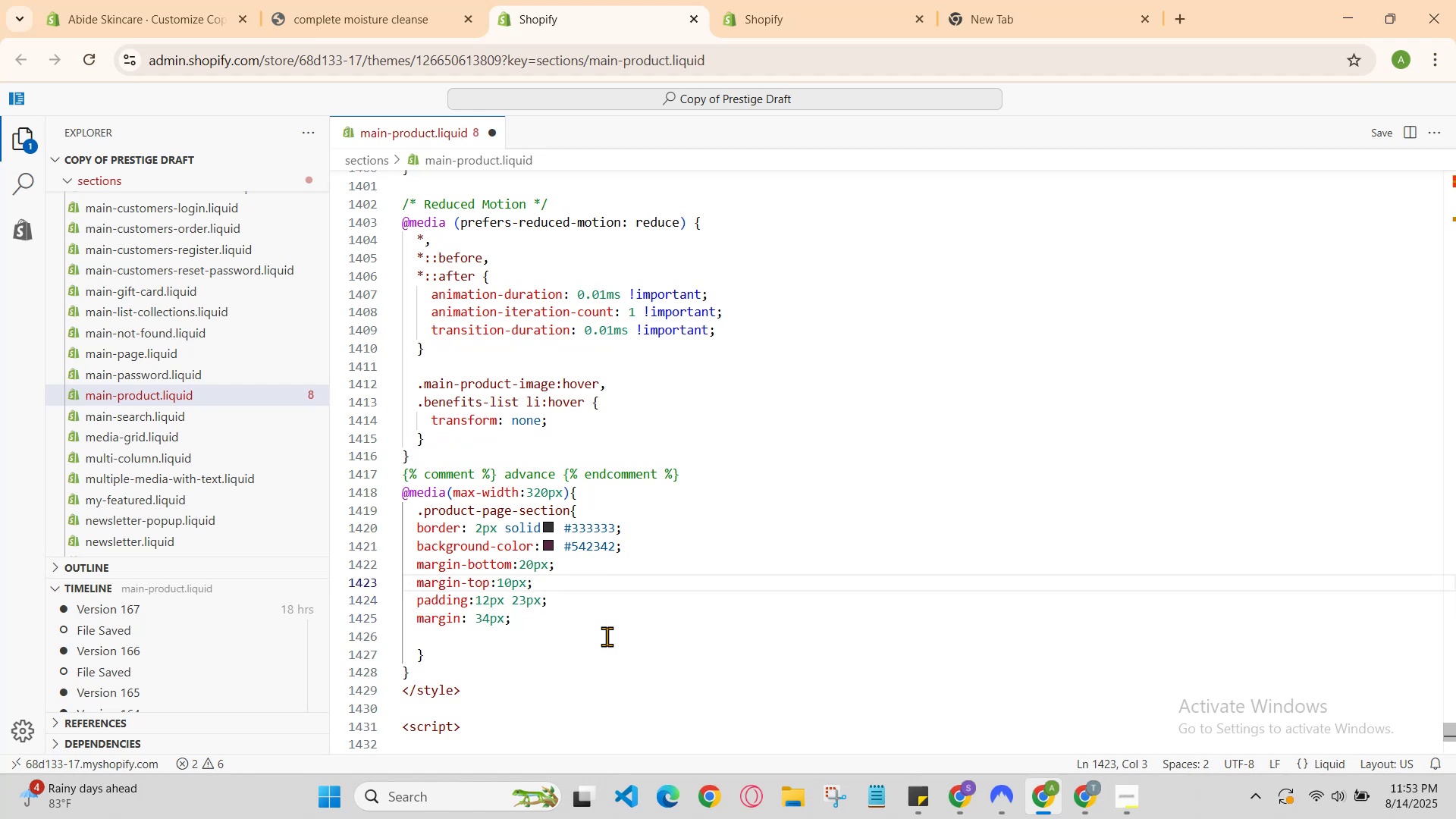 
key(ArrowDown)
 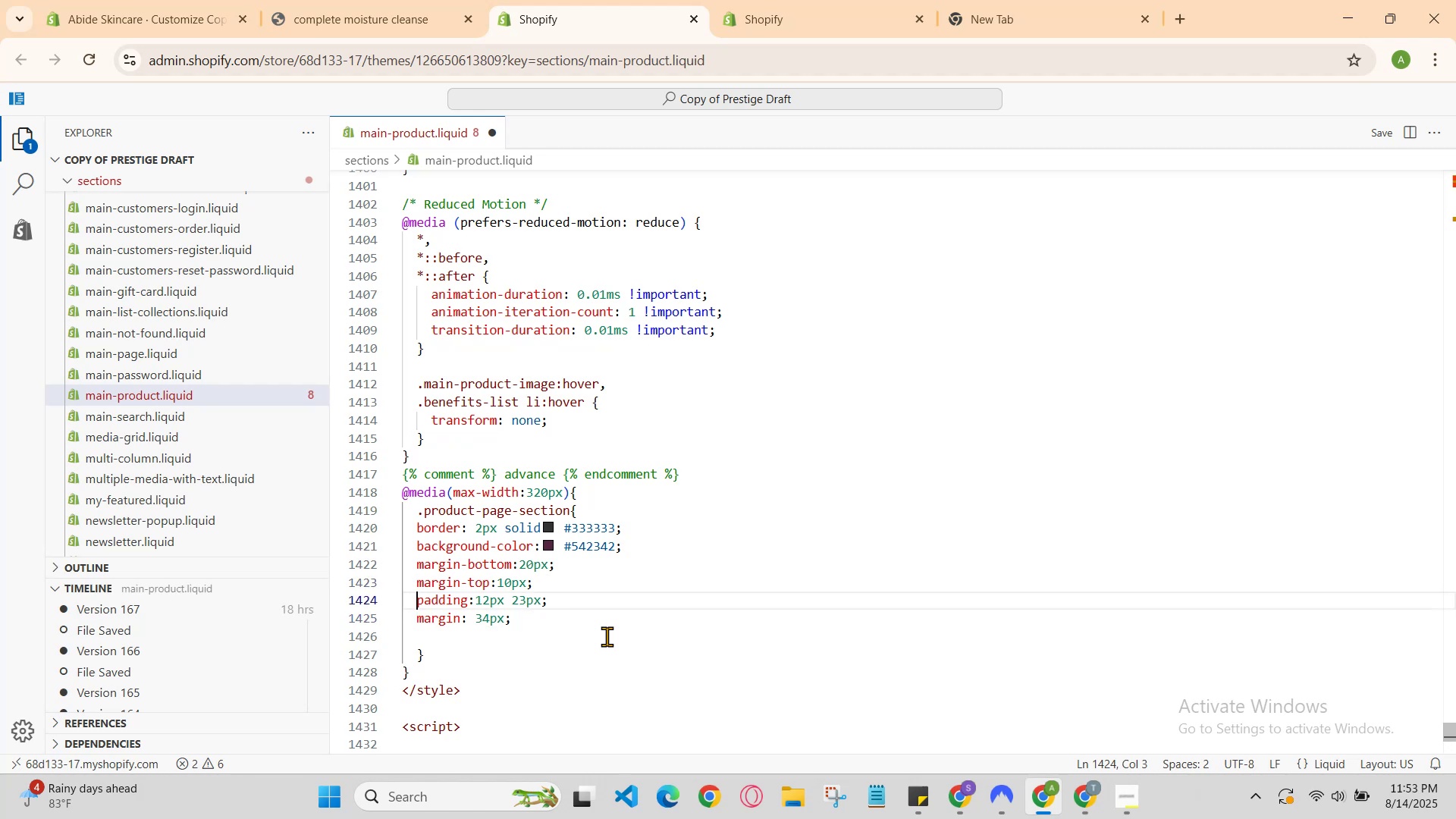 
key(ArrowUp)
 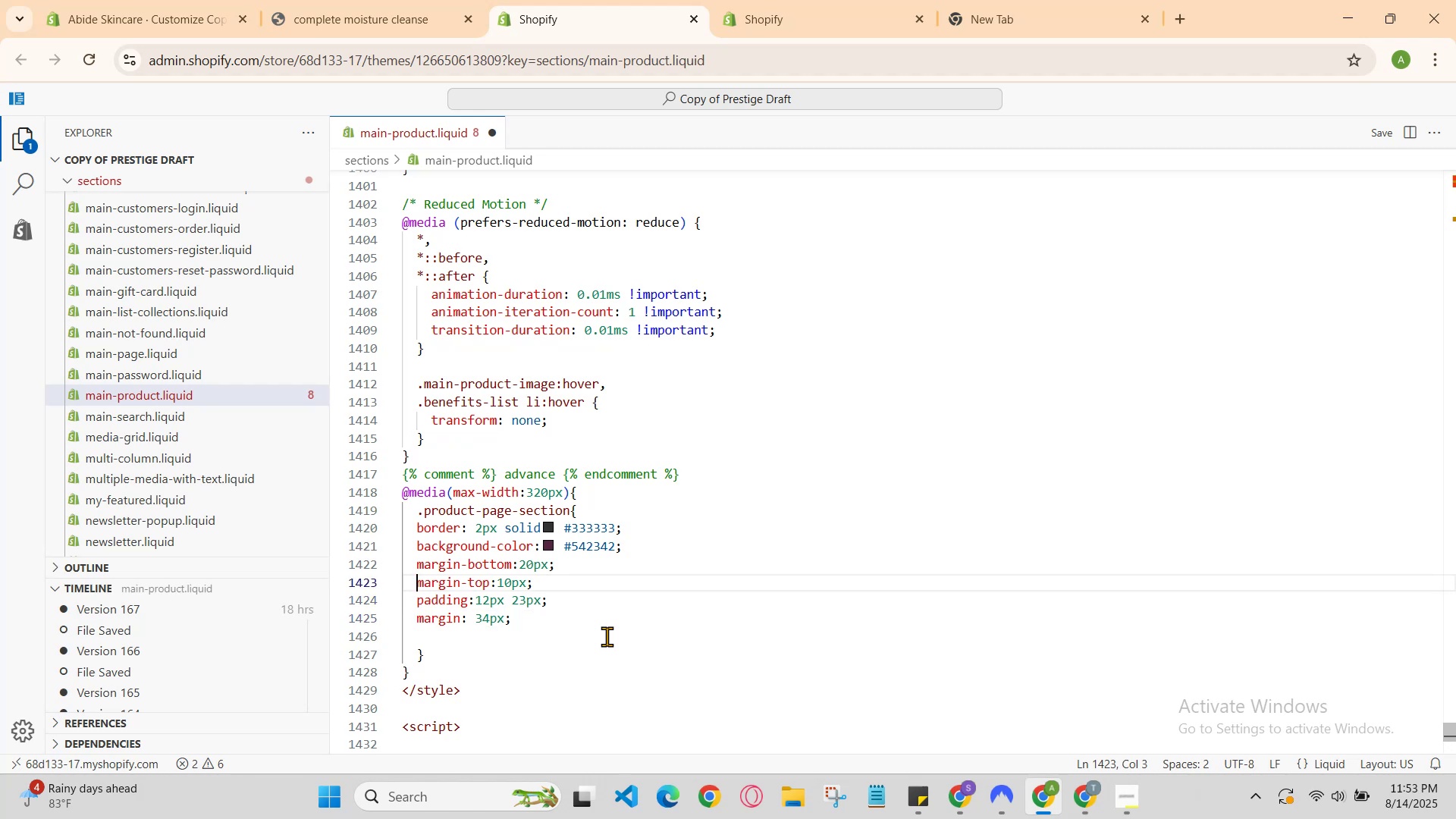 
key(ArrowUp)
 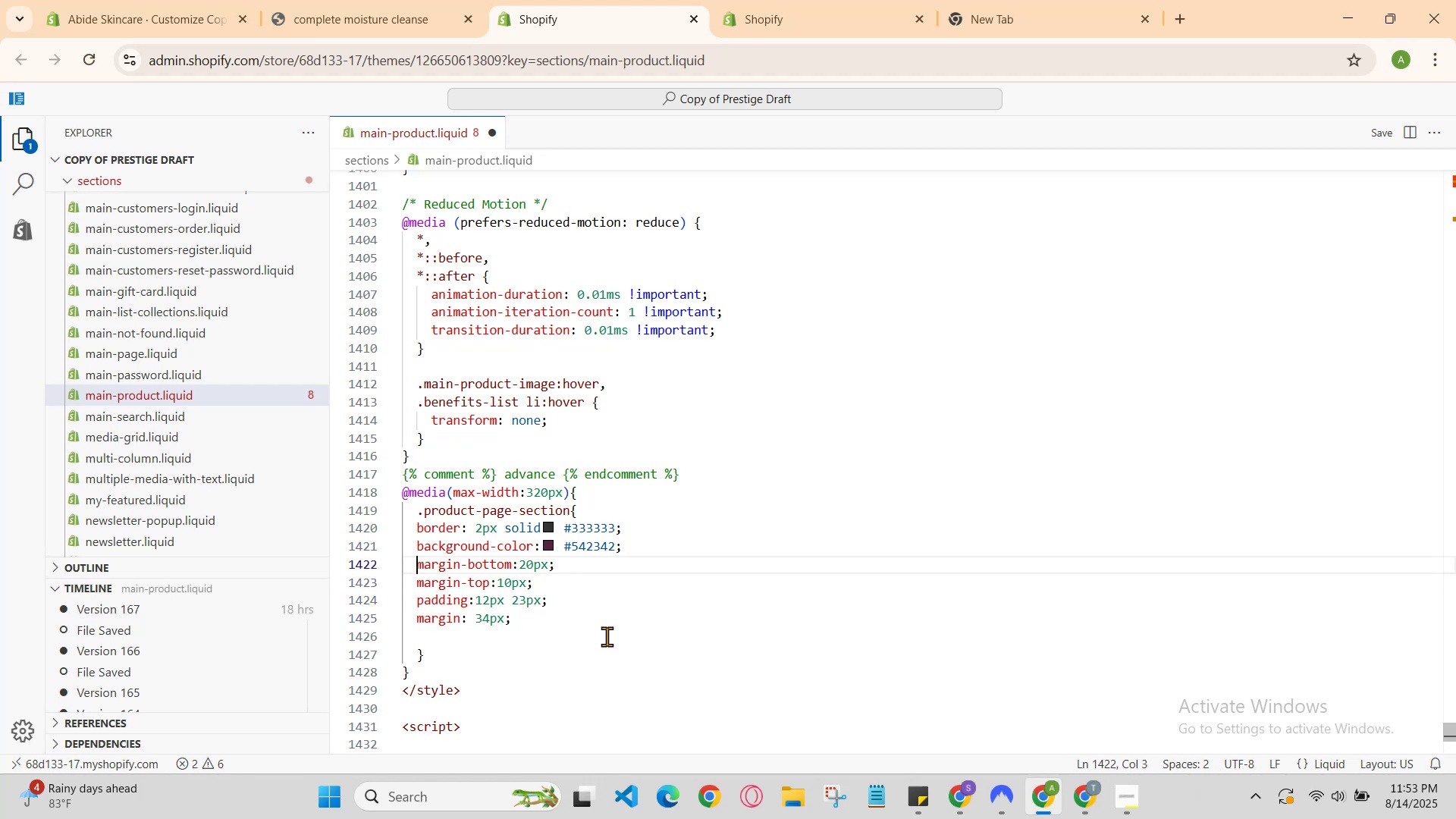 
key(ArrowDown)
 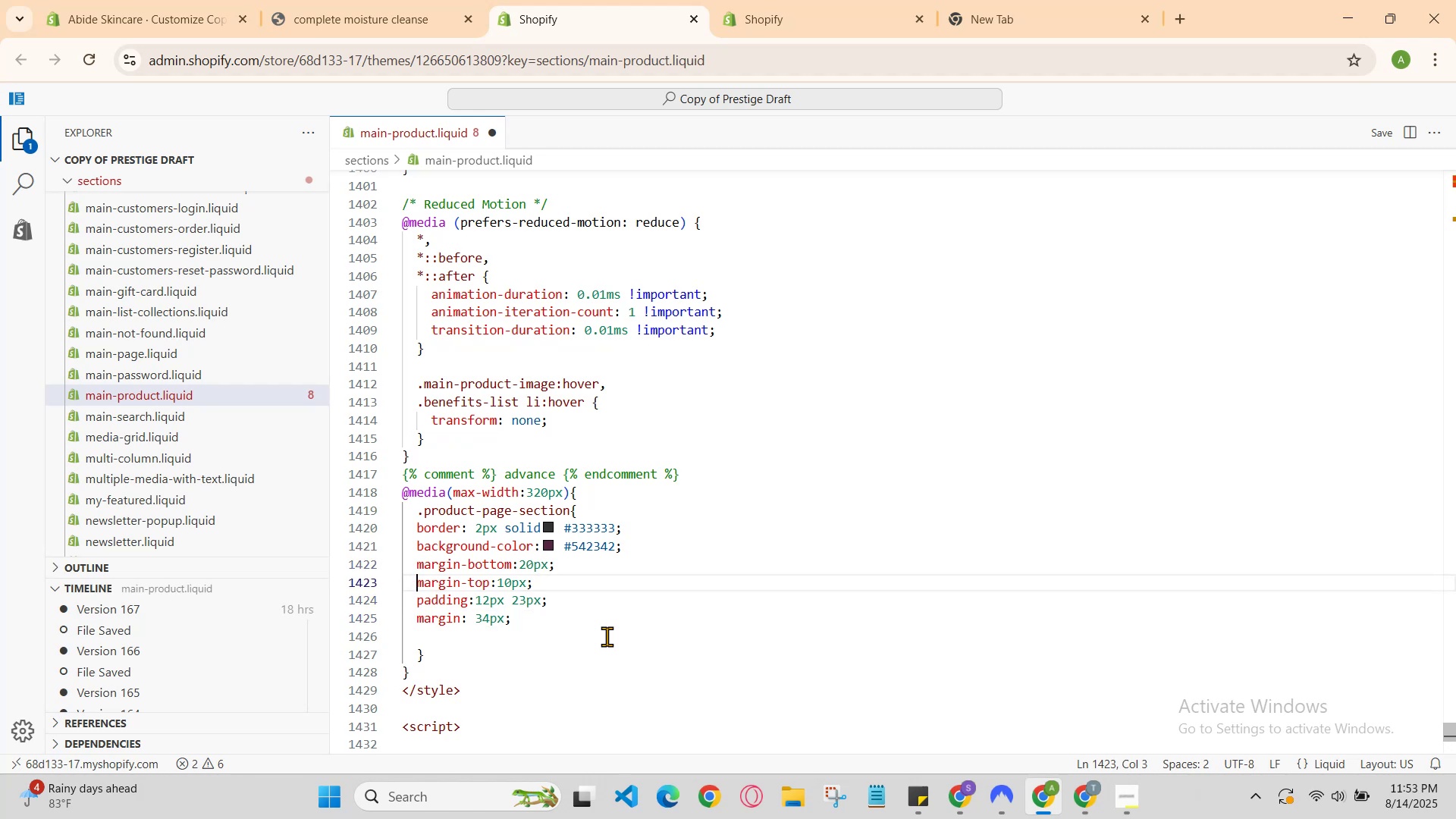 
key(ArrowDown)
 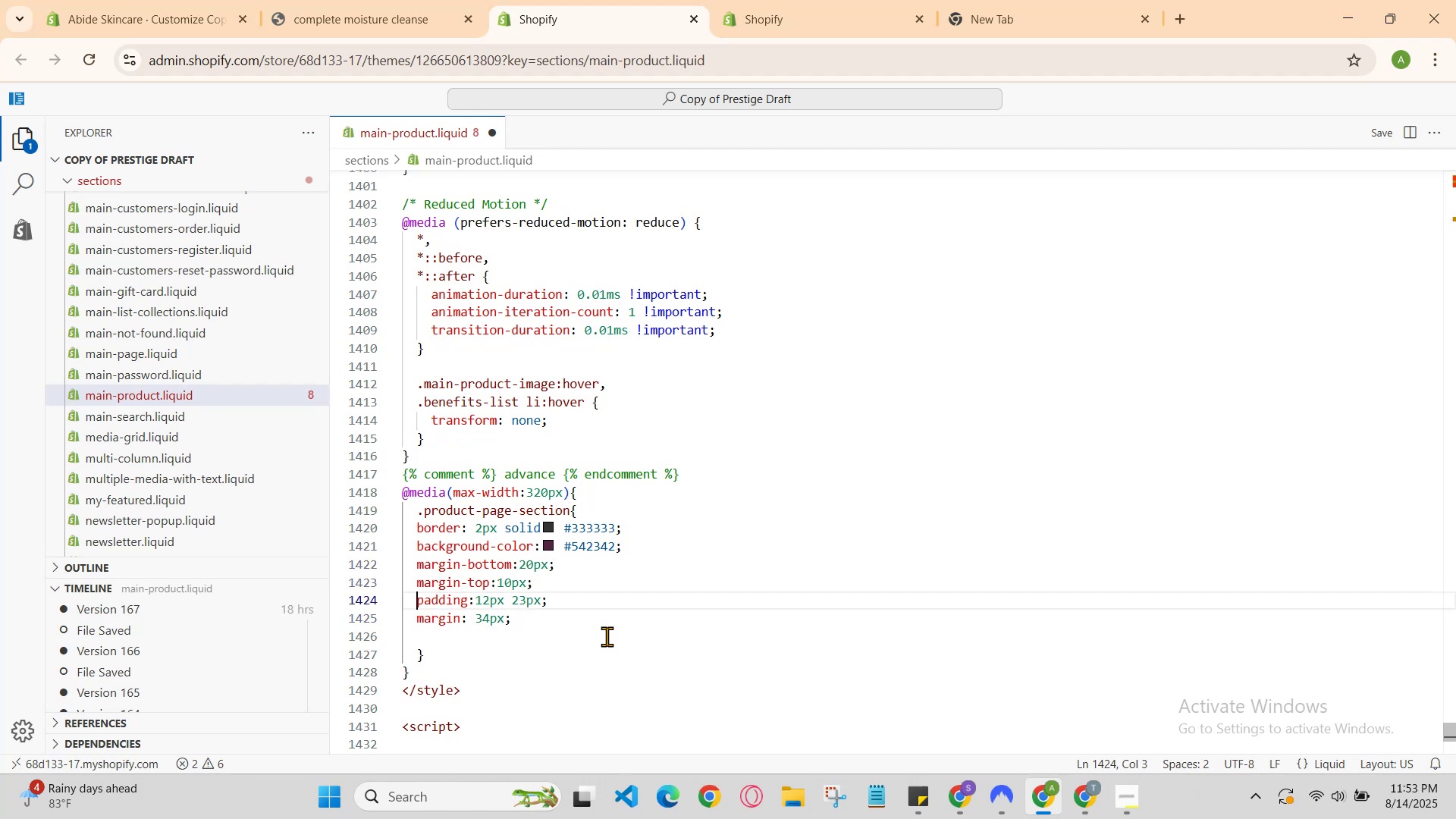 
key(ArrowDown)
 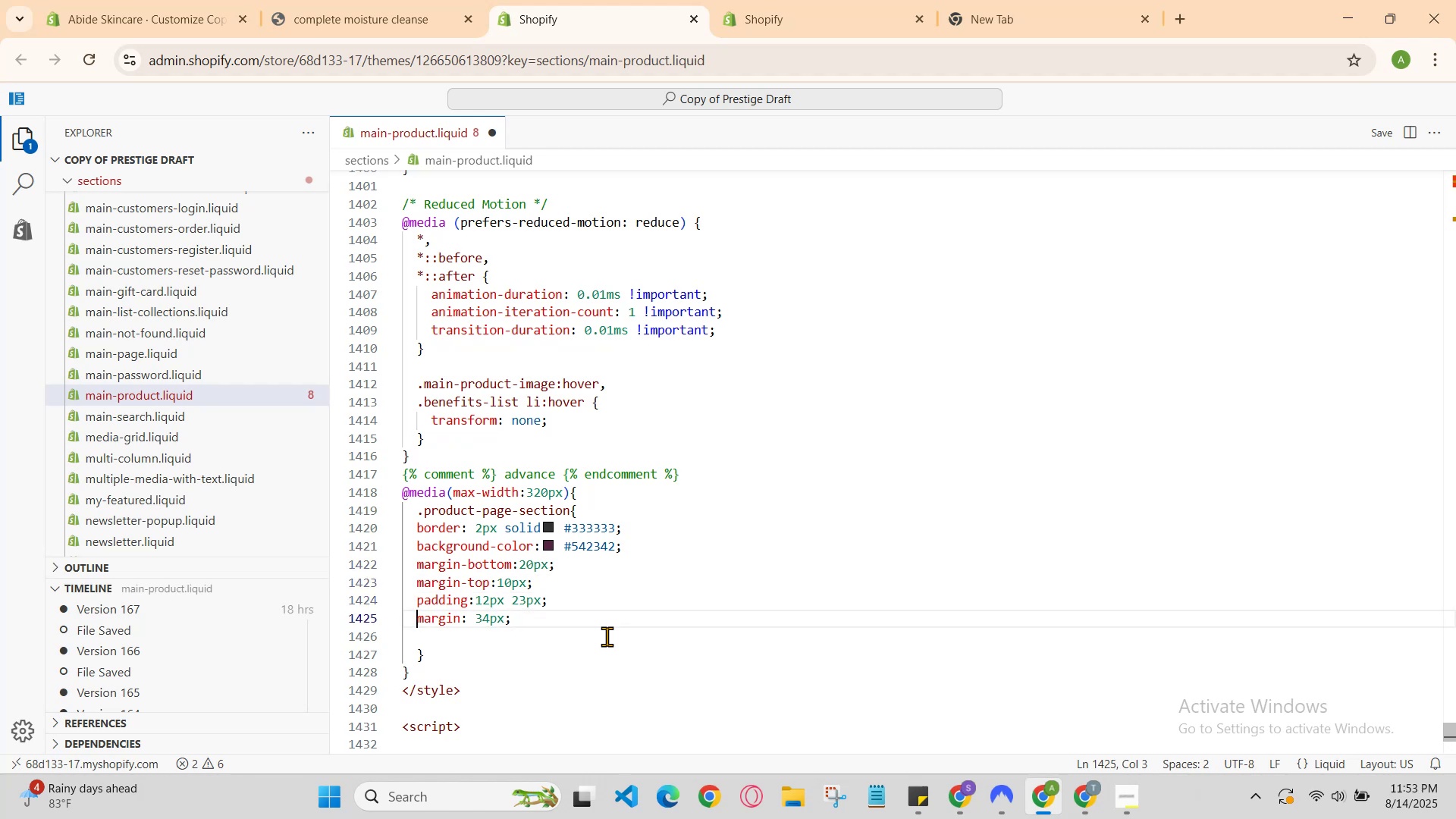 
key(ArrowUp)
 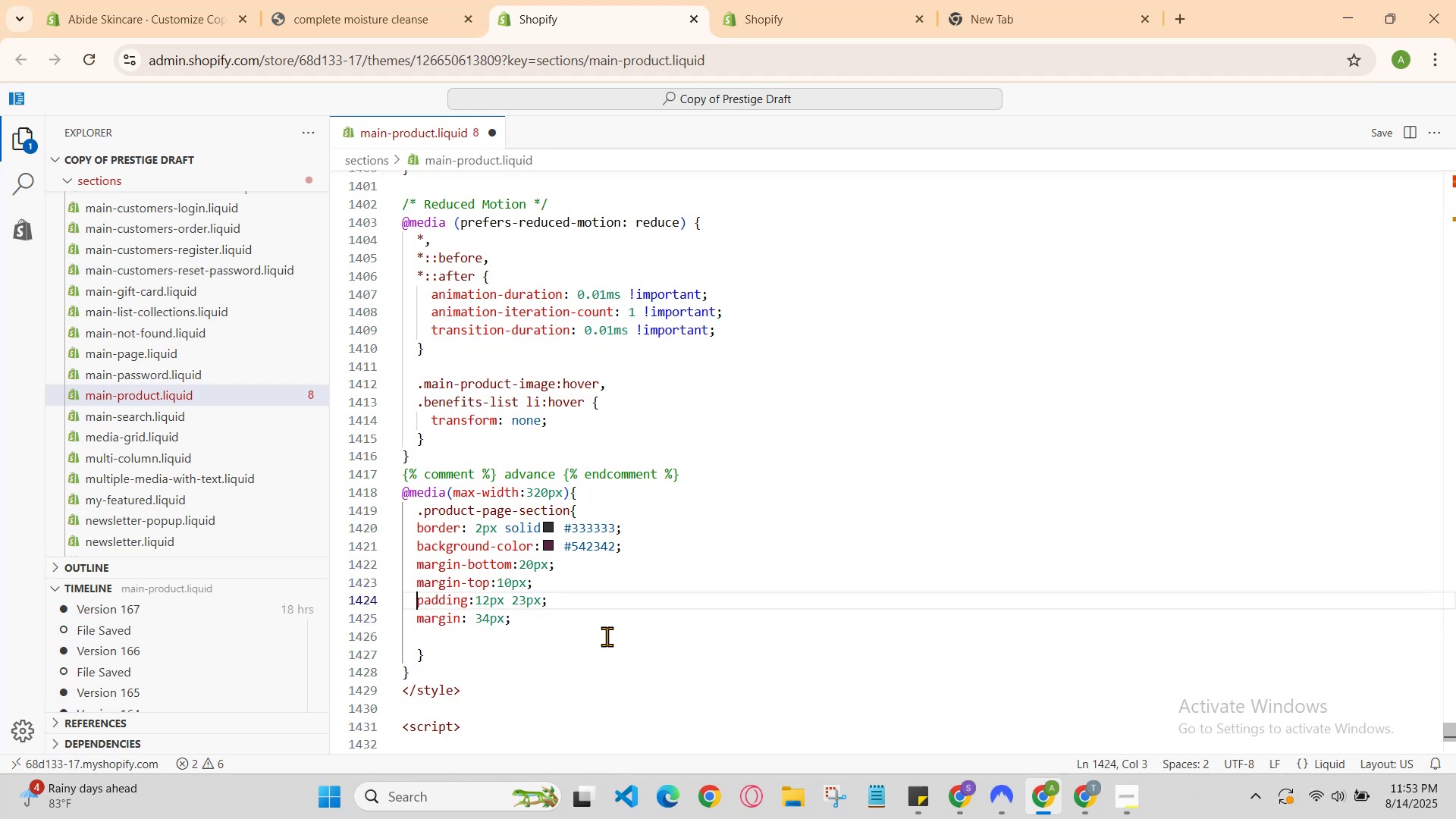 
key(ArrowUp)
 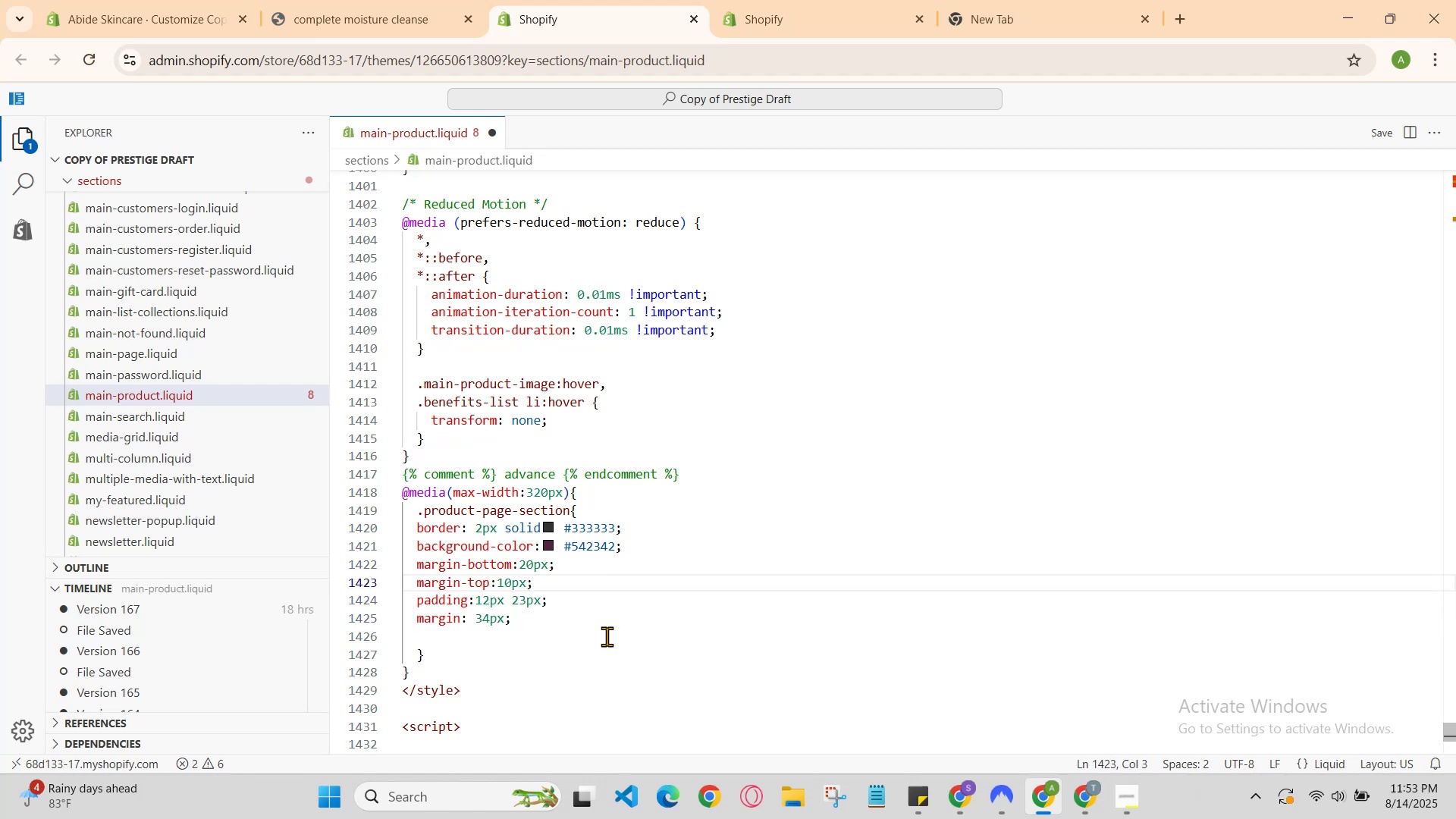 
key(ArrowUp)
 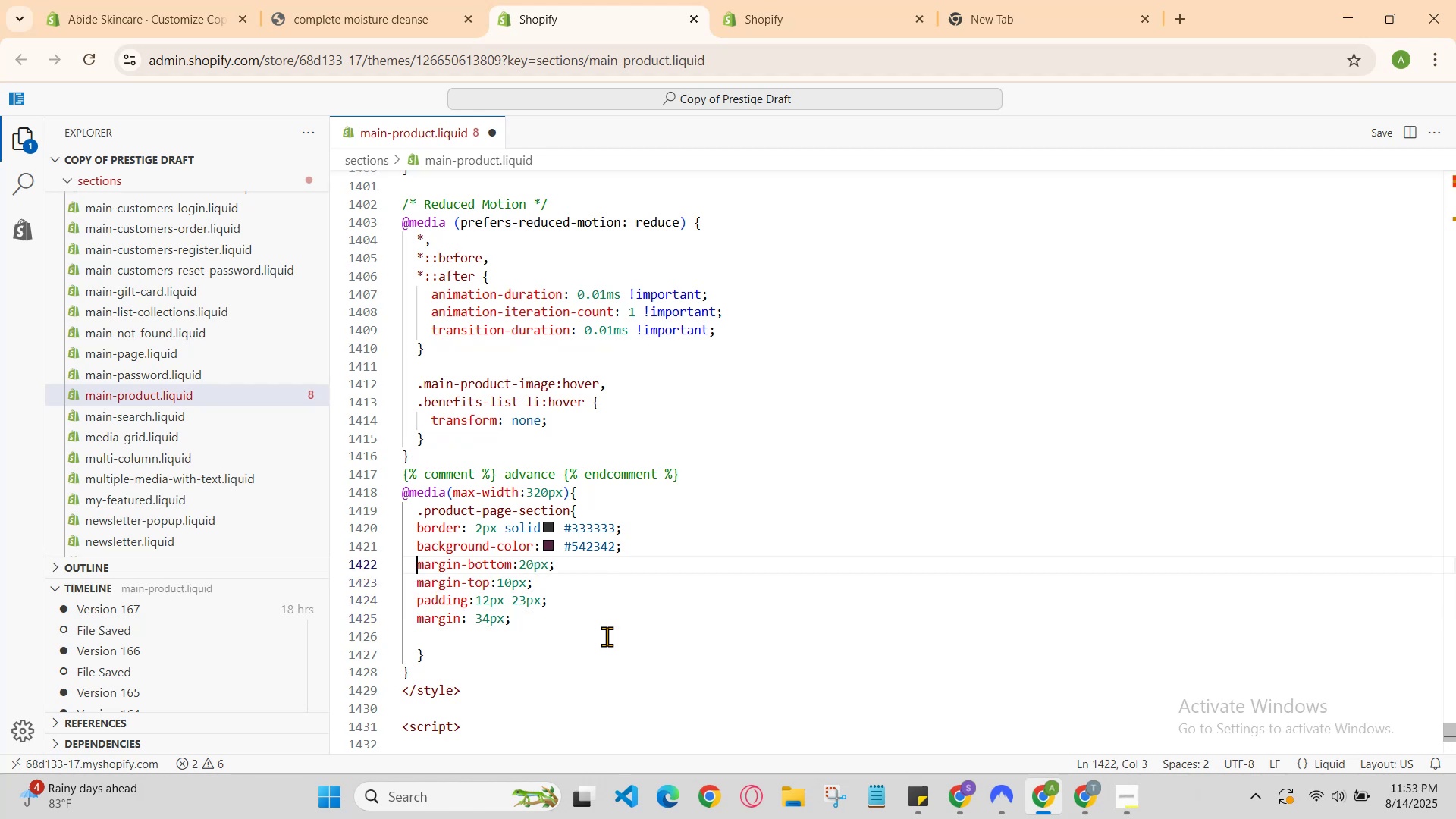 
key(ArrowUp)
 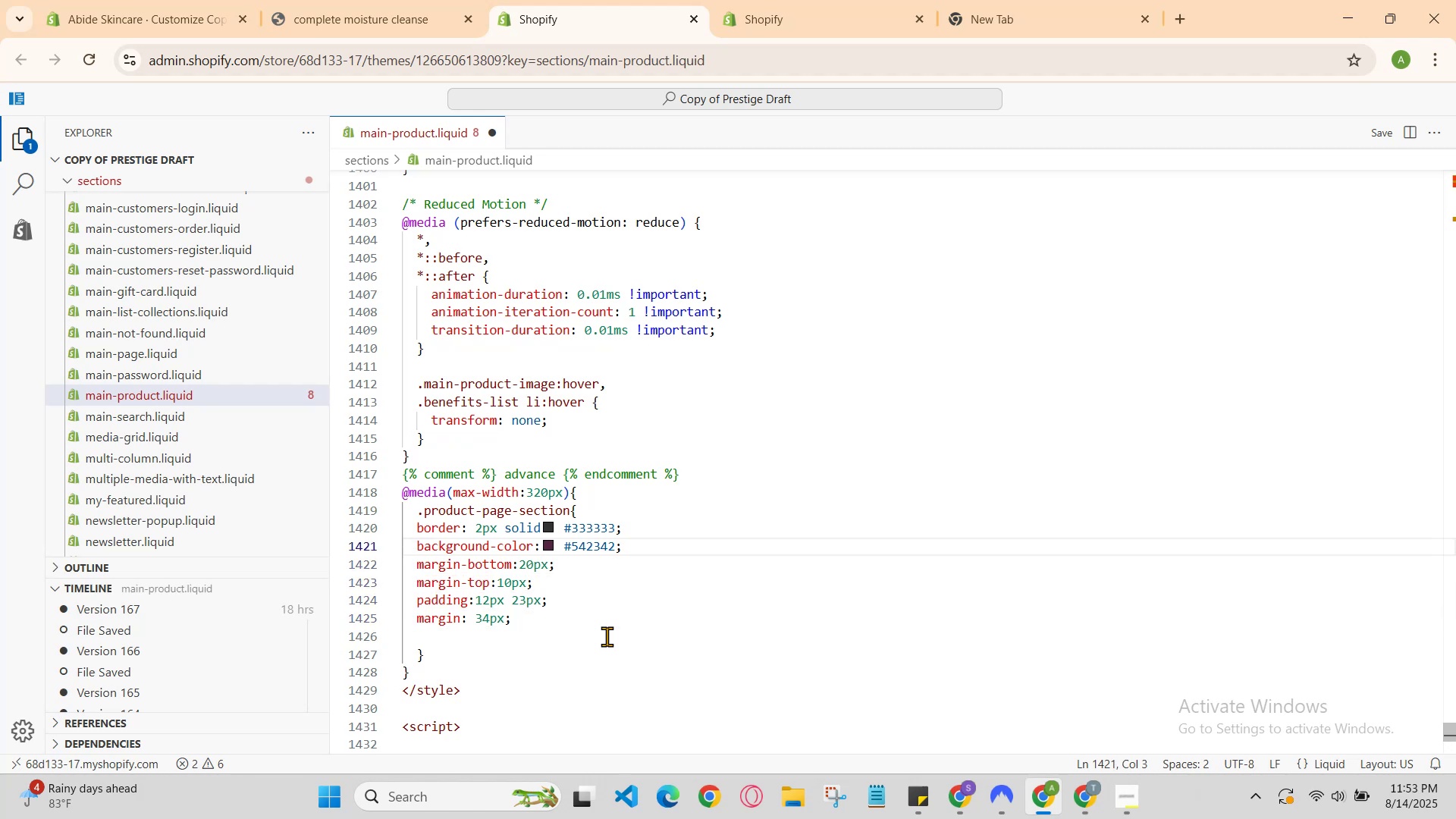 
key(ArrowDown)
 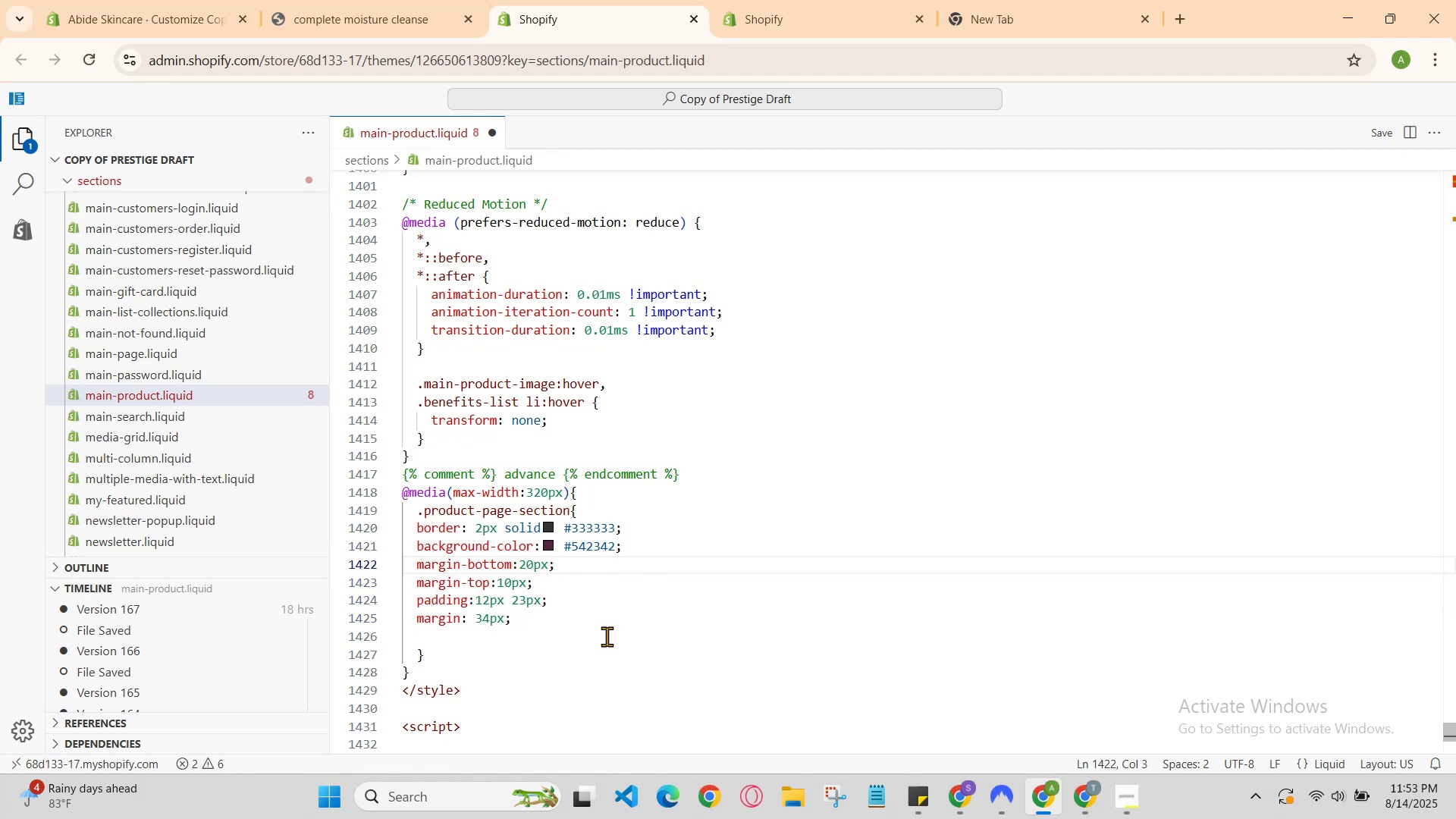 
key(ArrowDown)
 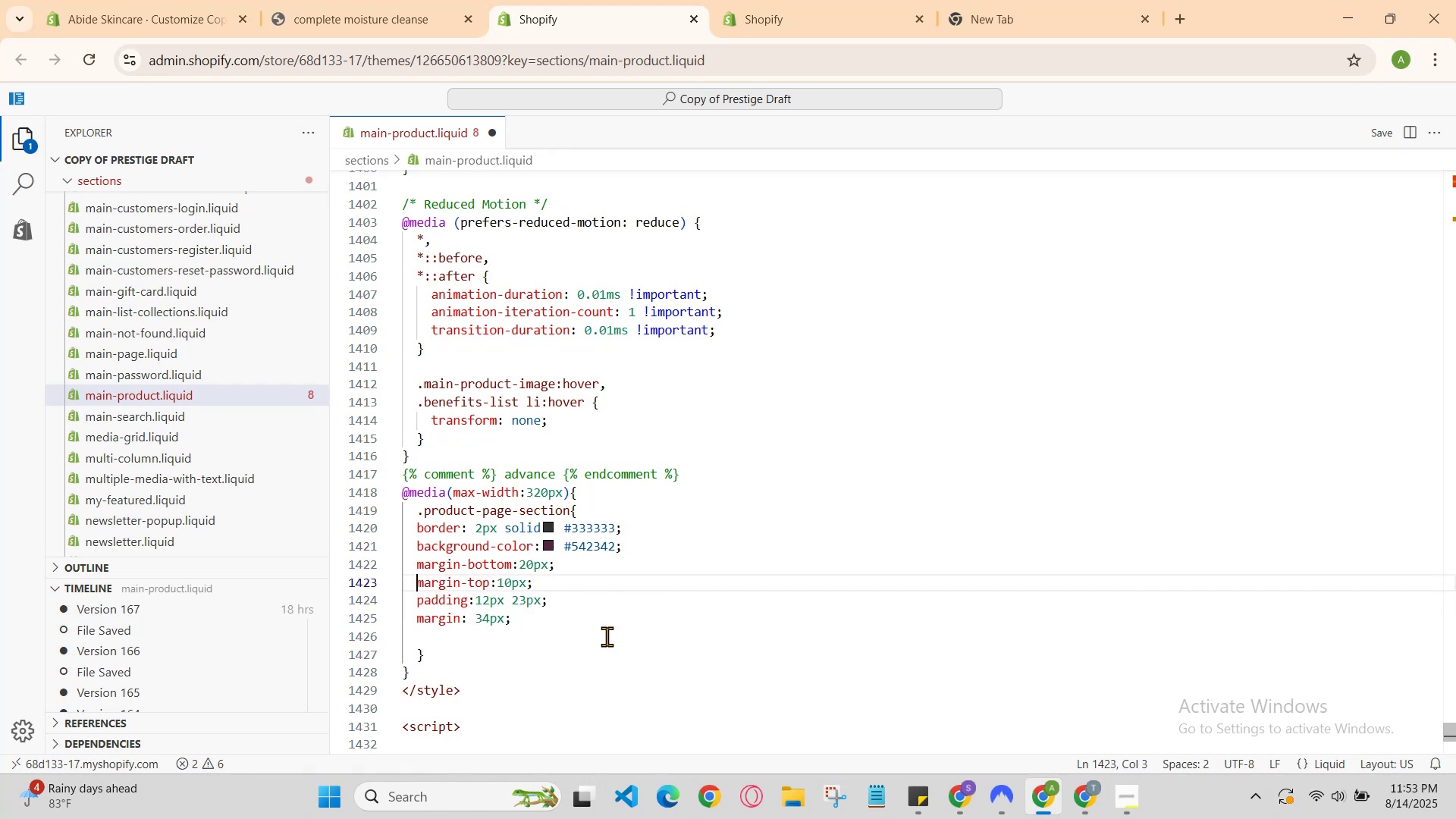 
key(ArrowDown)
 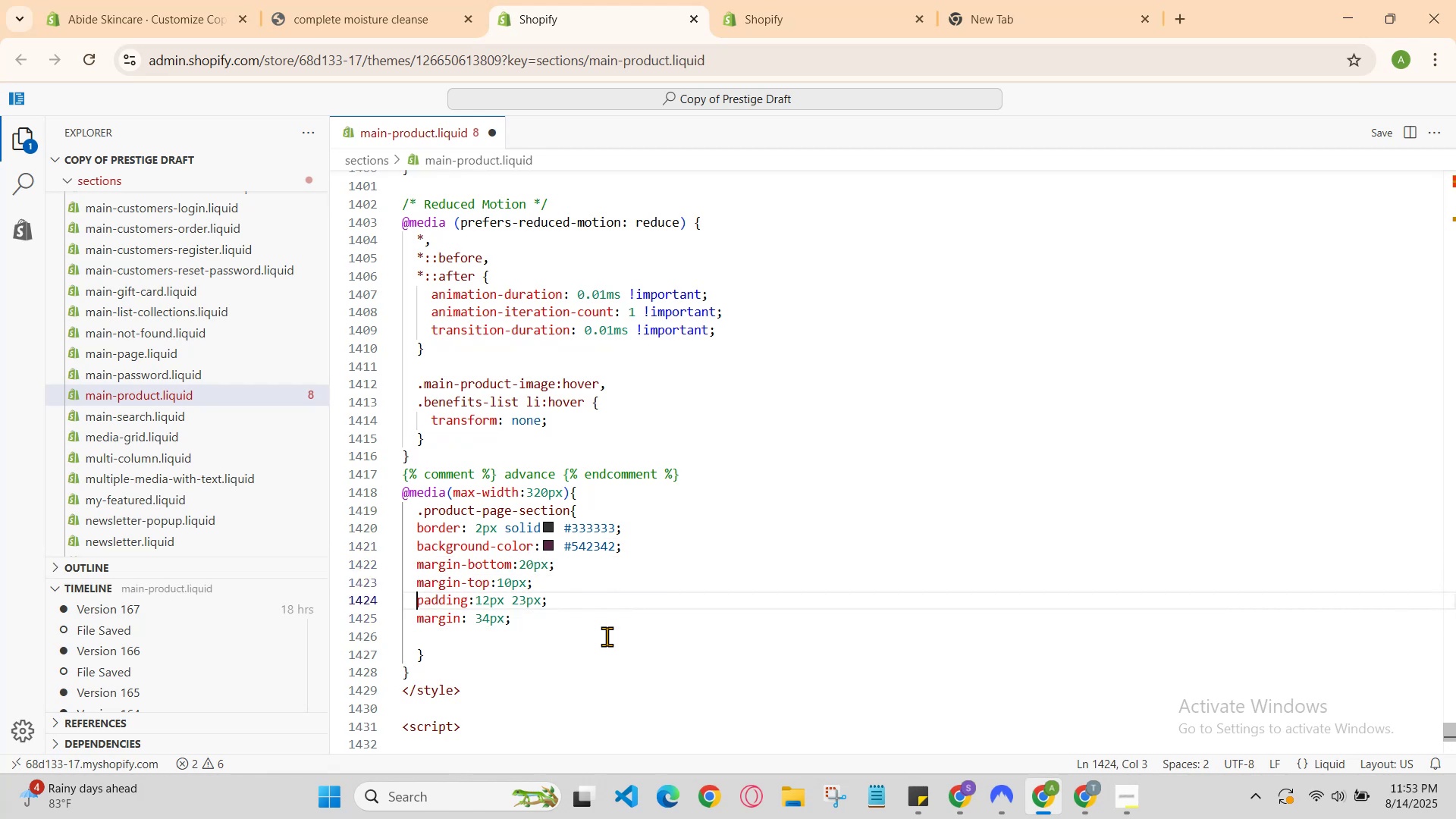 
key(ArrowUp)
 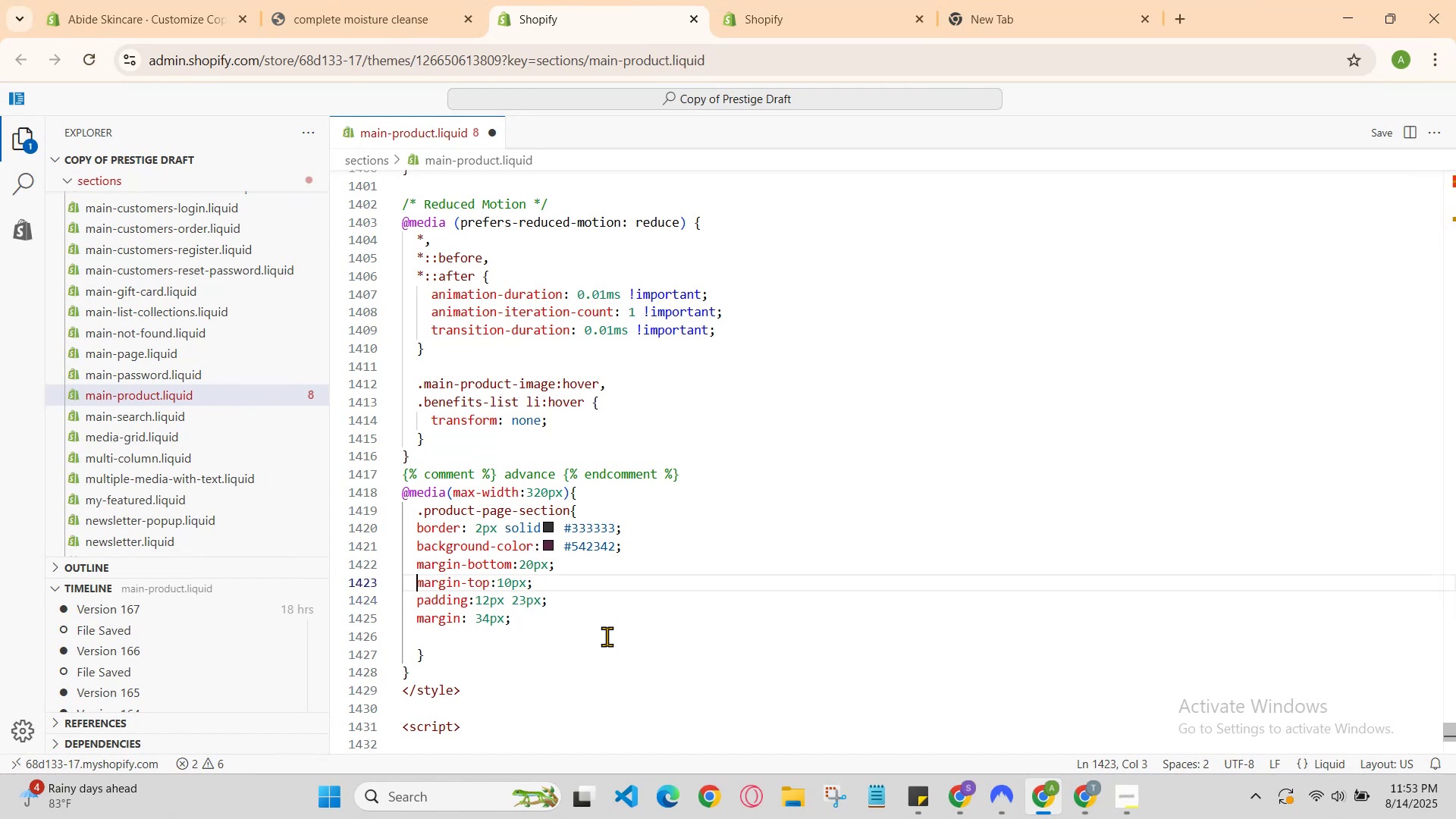 
key(ArrowUp)
 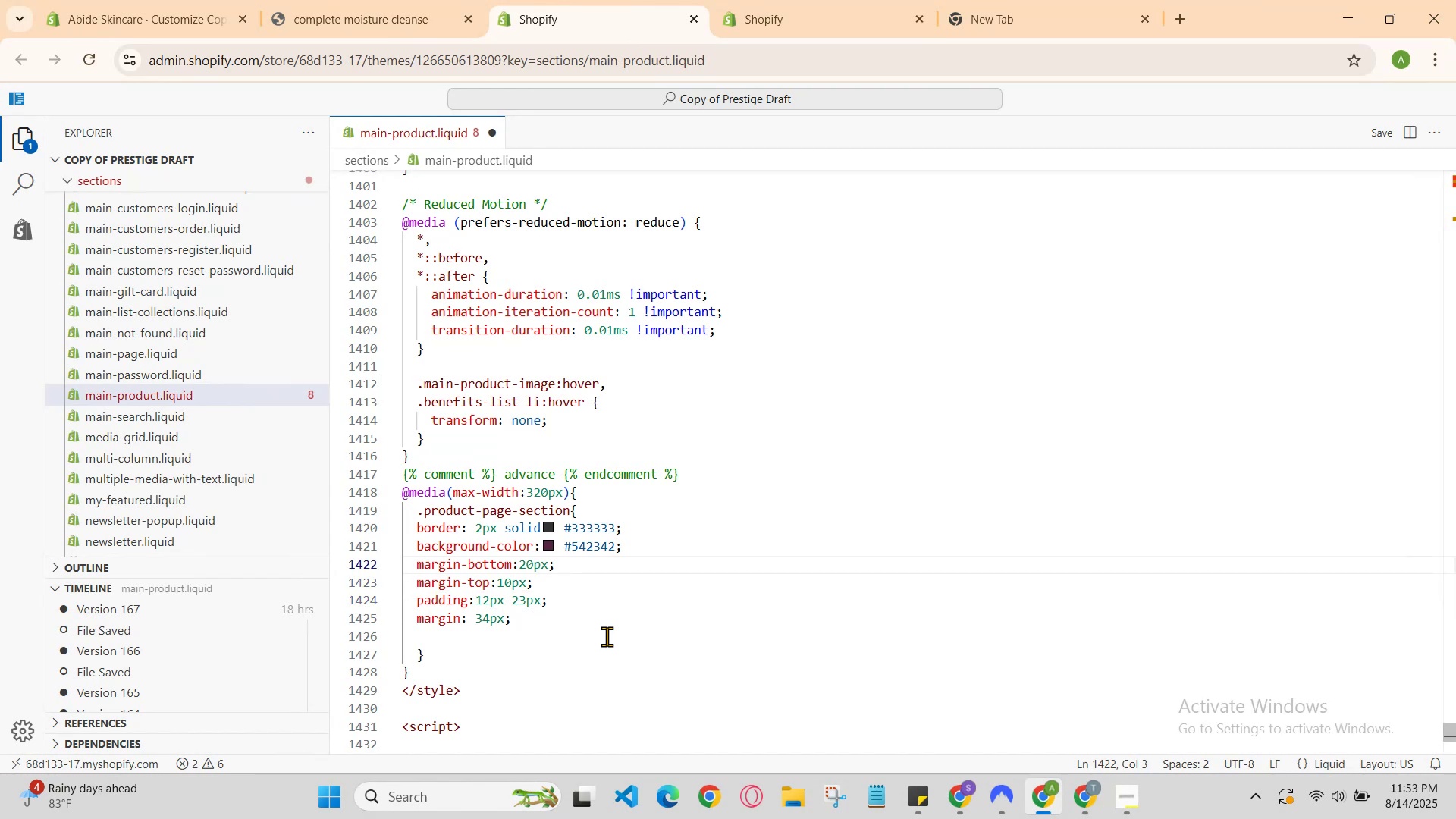 
key(ArrowUp)
 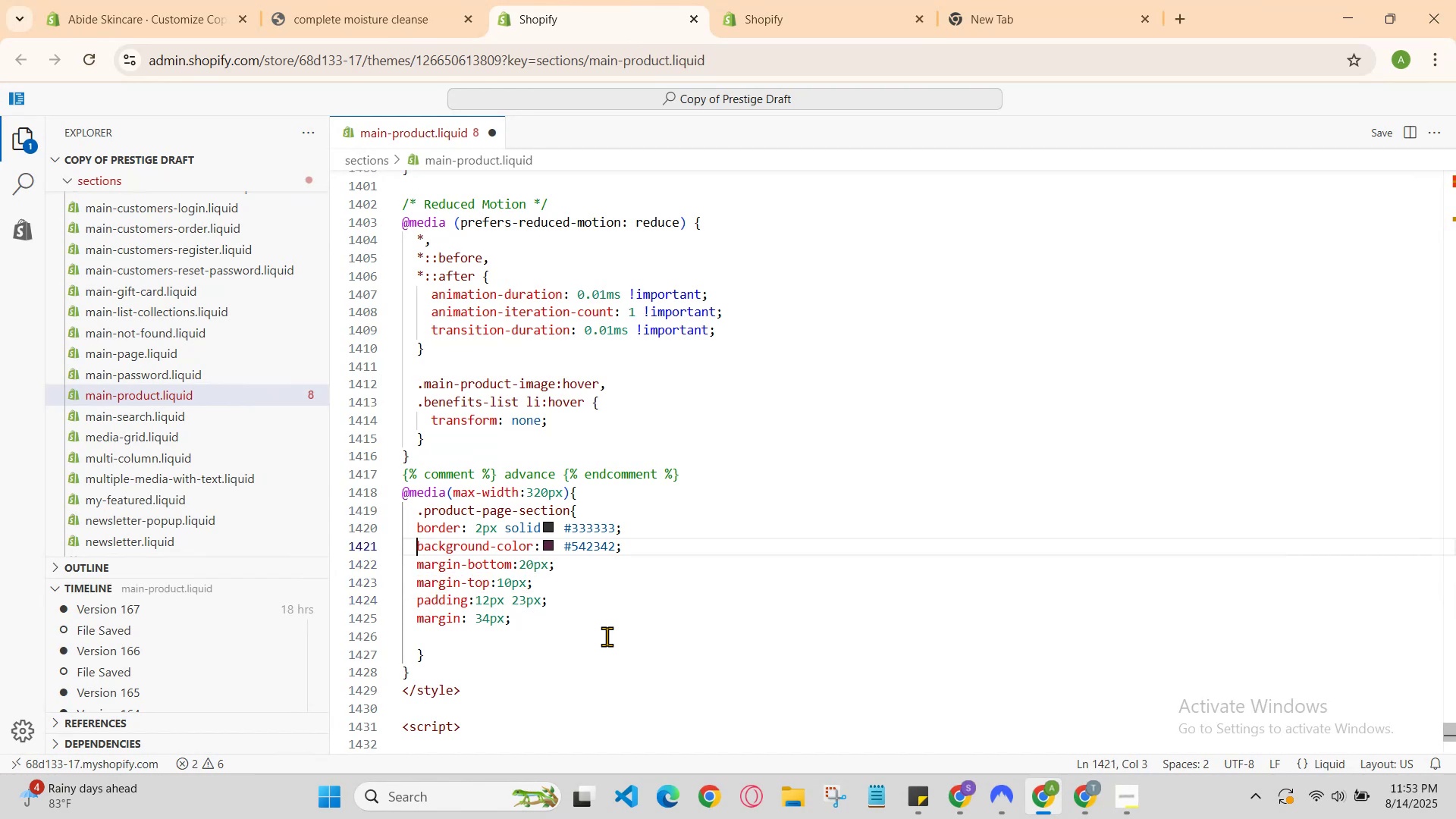 
key(ArrowUp)
 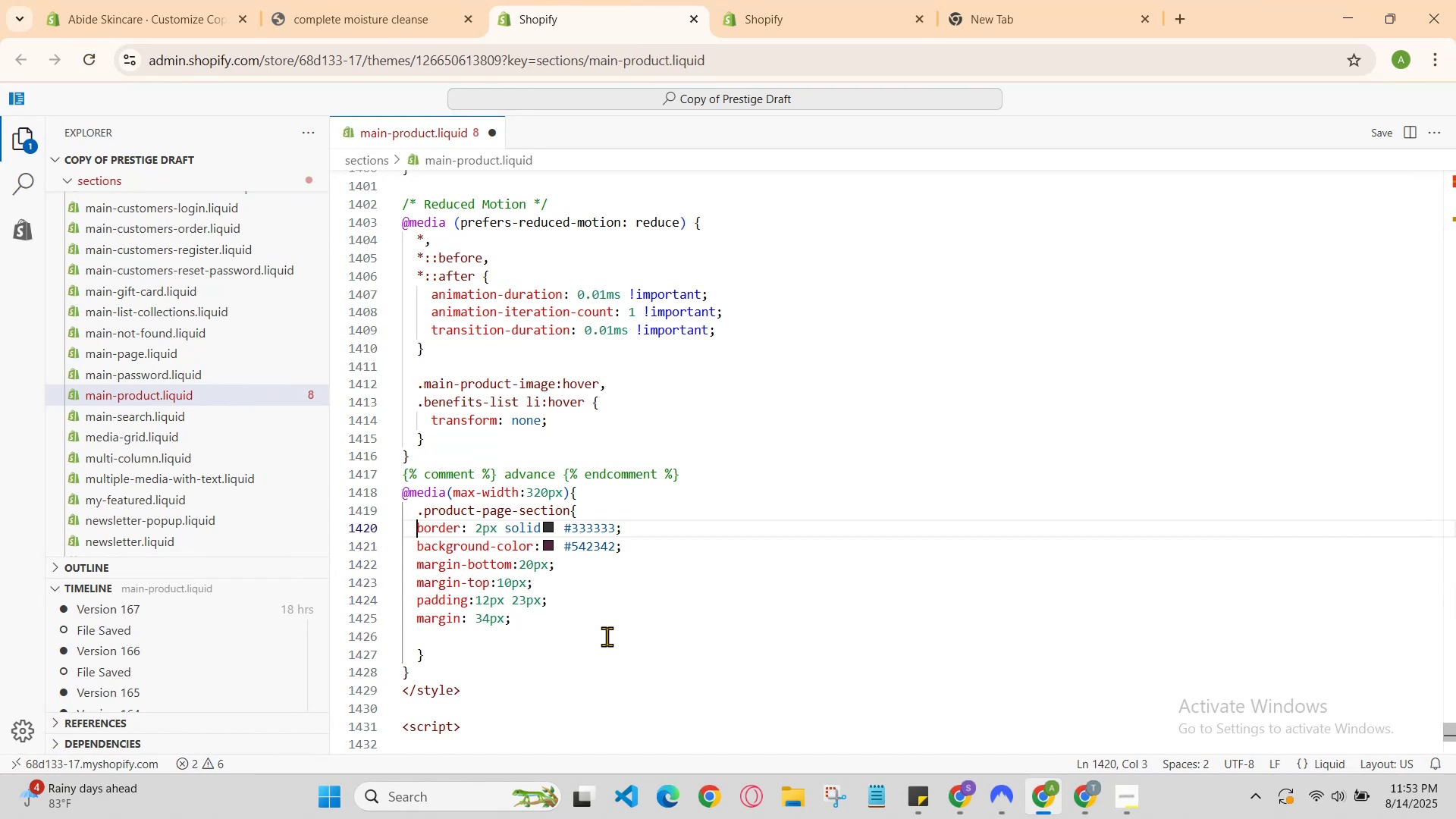 
key(ArrowUp)
 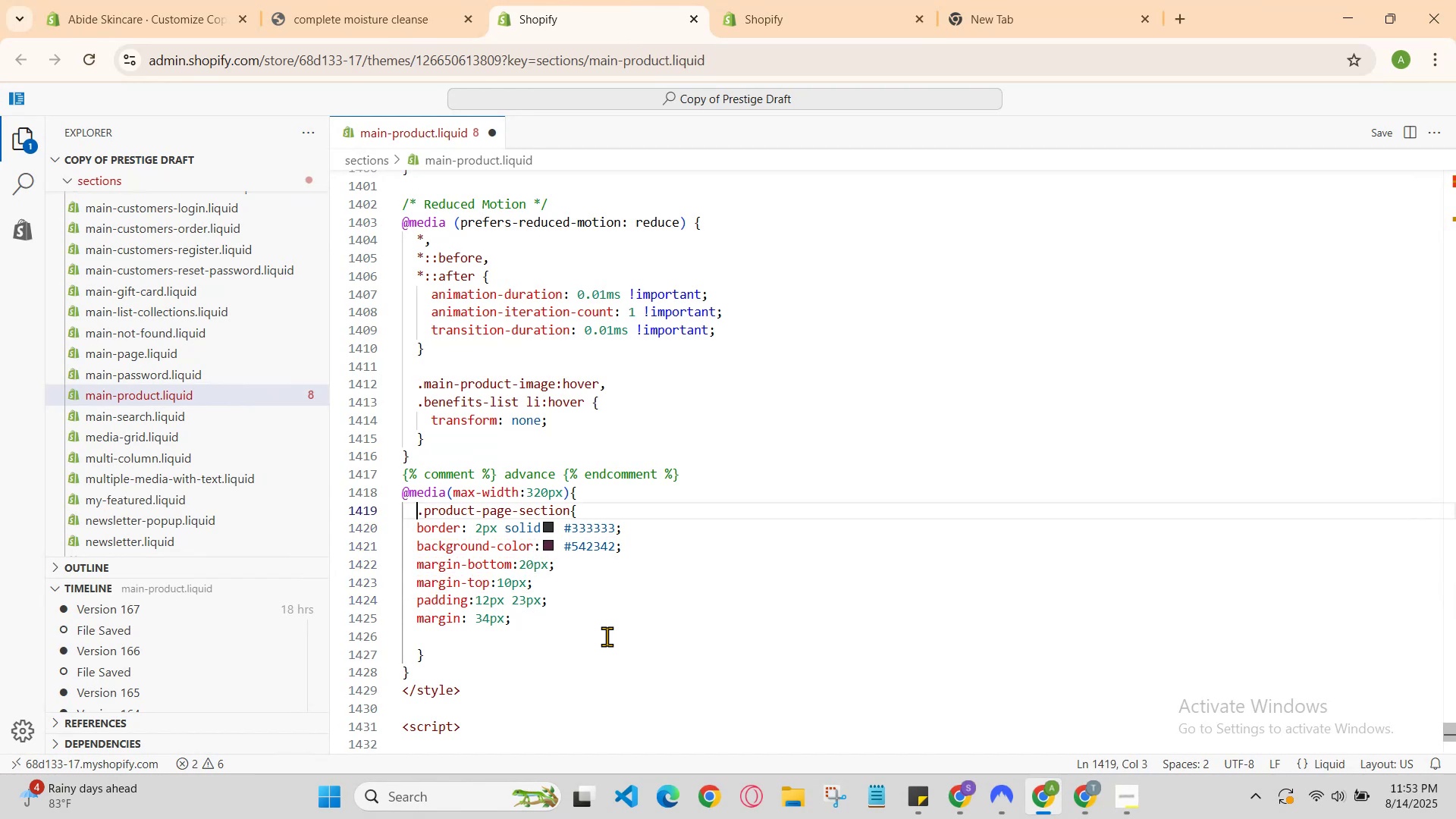 
key(ArrowUp)
 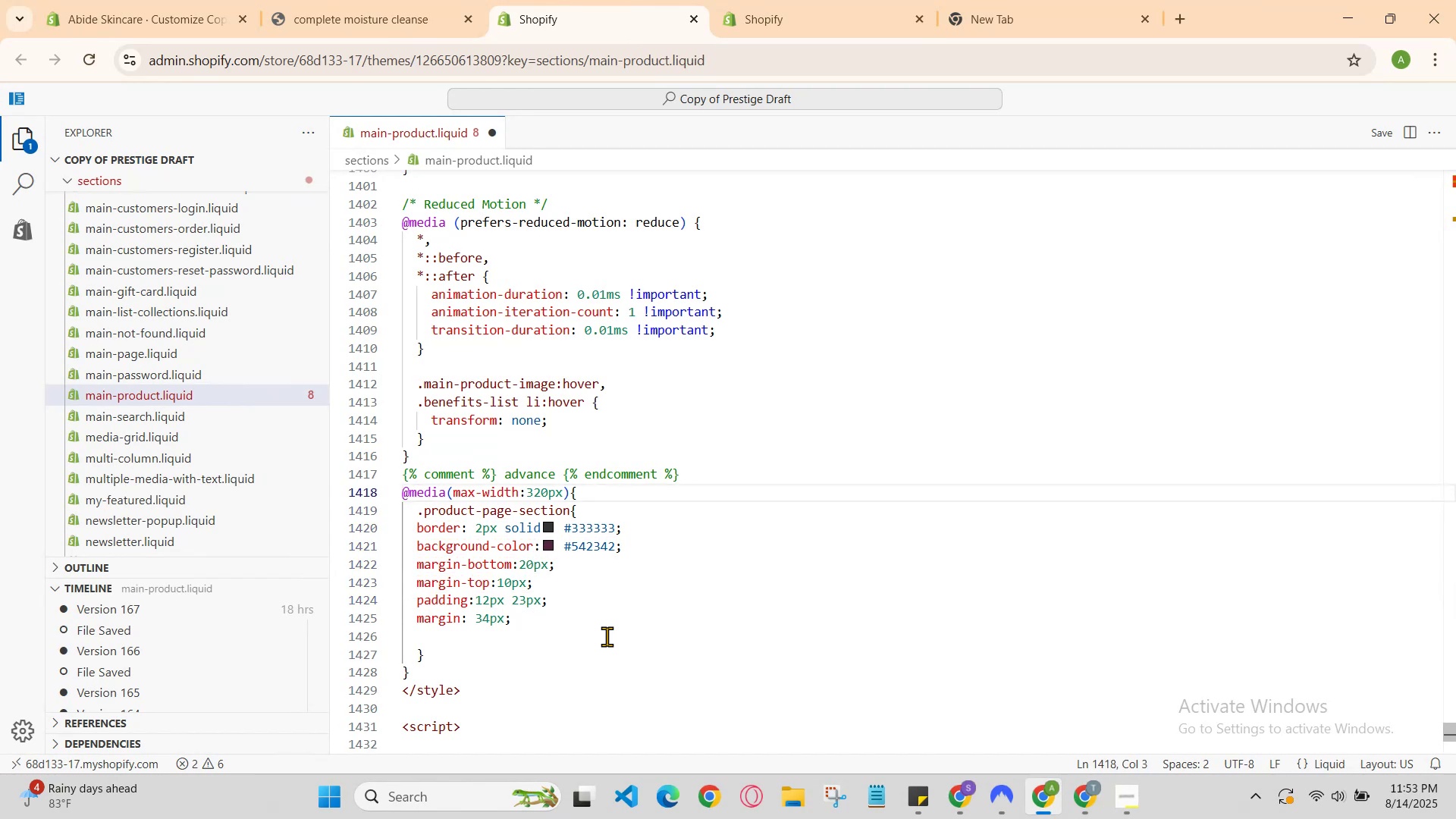 
key(ArrowDown)
 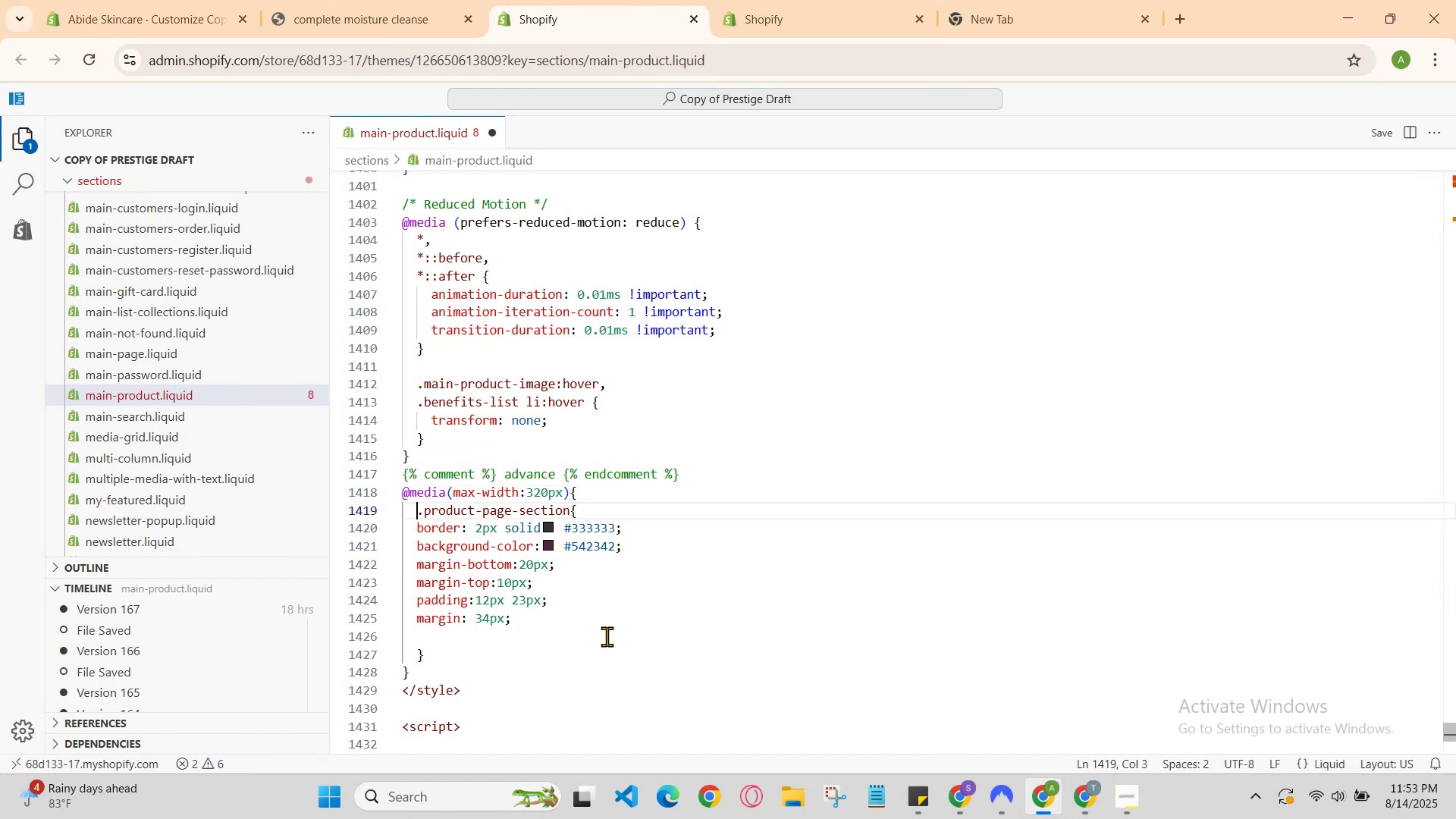 
key(ArrowDown)
 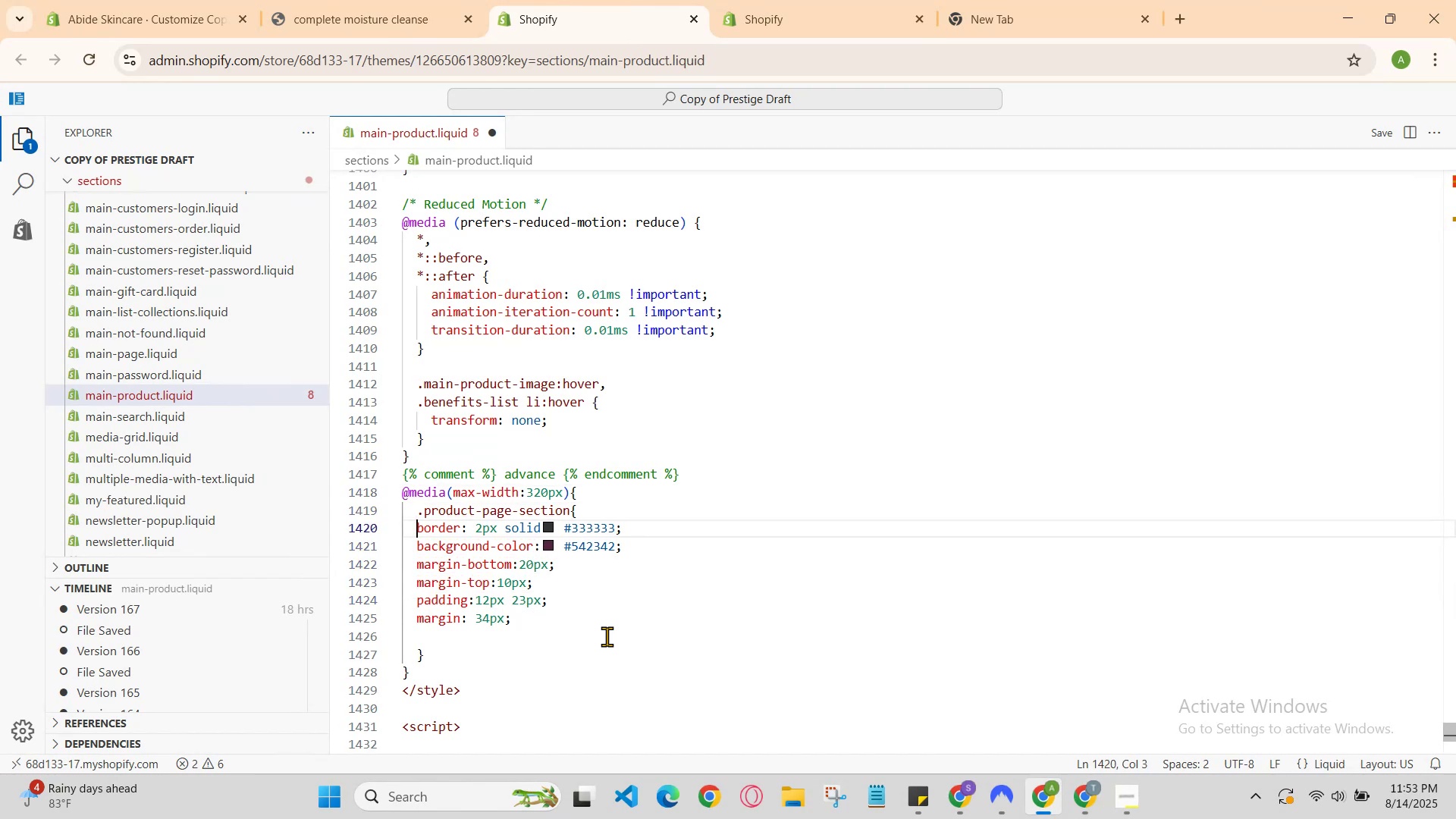 
key(ArrowDown)
 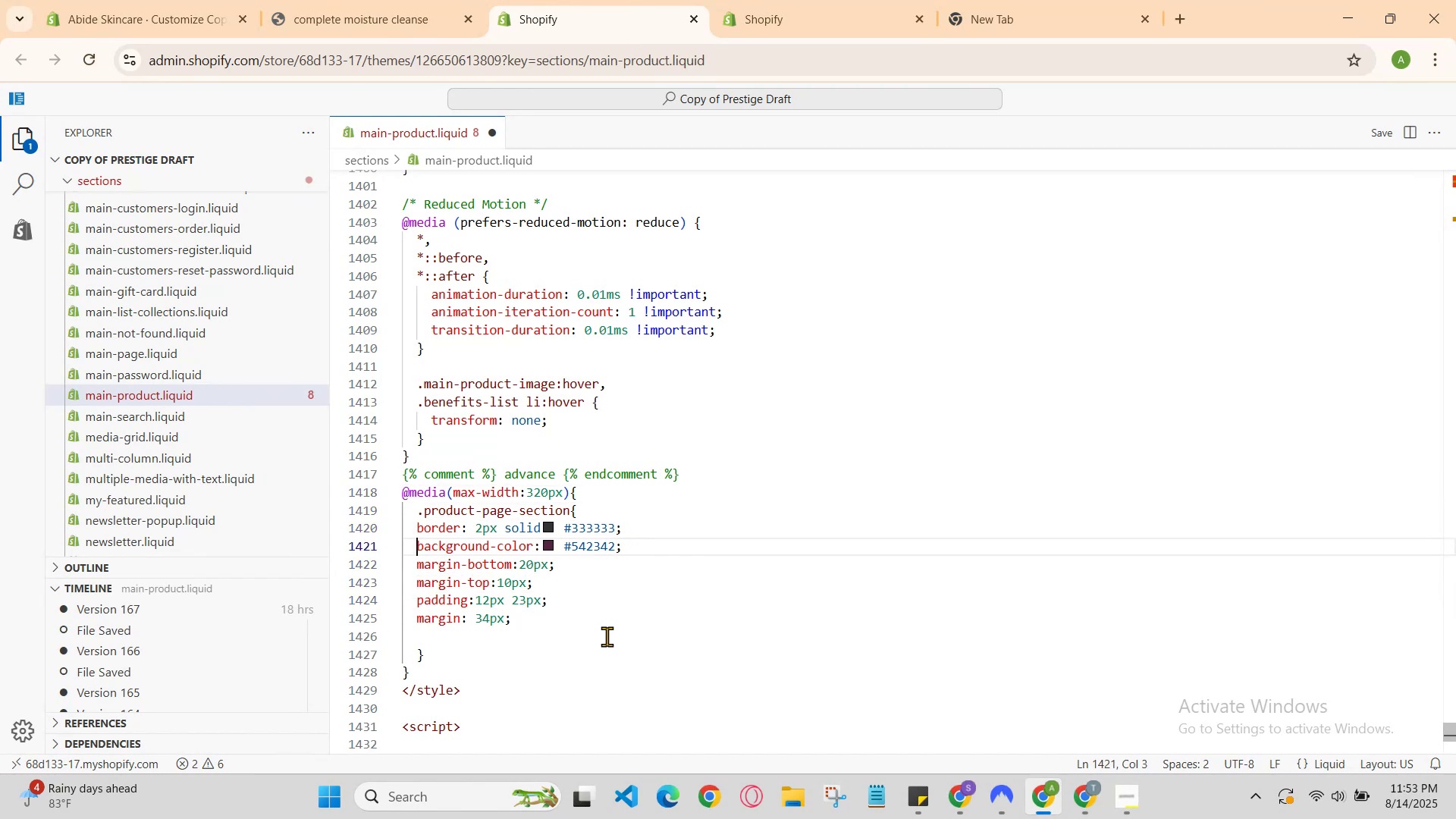 
key(ArrowDown)
 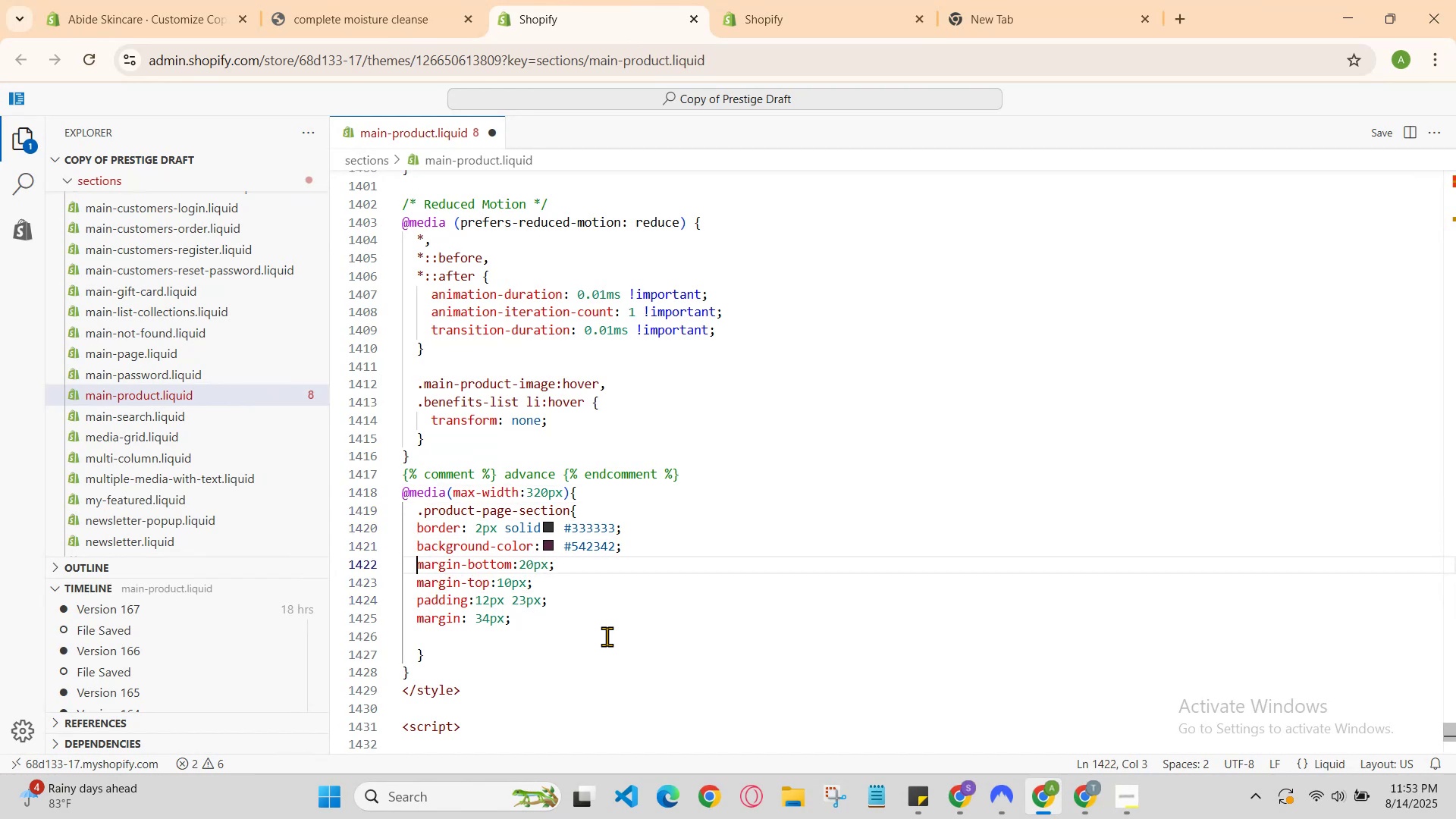 
key(ArrowDown)
 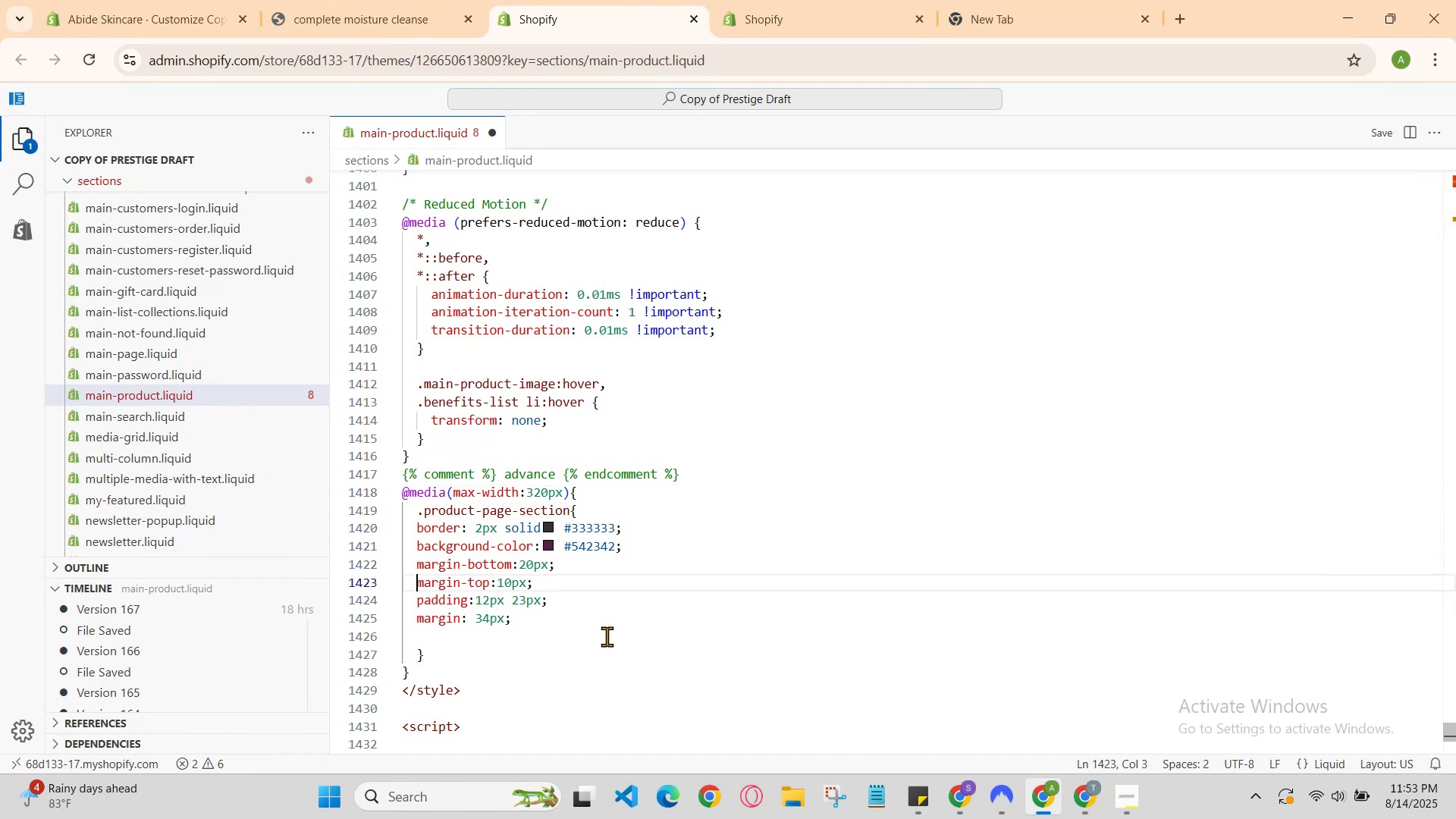 
key(ArrowDown)
 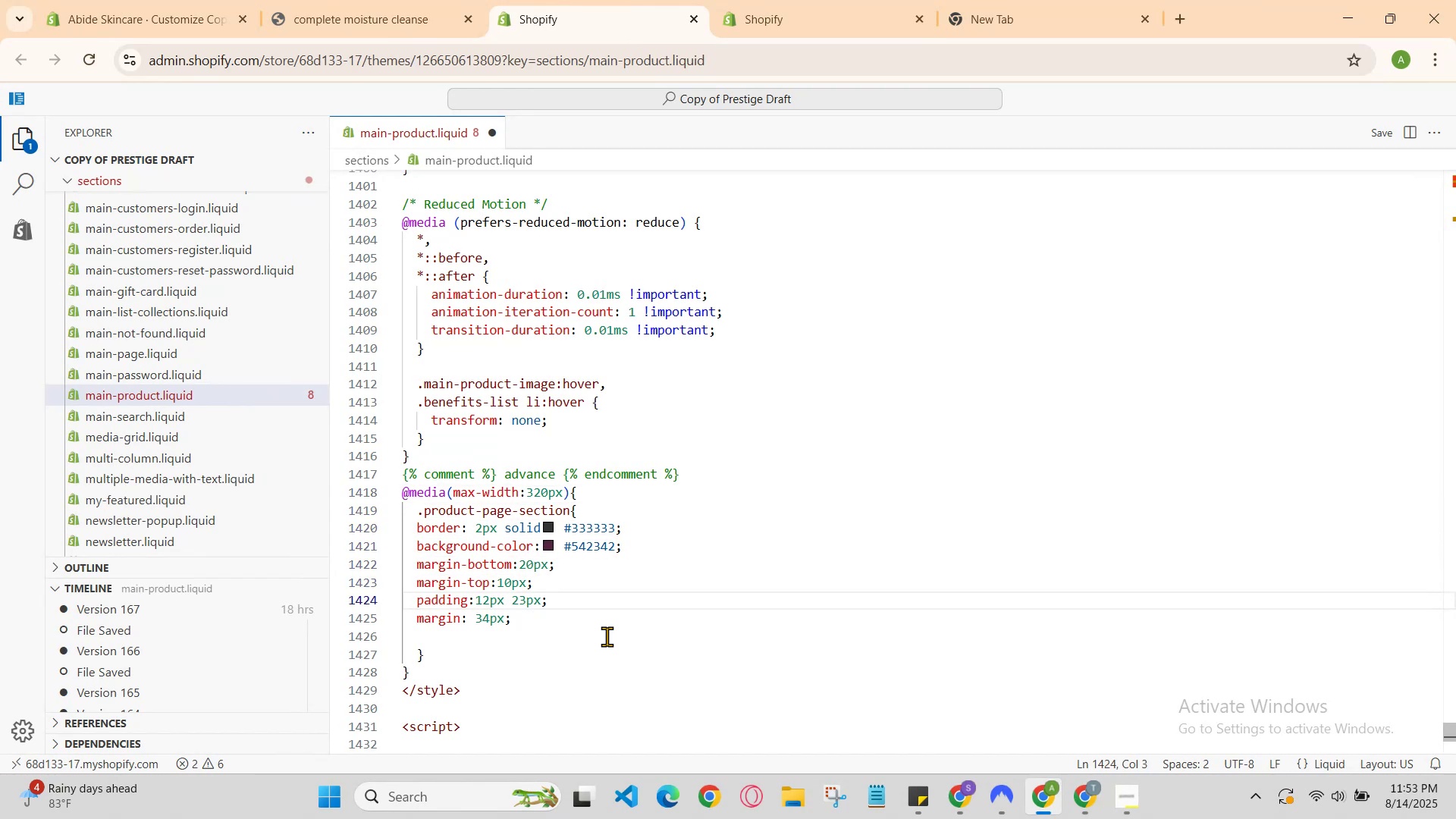 
key(ArrowUp)
 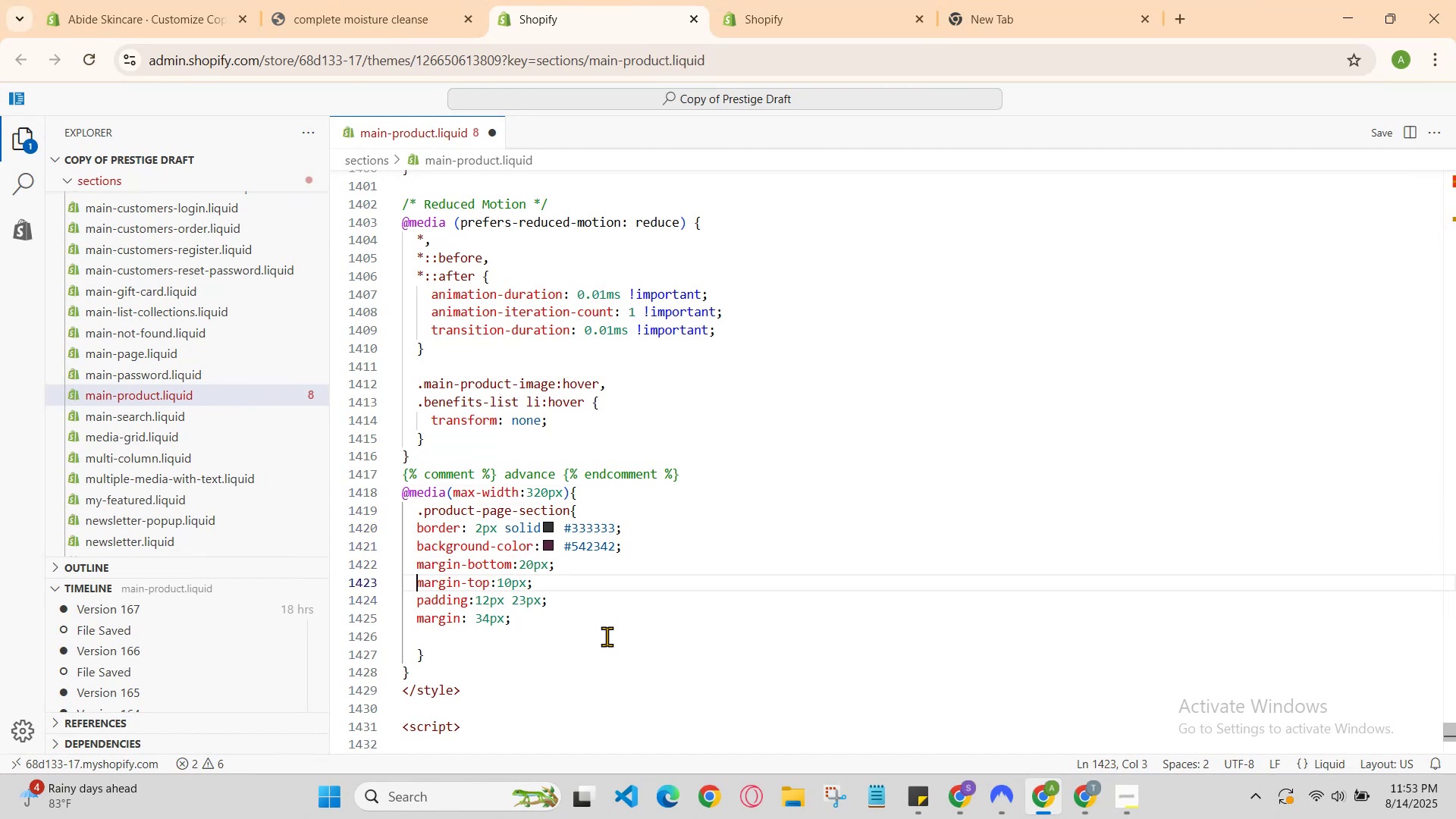 
key(ArrowUp)
 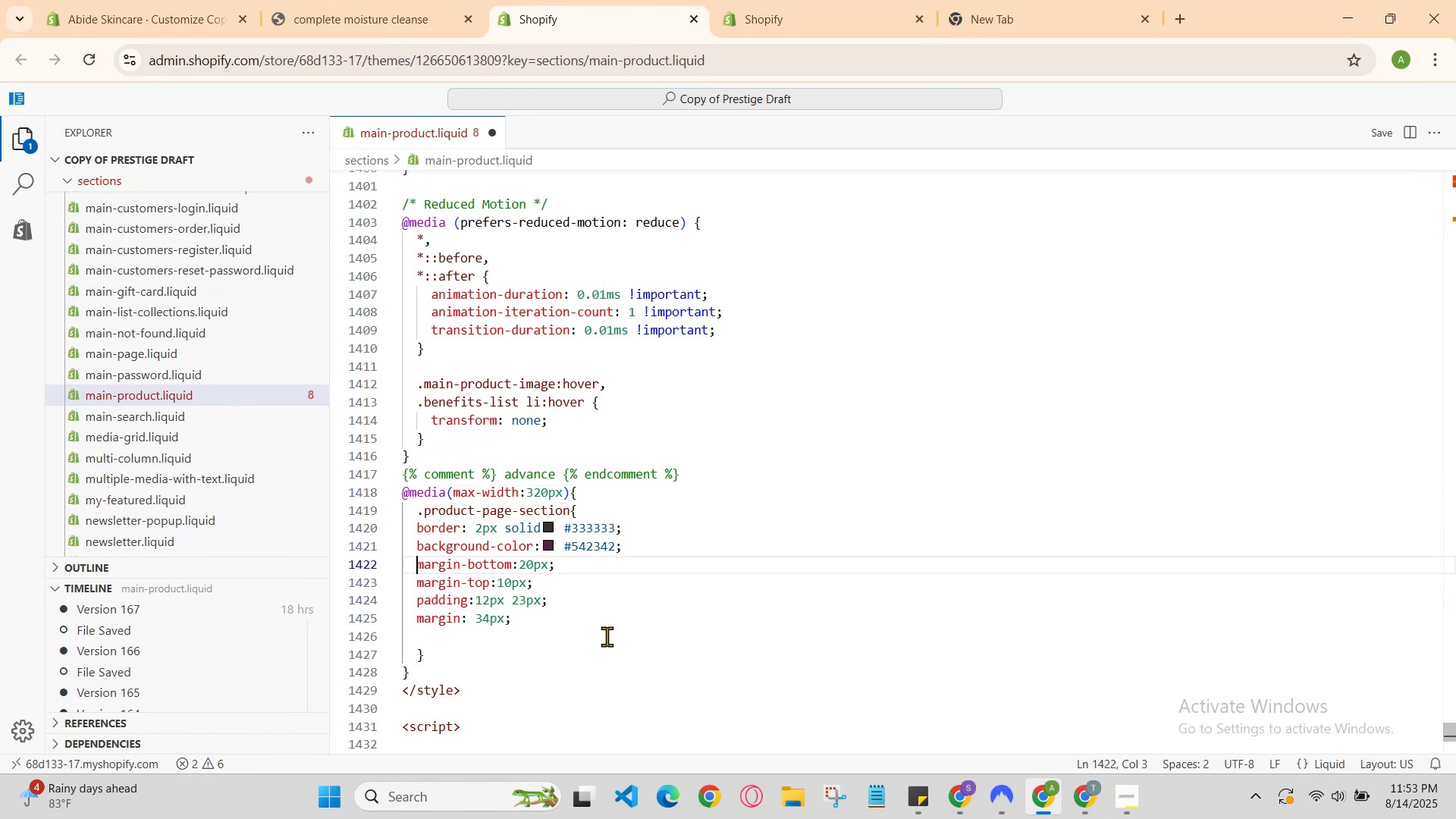 
key(ArrowUp)
 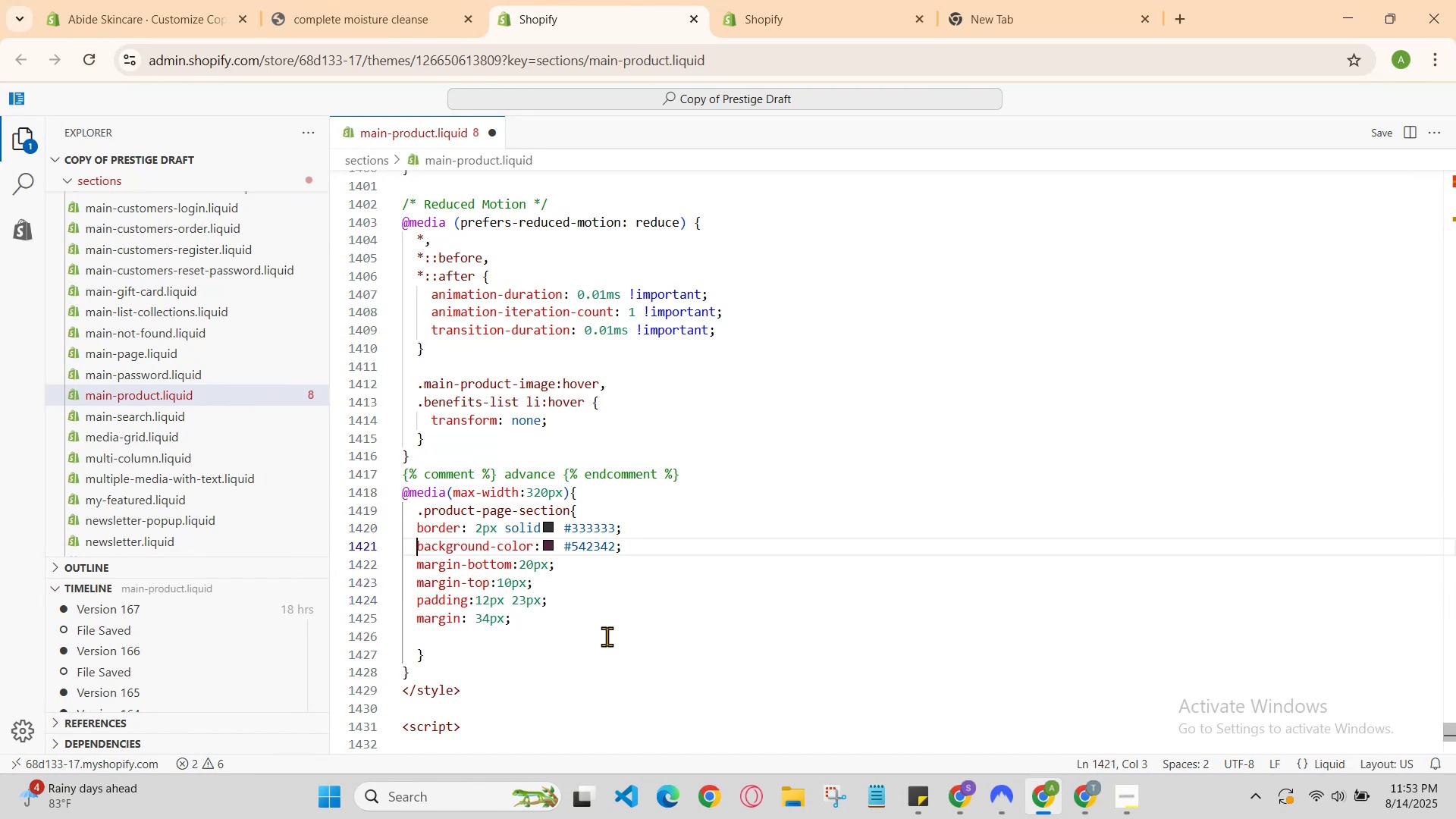 
key(ArrowUp)
 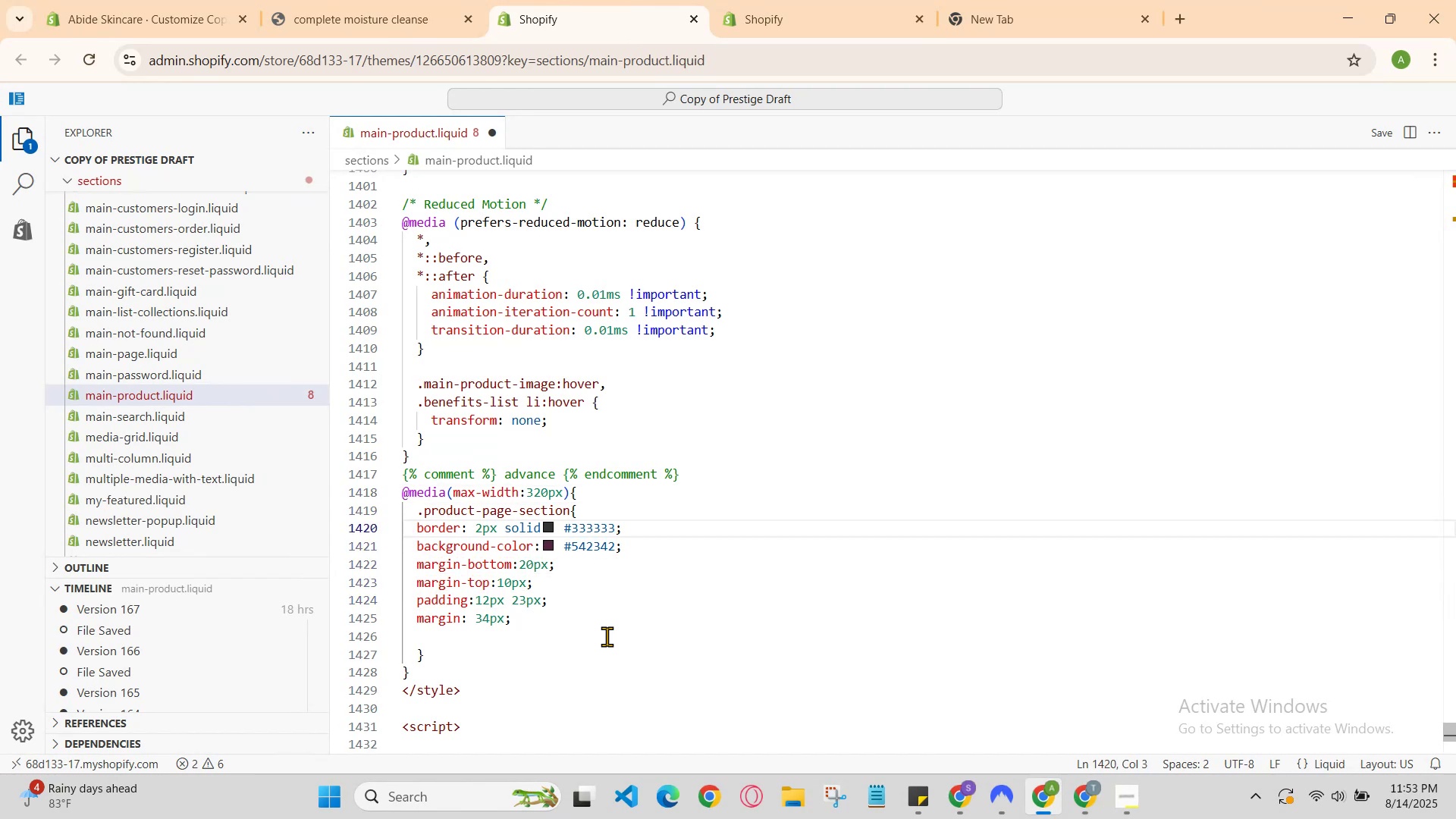 
key(ArrowDown)
 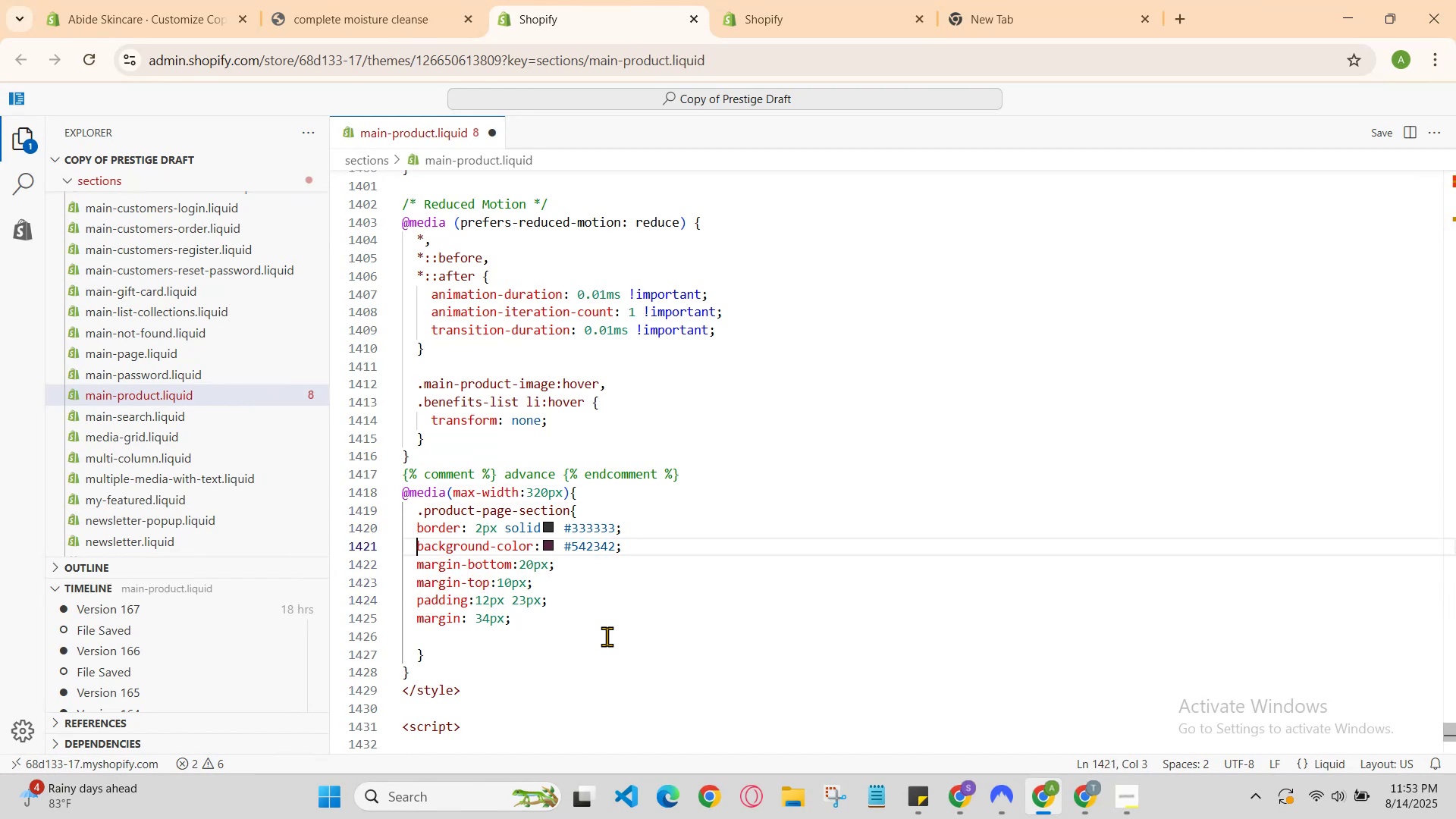 
key(ArrowDown)
 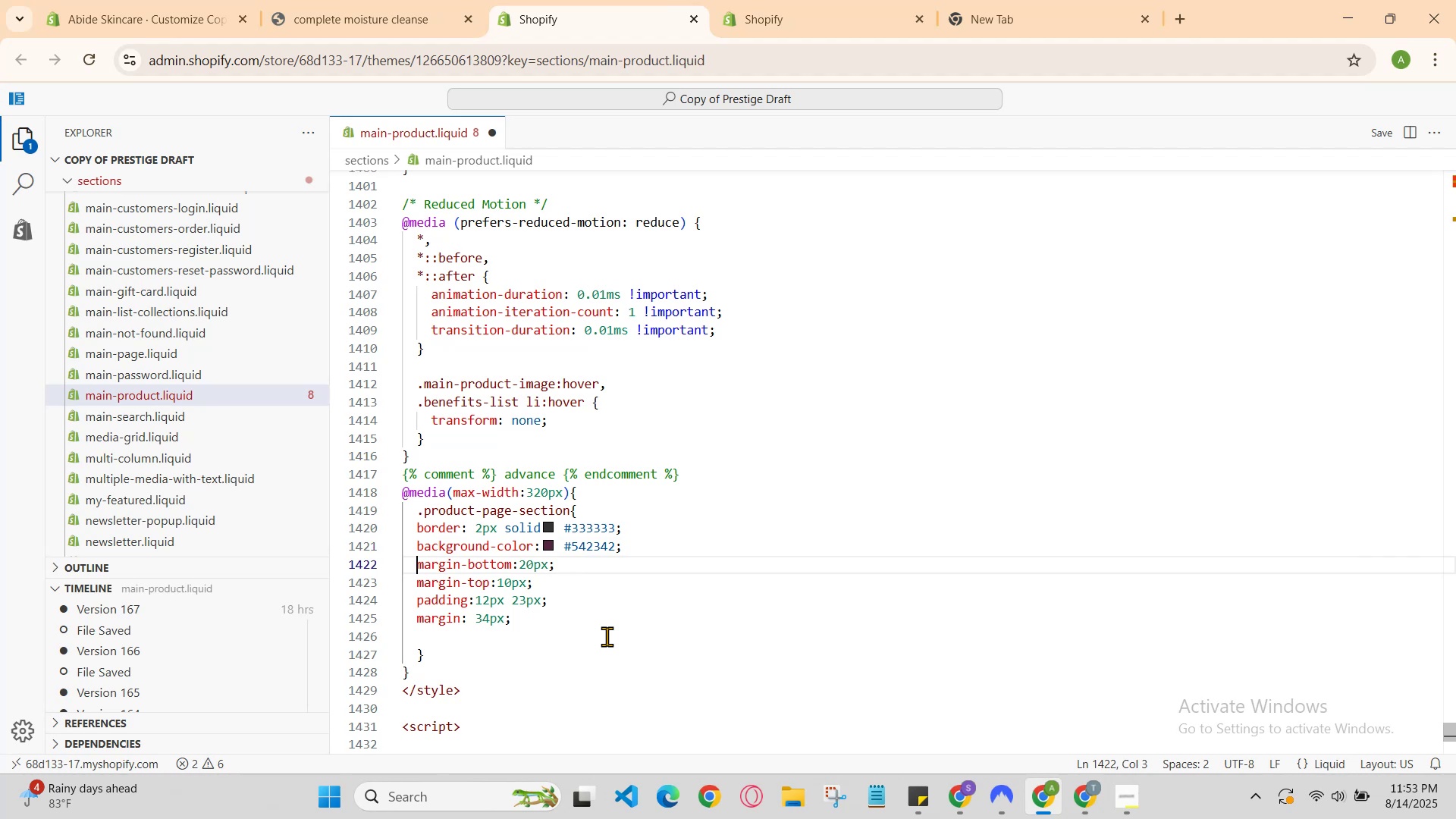 
key(ArrowDown)
 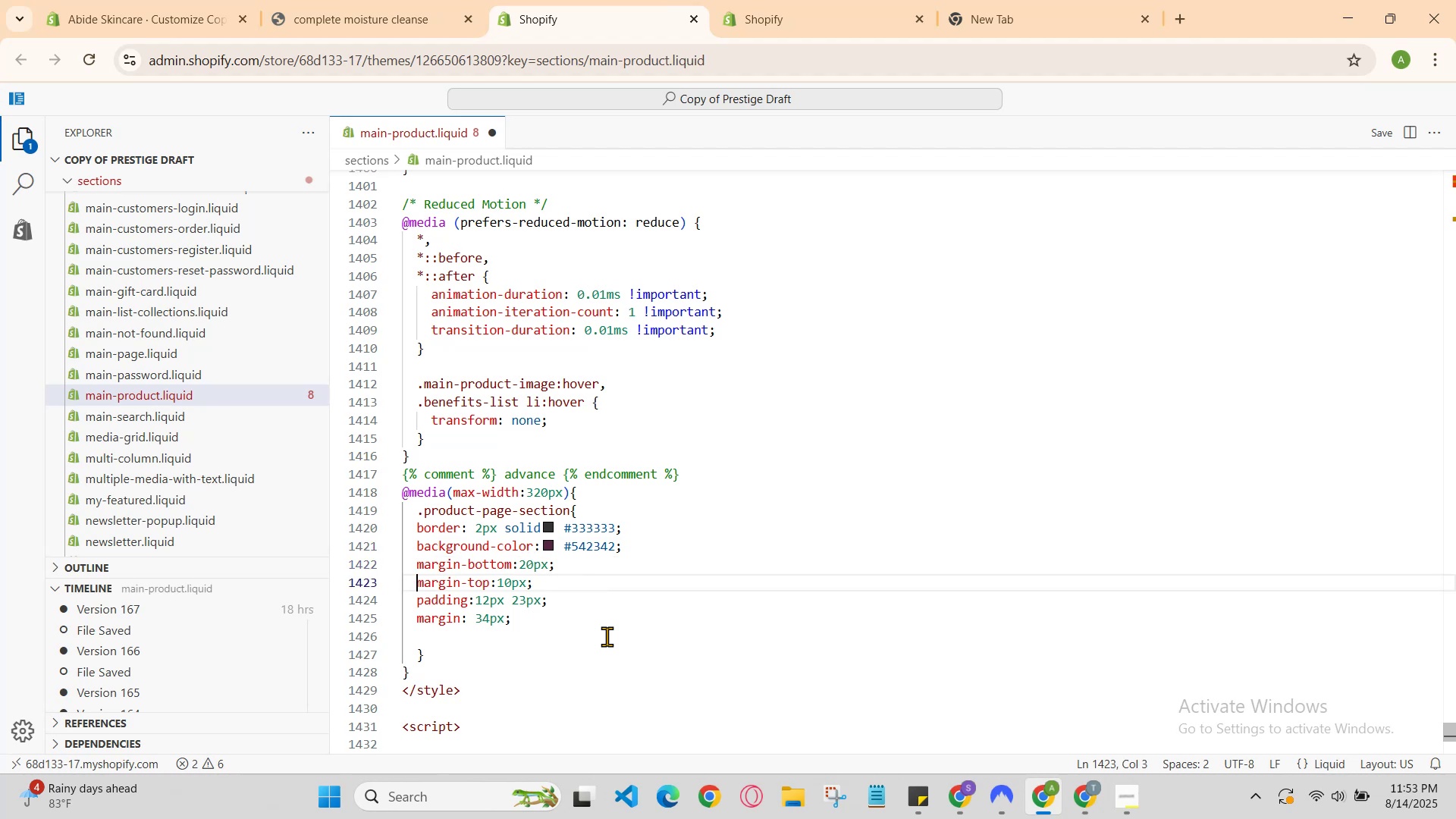 
key(ArrowDown)
 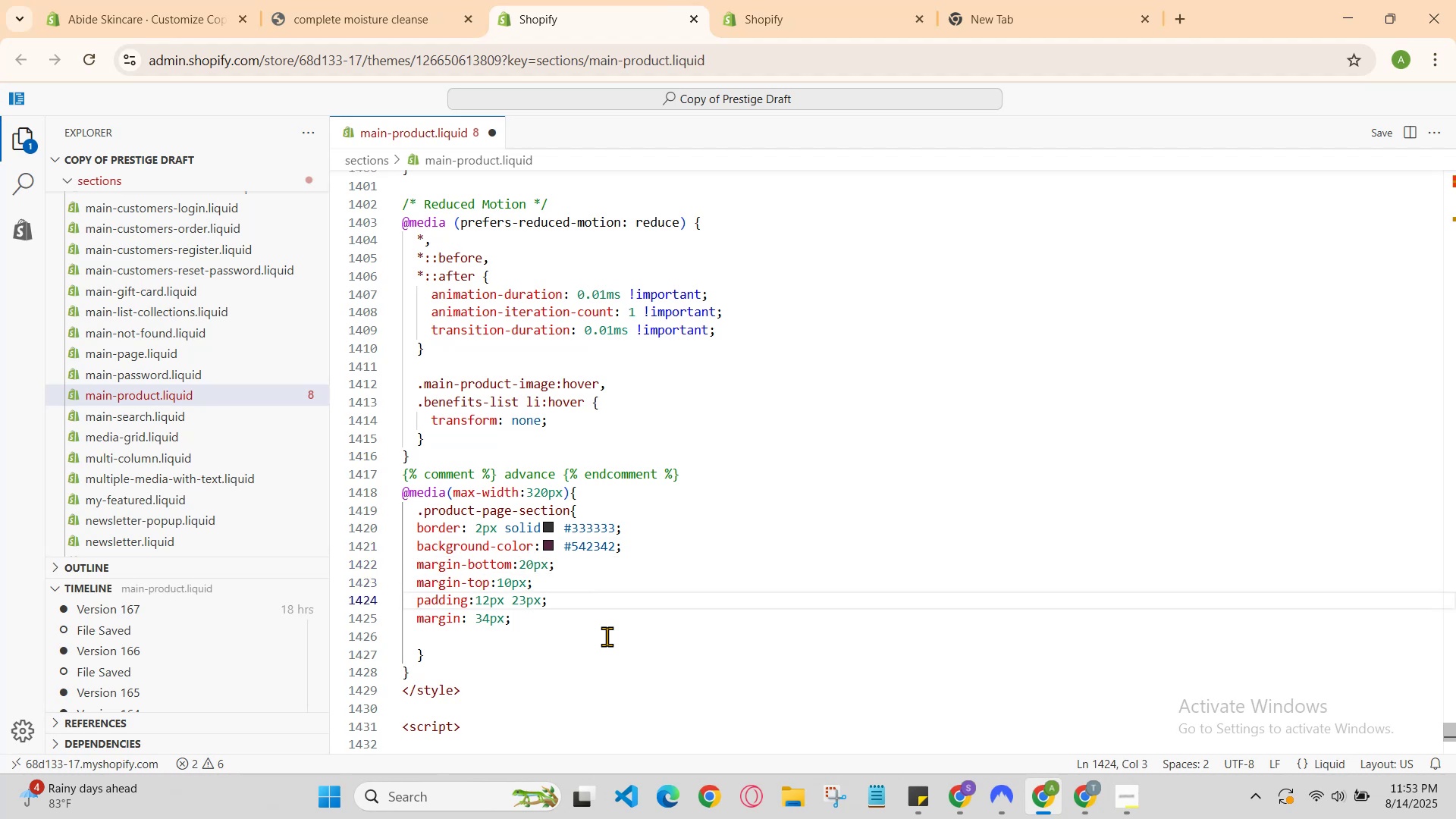 
key(ArrowDown)
 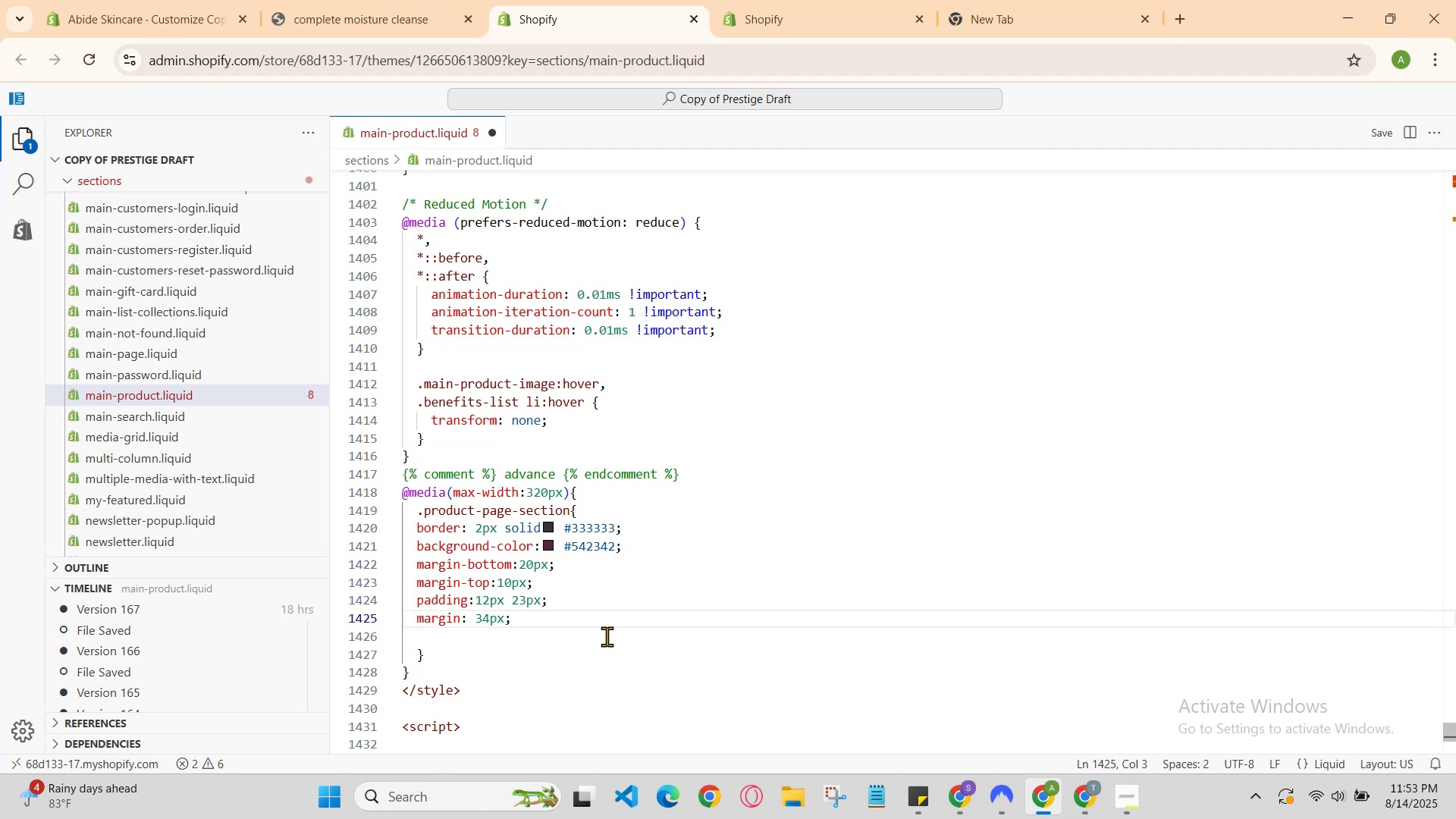 
key(ArrowDown)
 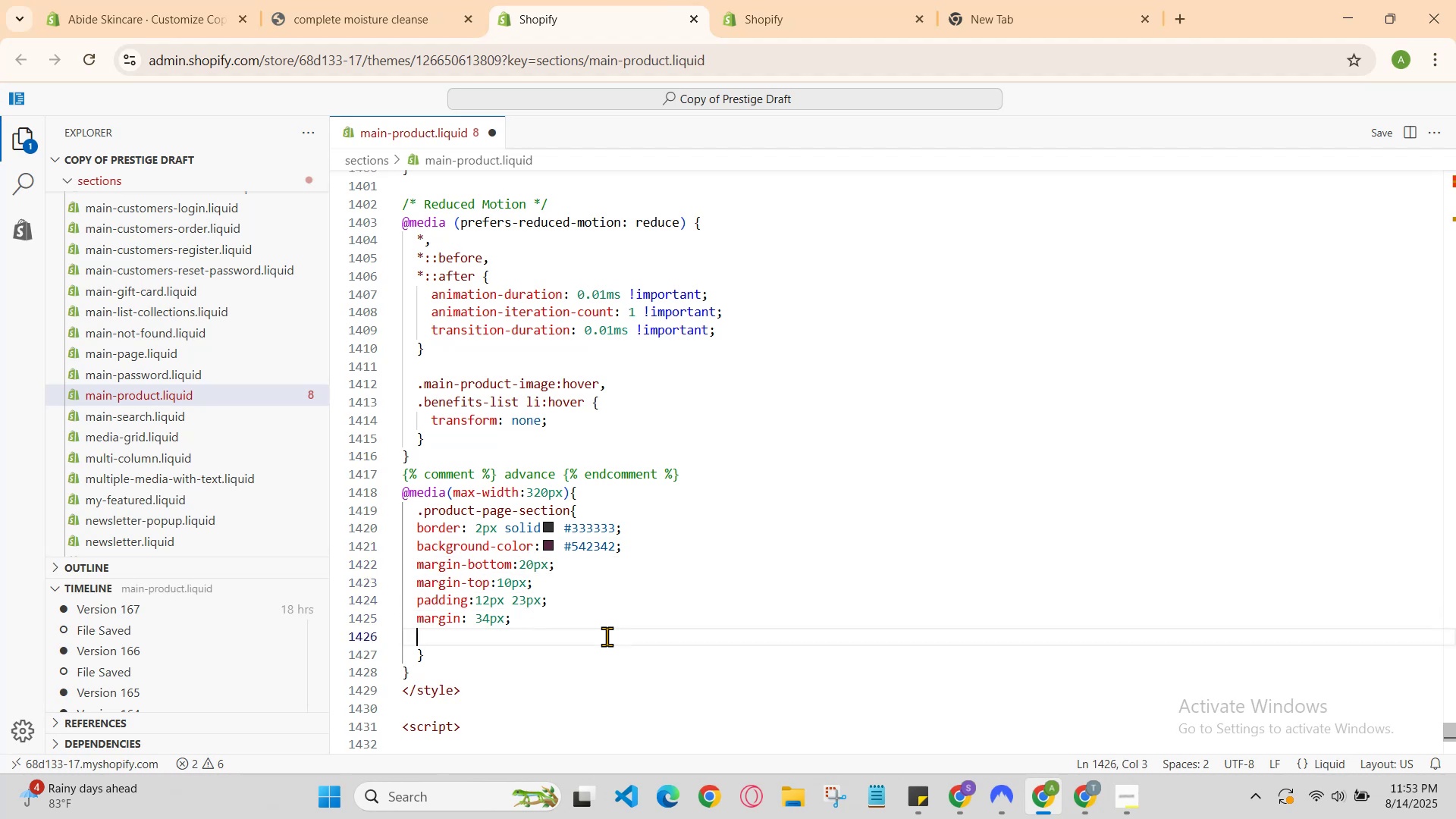 
key(ArrowUp)
 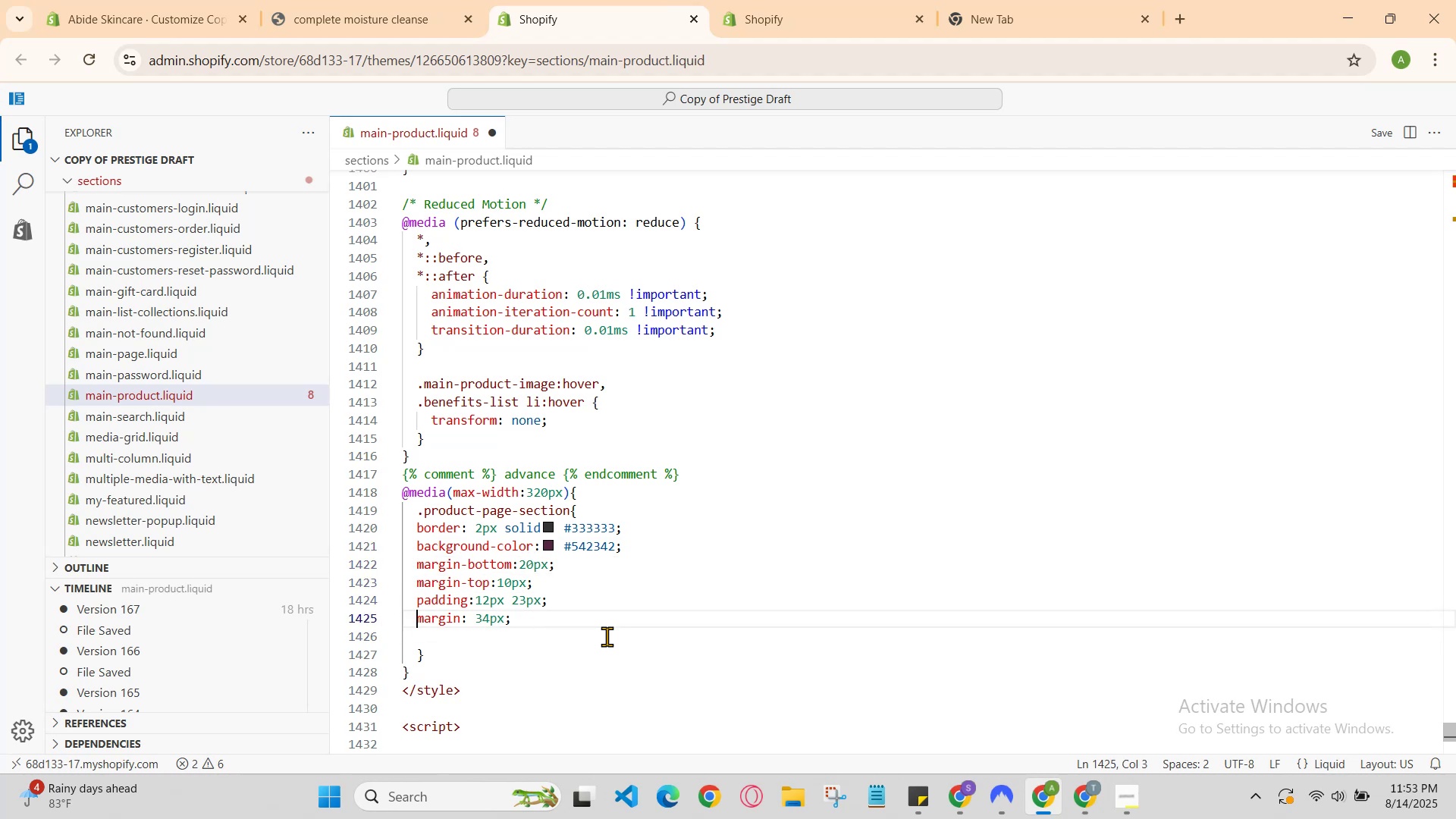 
key(ArrowRight)
 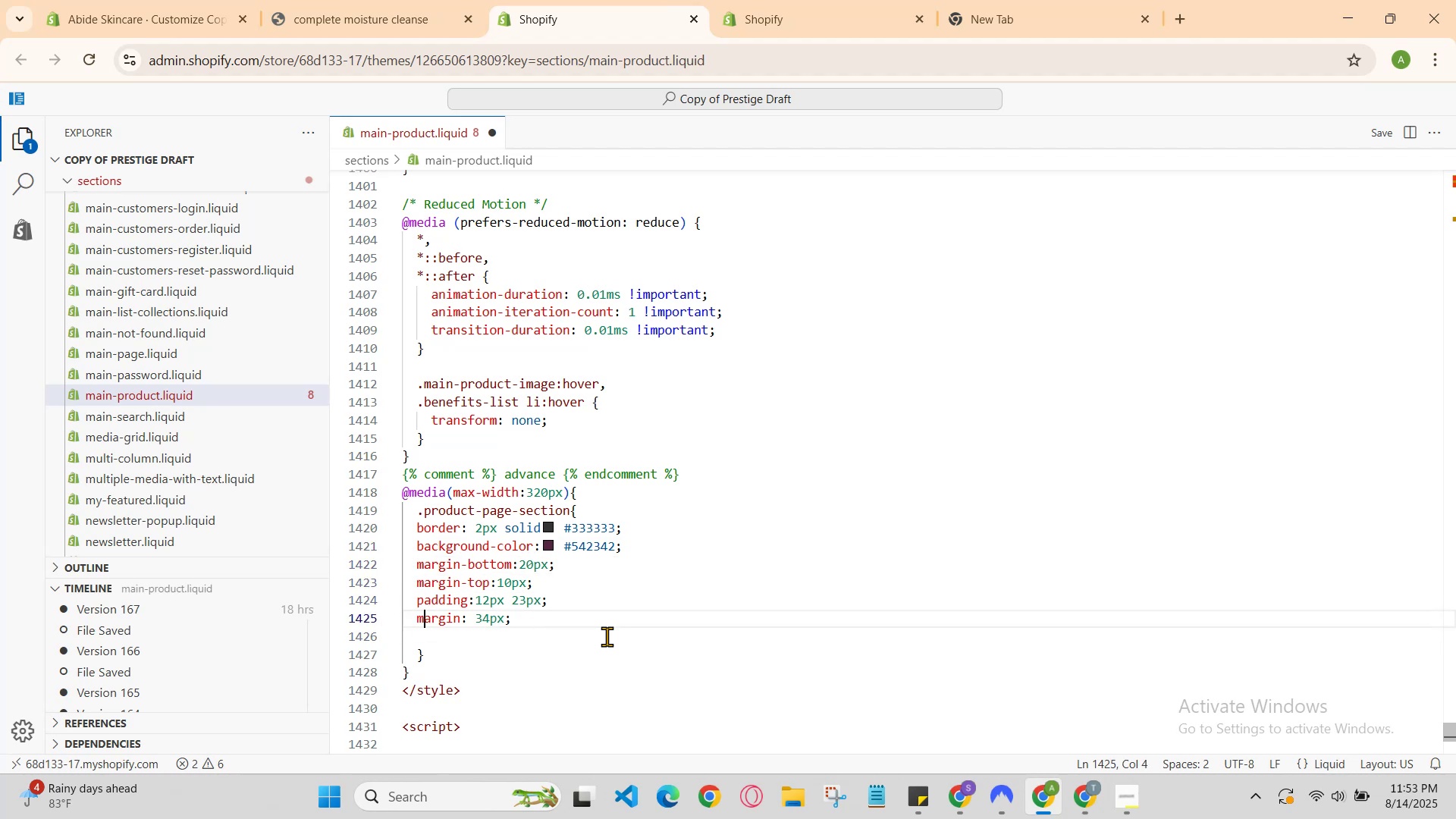 
hold_key(key=ArrowRight, duration=0.69)
 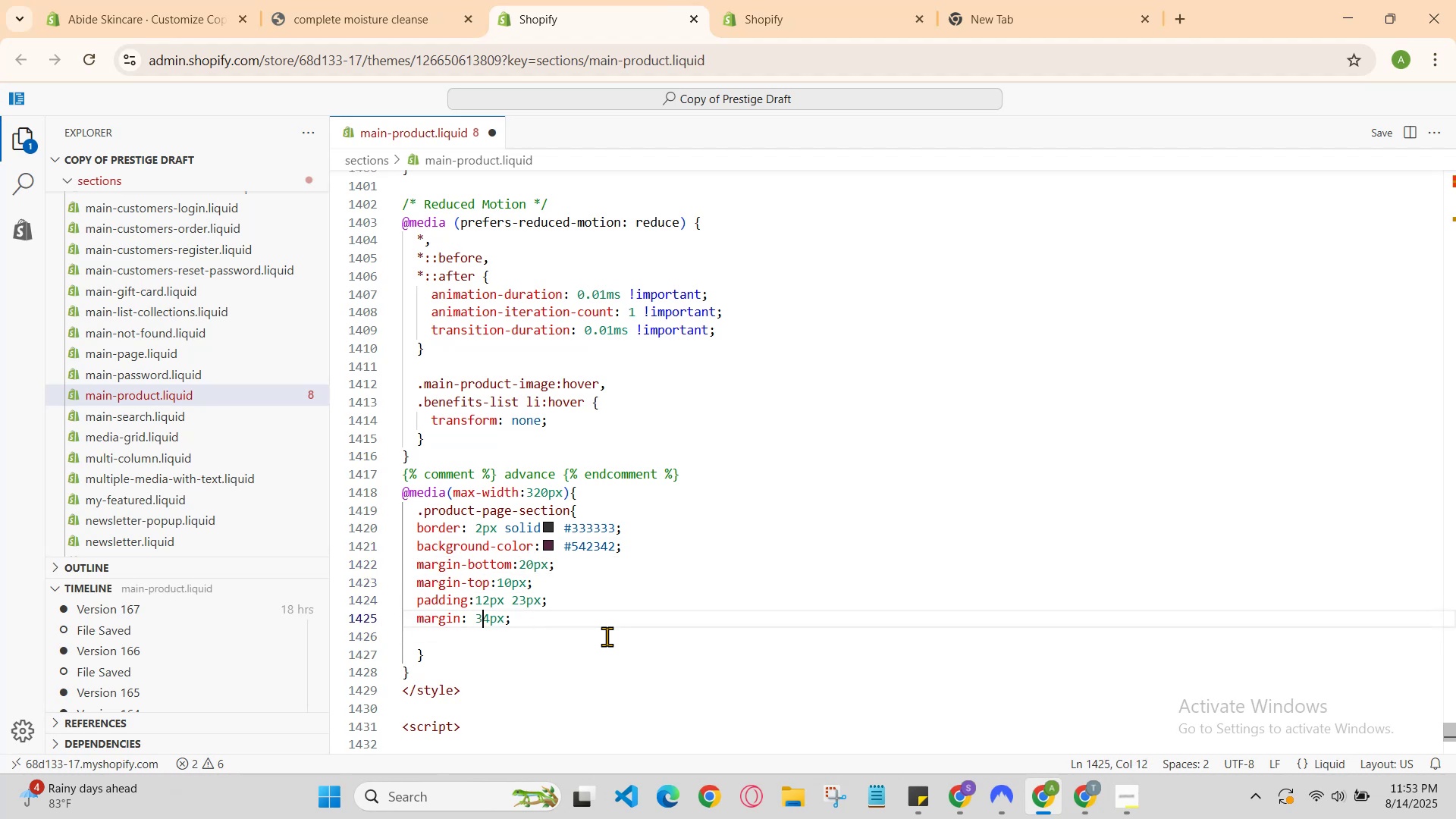 
key(ArrowRight)
 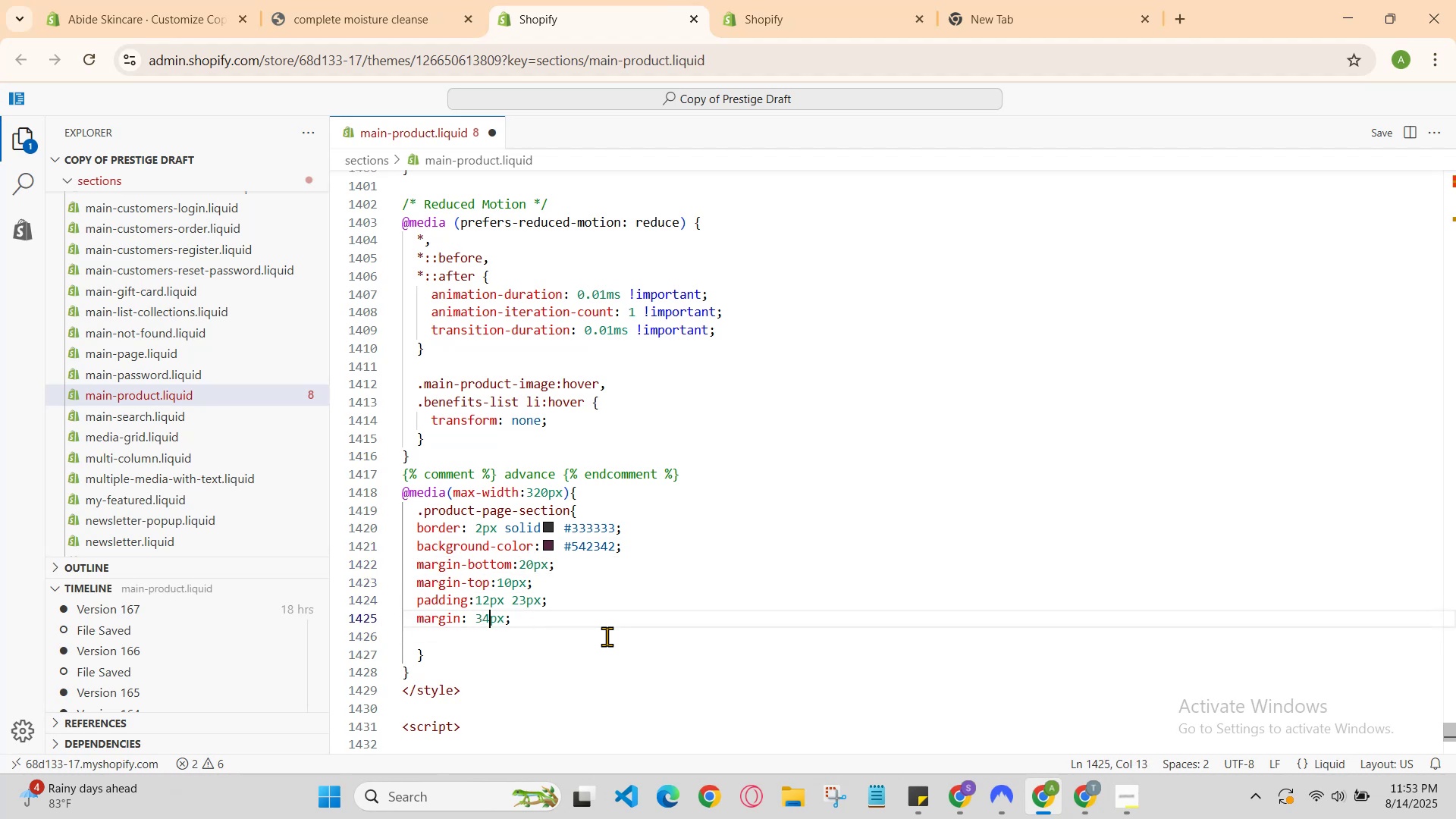 
key(ArrowDown)
 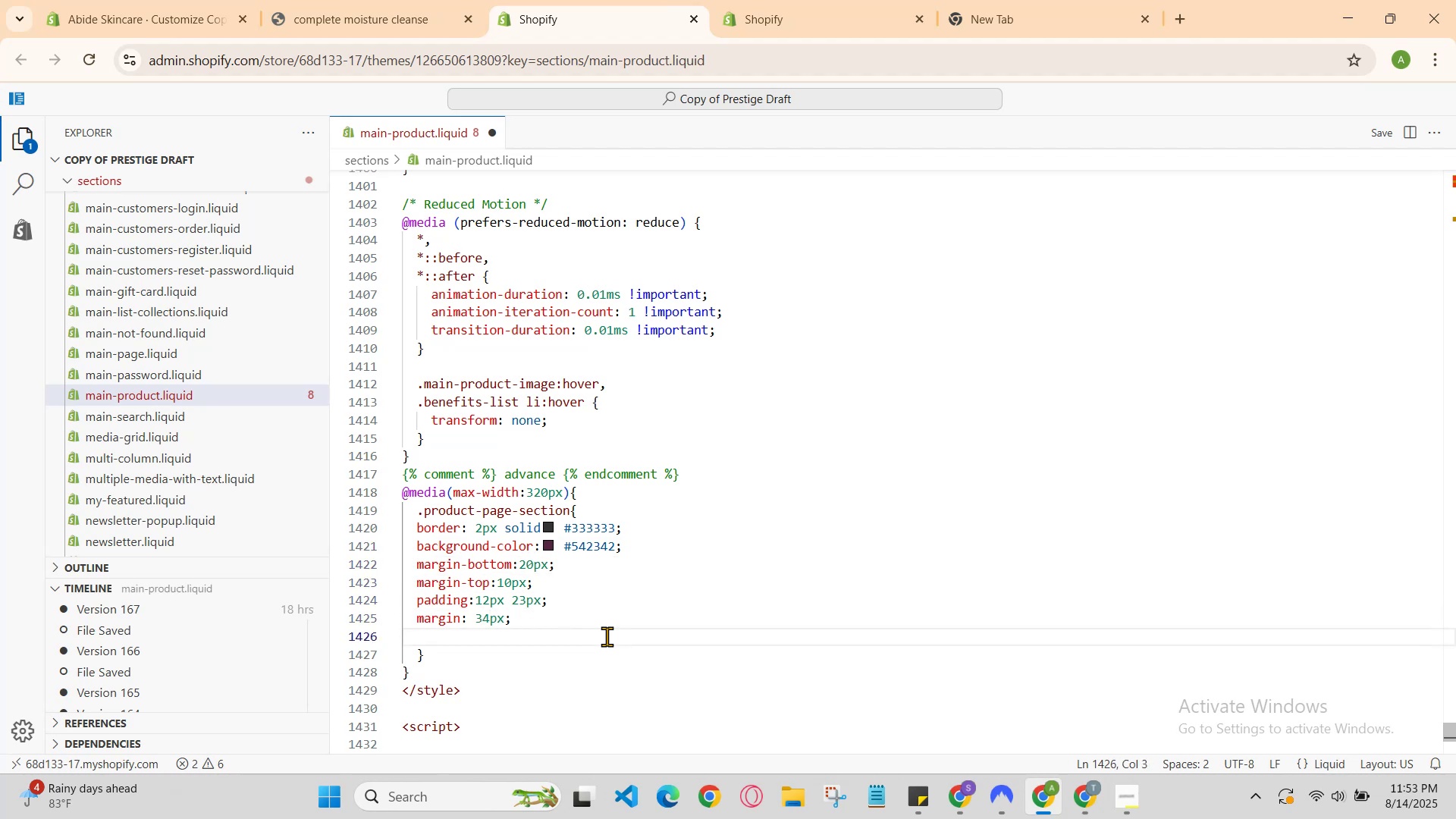 
key(ArrowUp)
 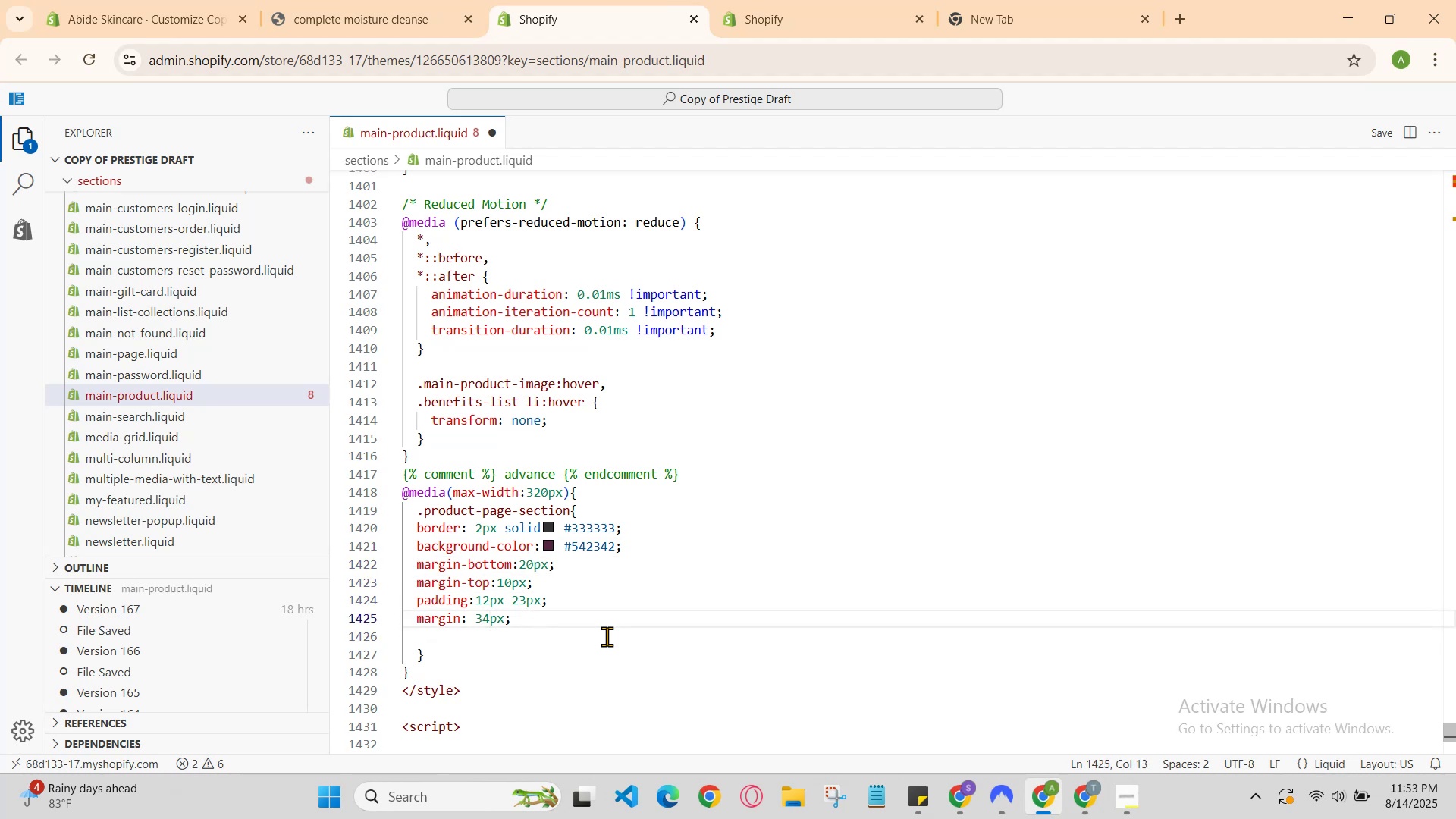 
key(ArrowDown)
 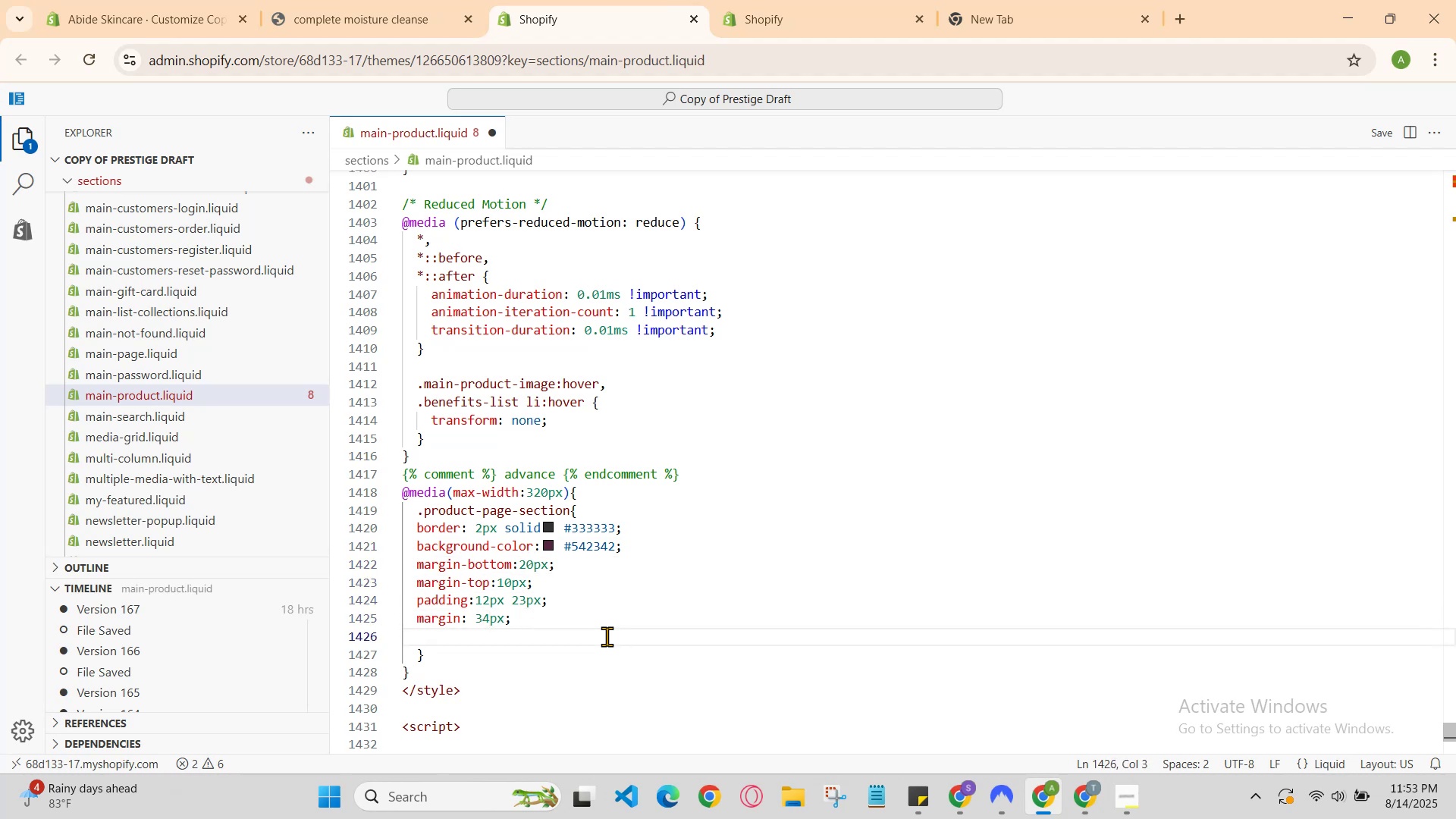 
key(ArrowDown)
 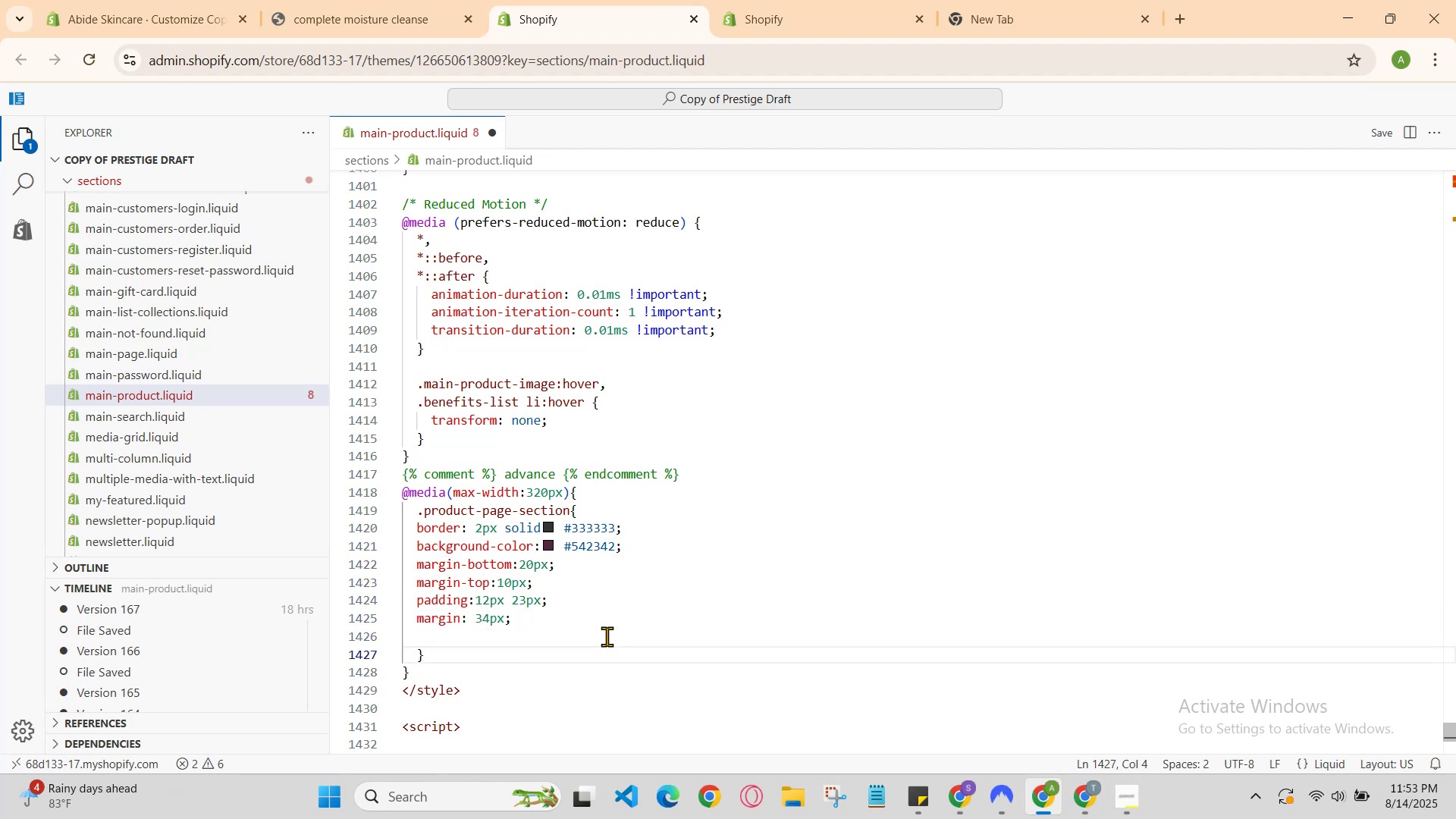 
key(ArrowDown)
 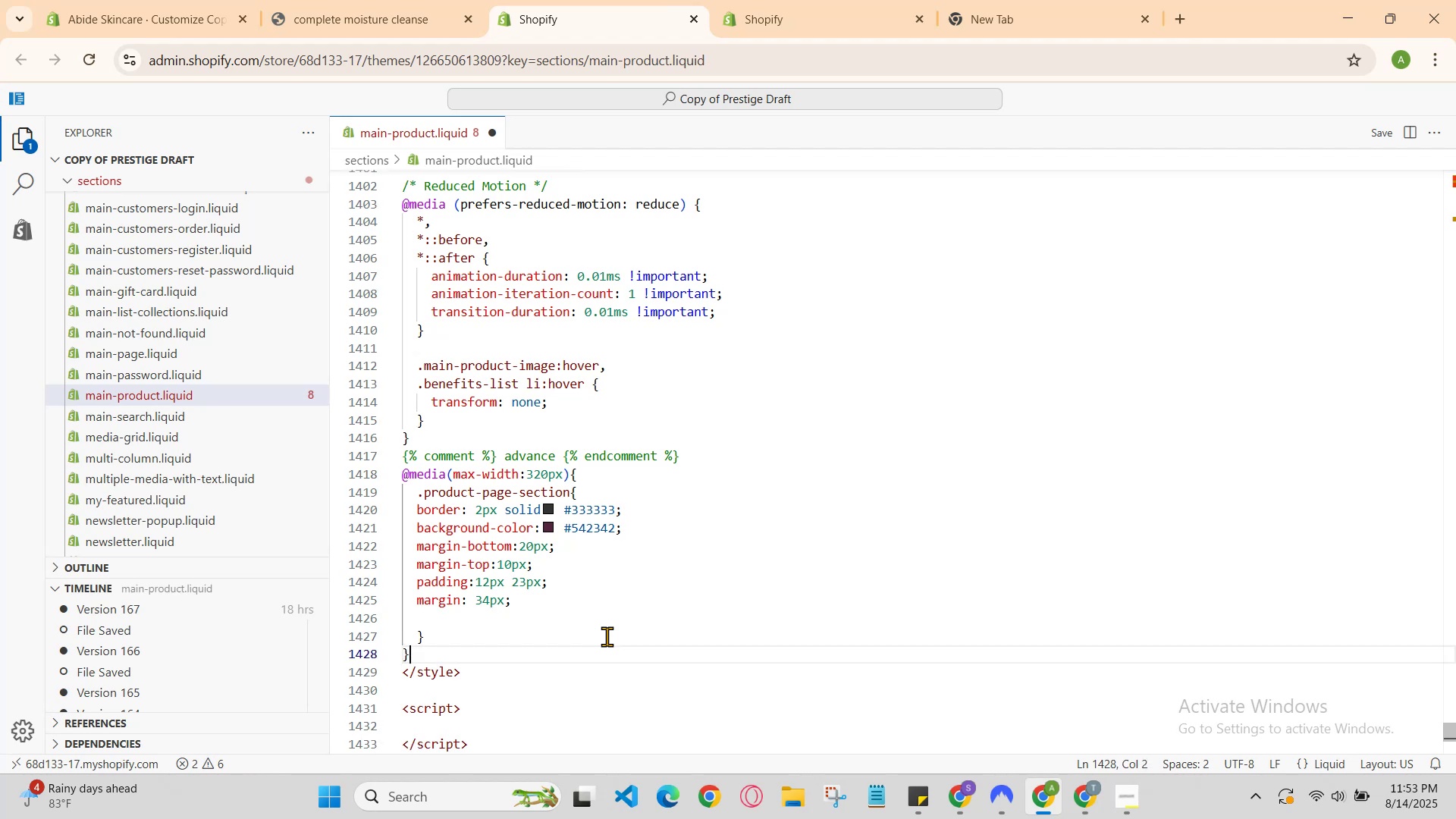 
key(ArrowUp)
 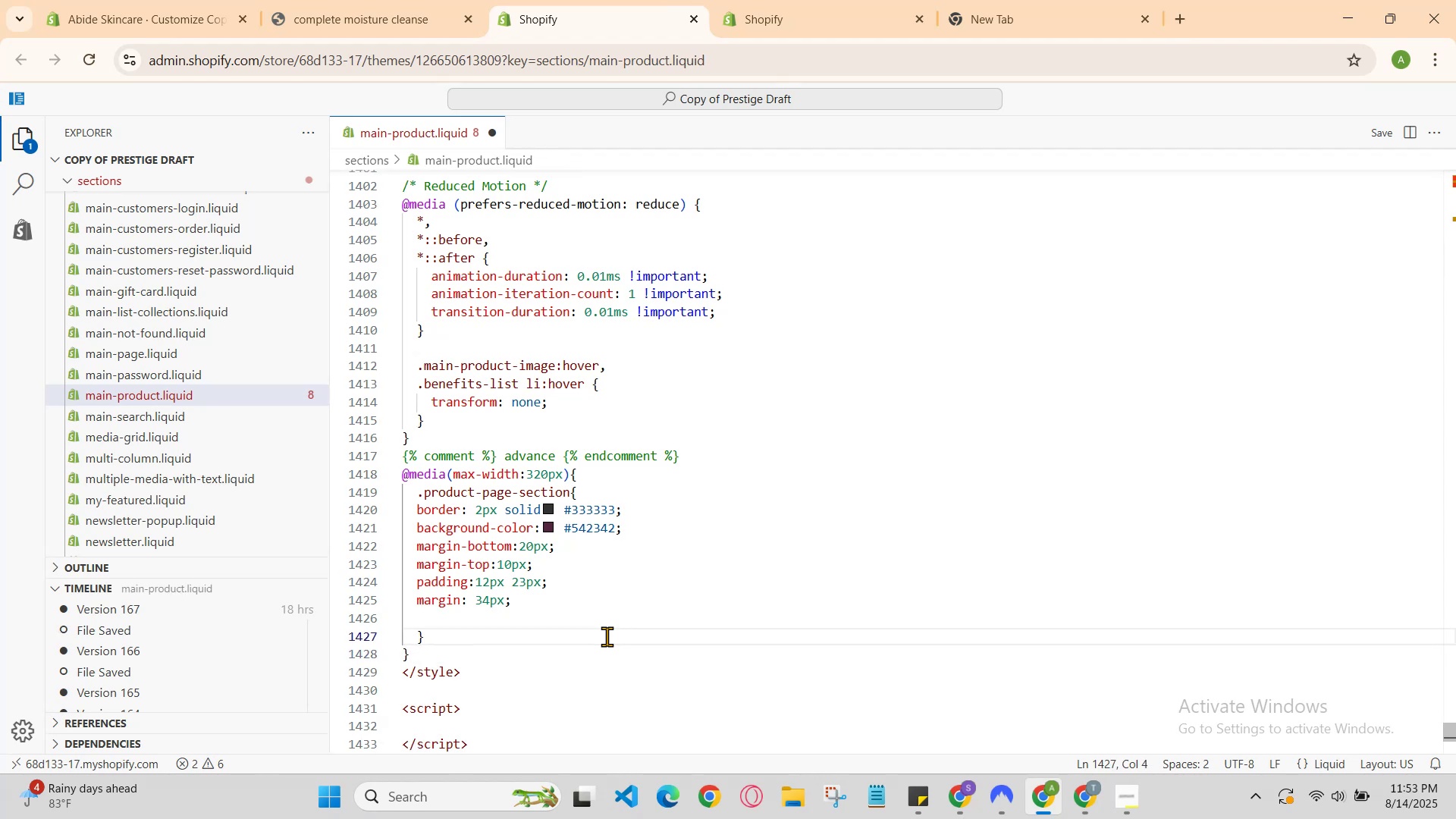 
key(ArrowUp)
 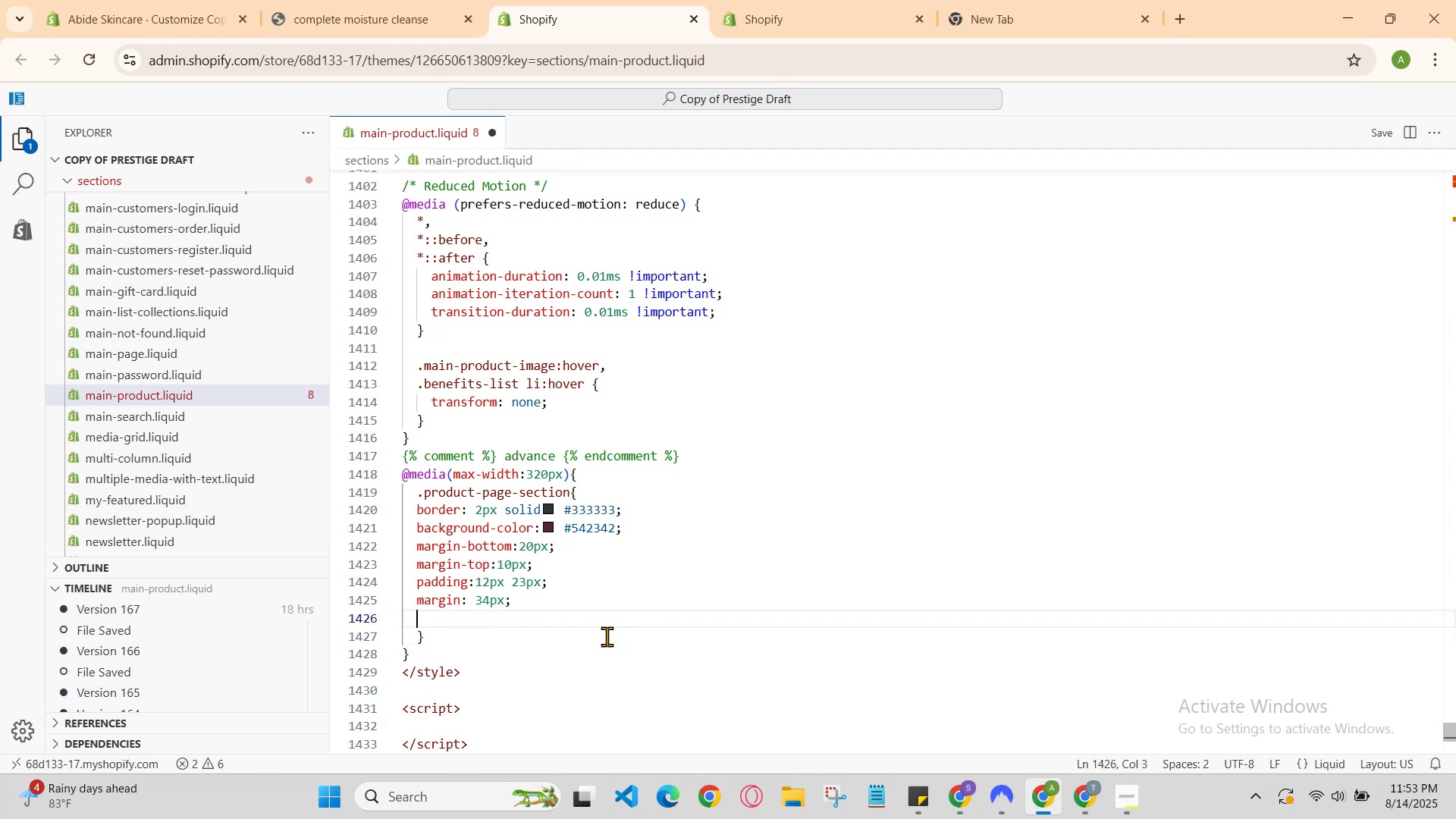 
key(ArrowUp)
 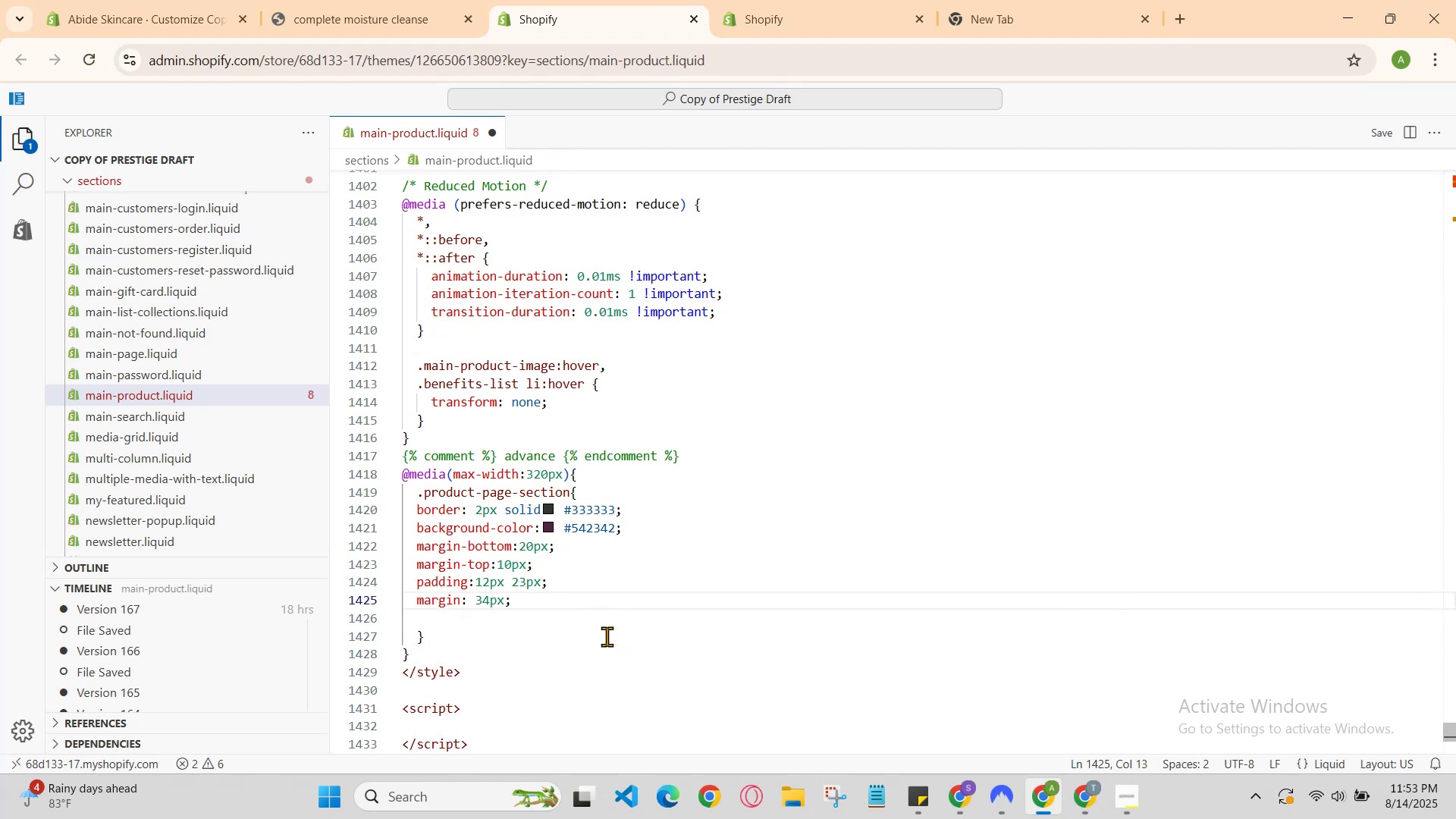 
key(ArrowDown)
 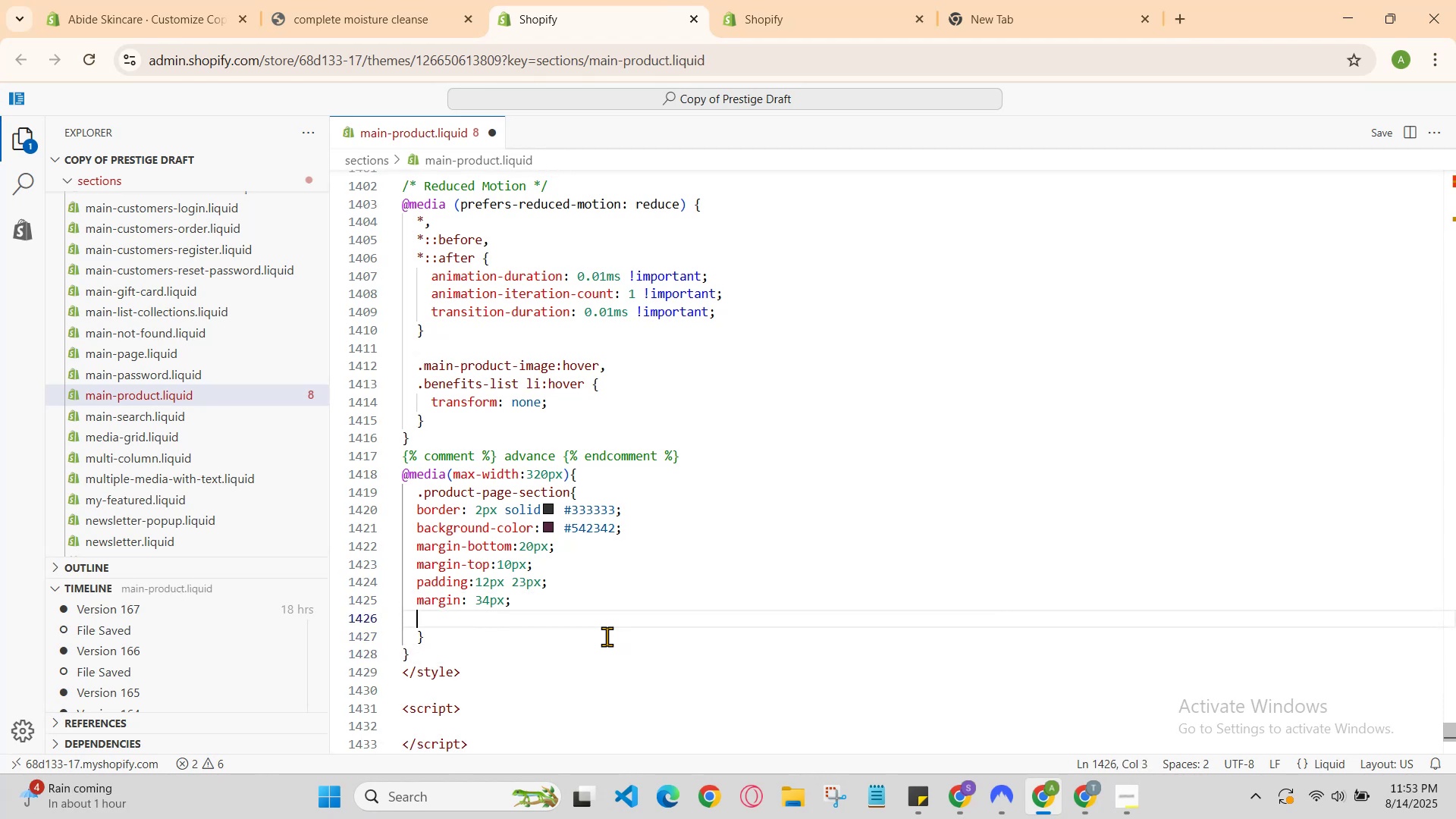 
key(ArrowDown)
 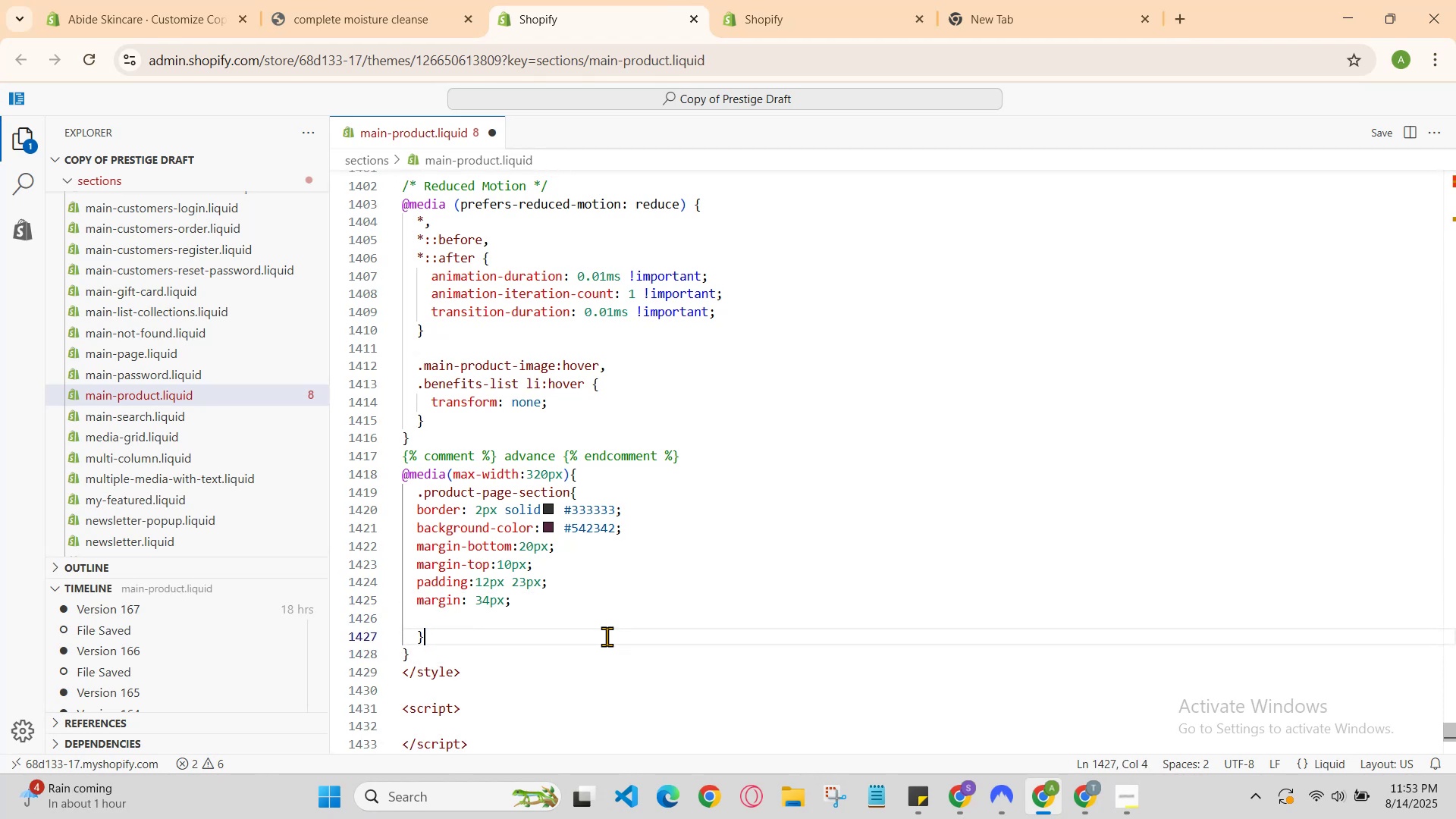 
key(ArrowDown)
 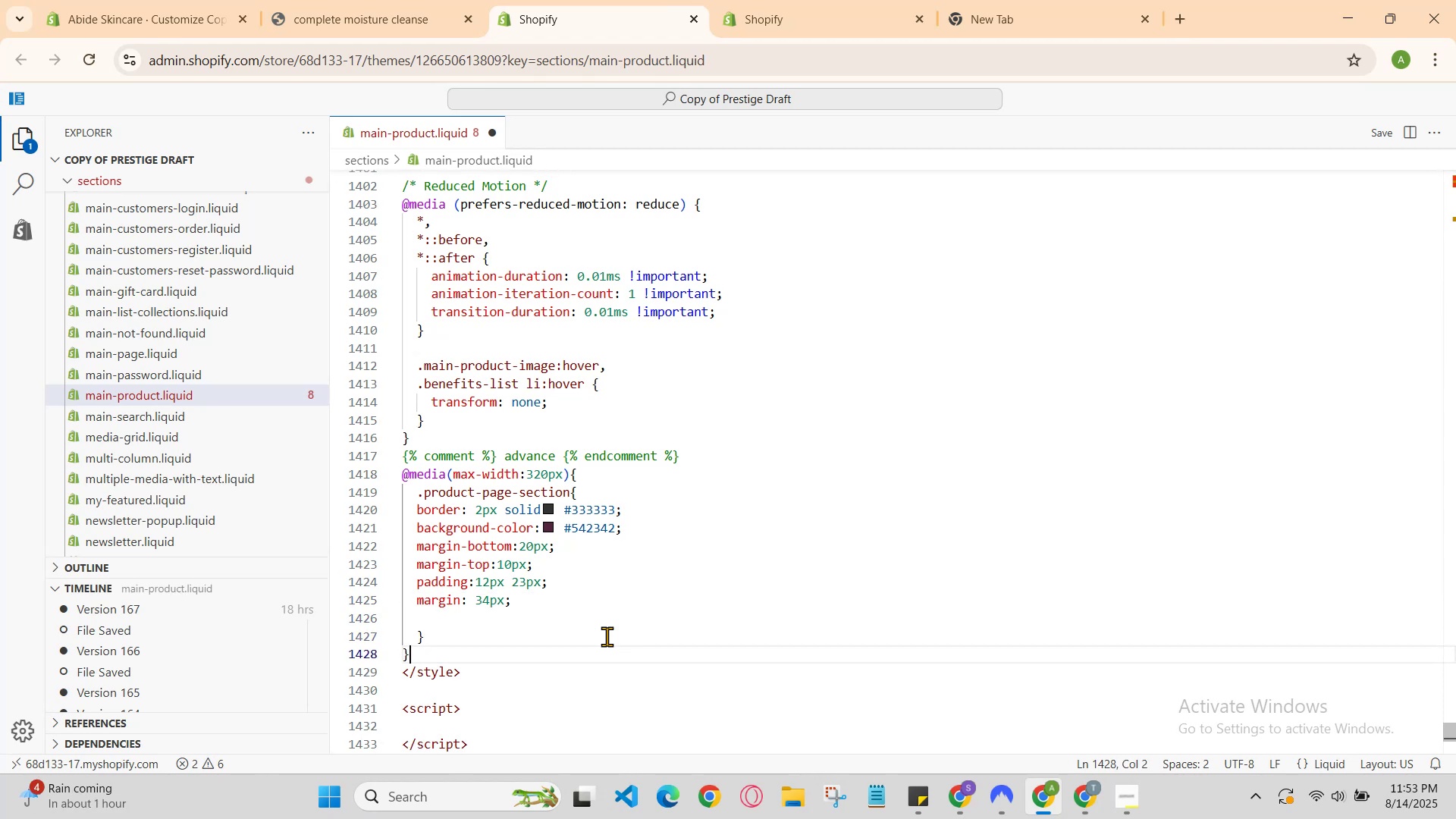 
key(ArrowUp)
 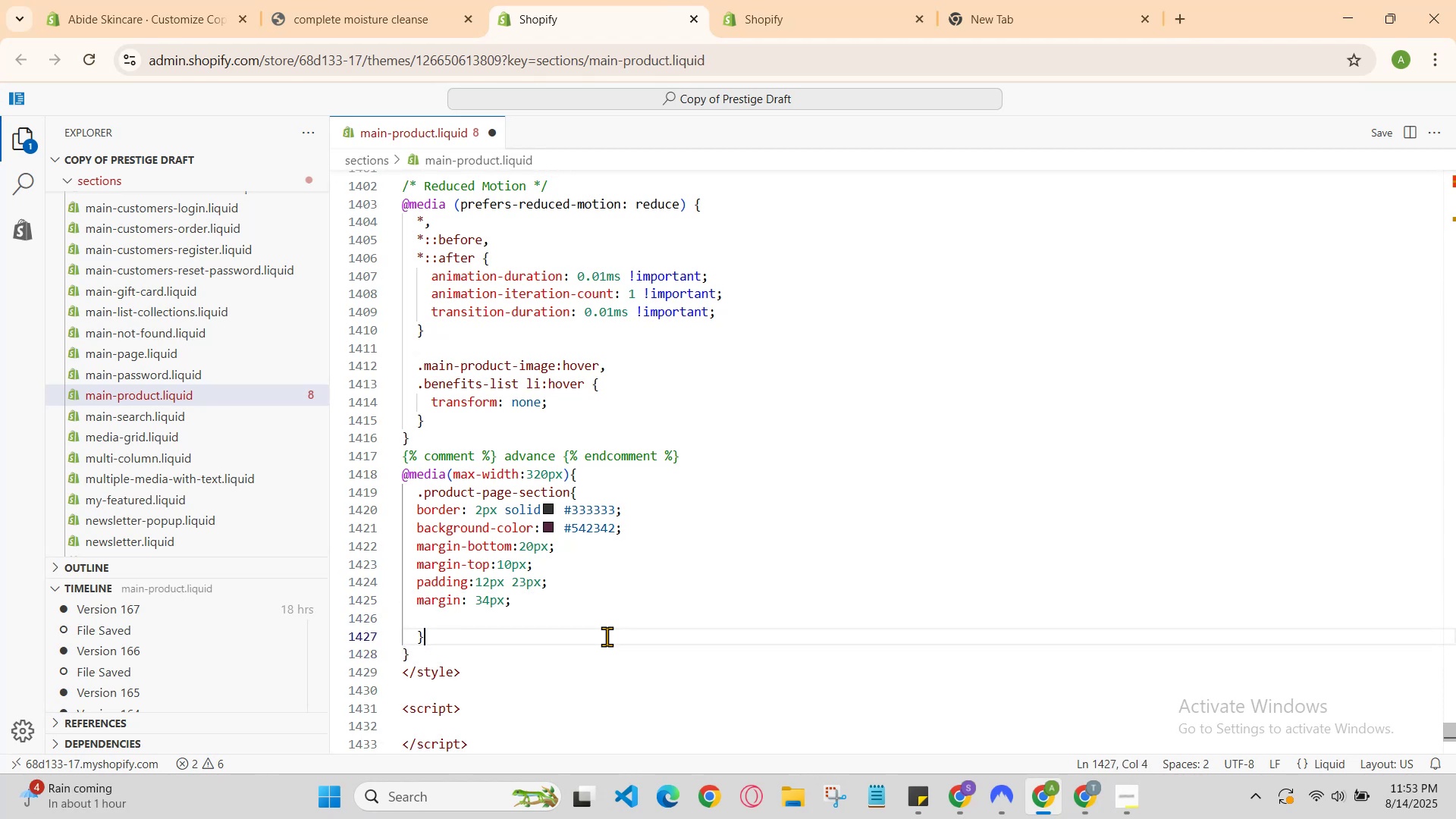 
key(ArrowUp)
 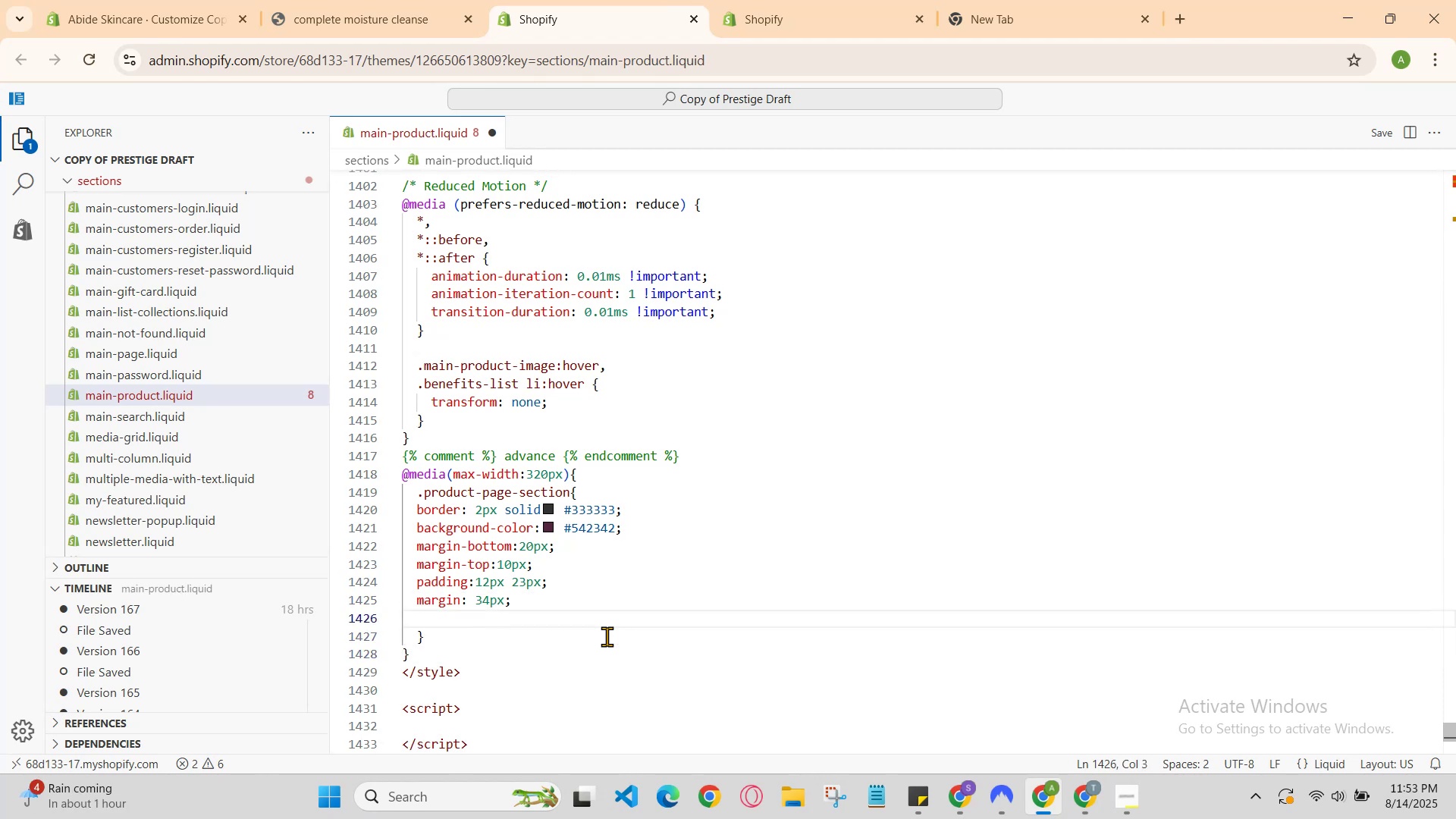 
key(ArrowUp)
 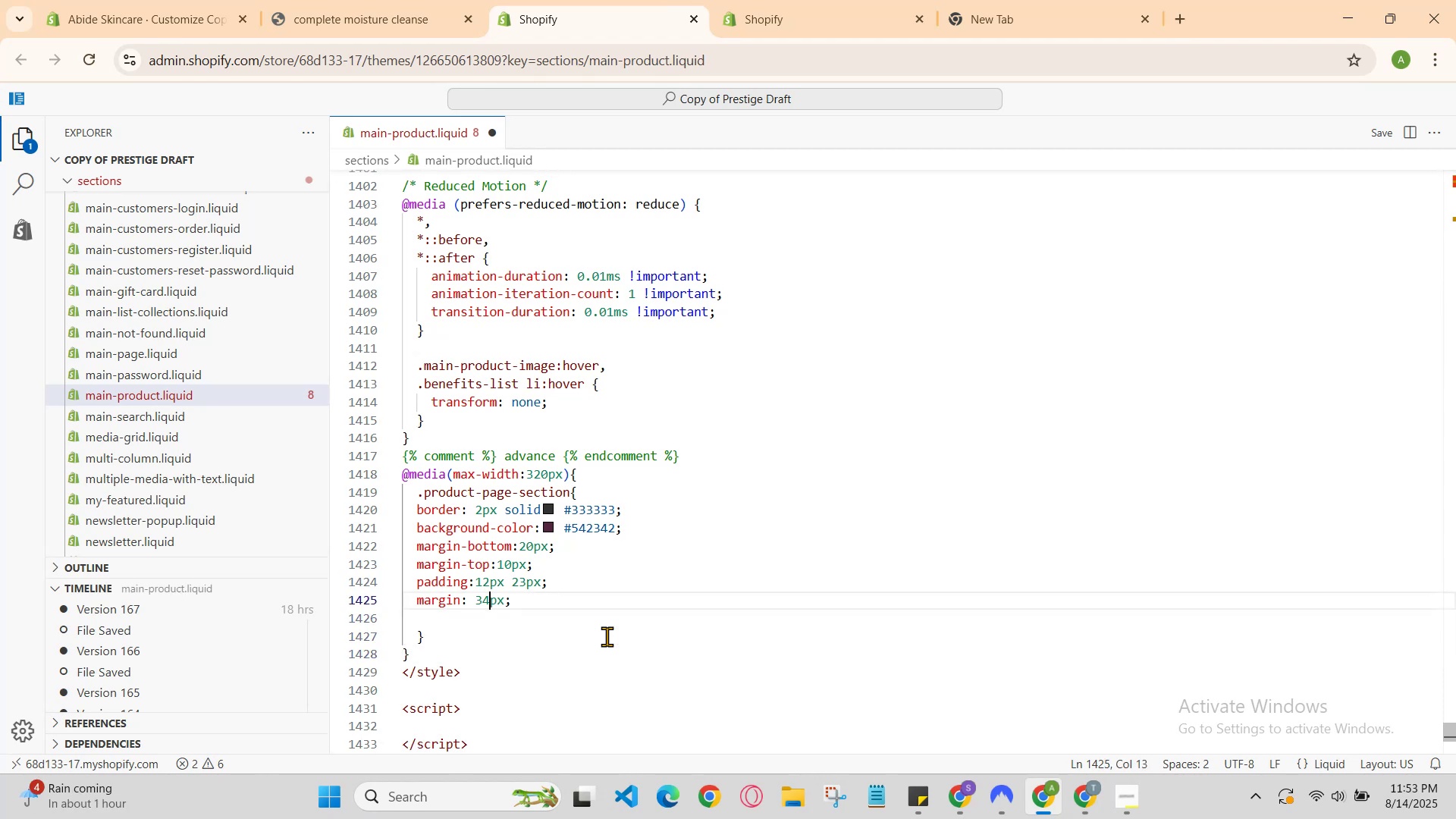 
key(ArrowDown)
 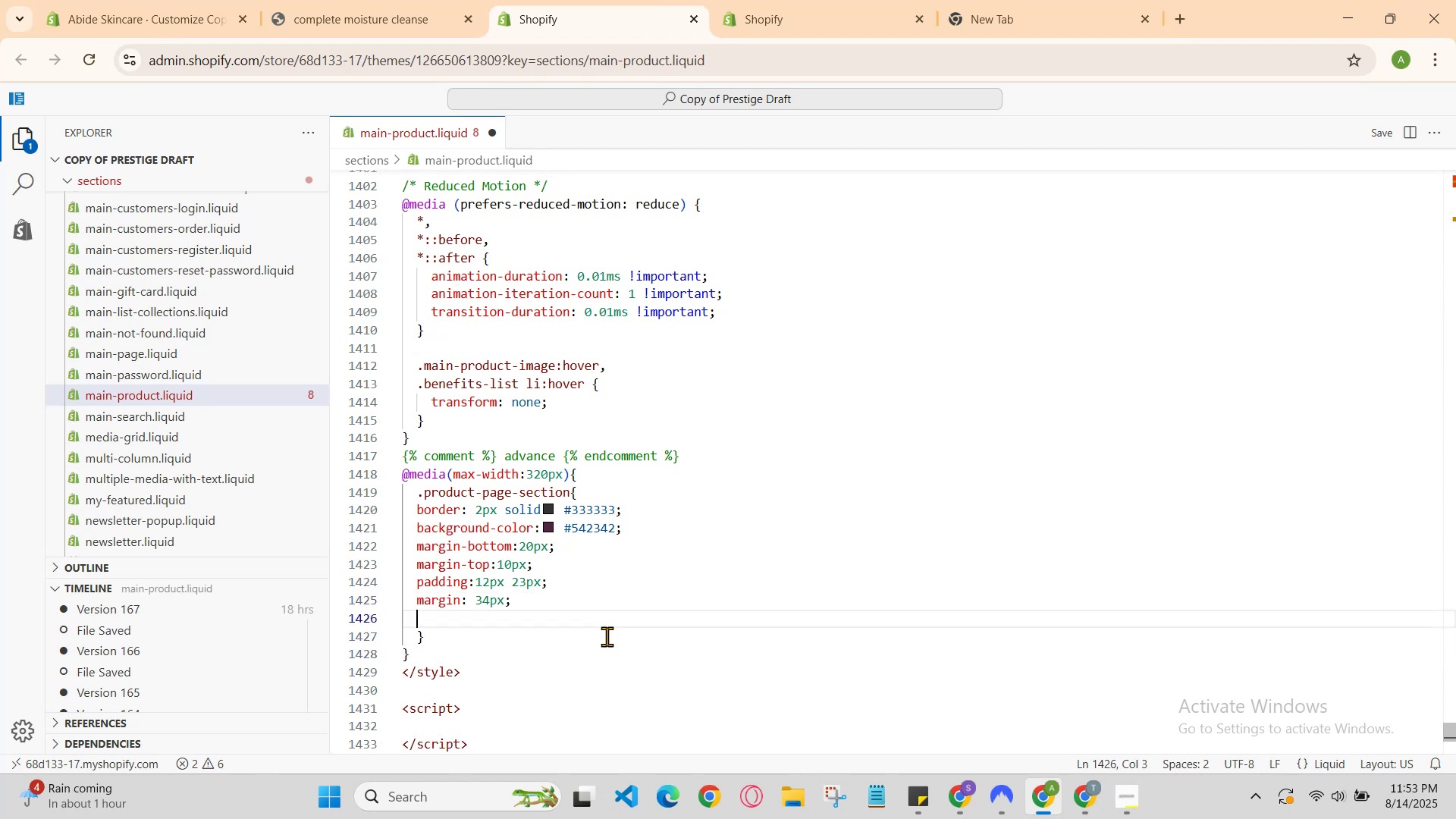 
key(ArrowUp)
 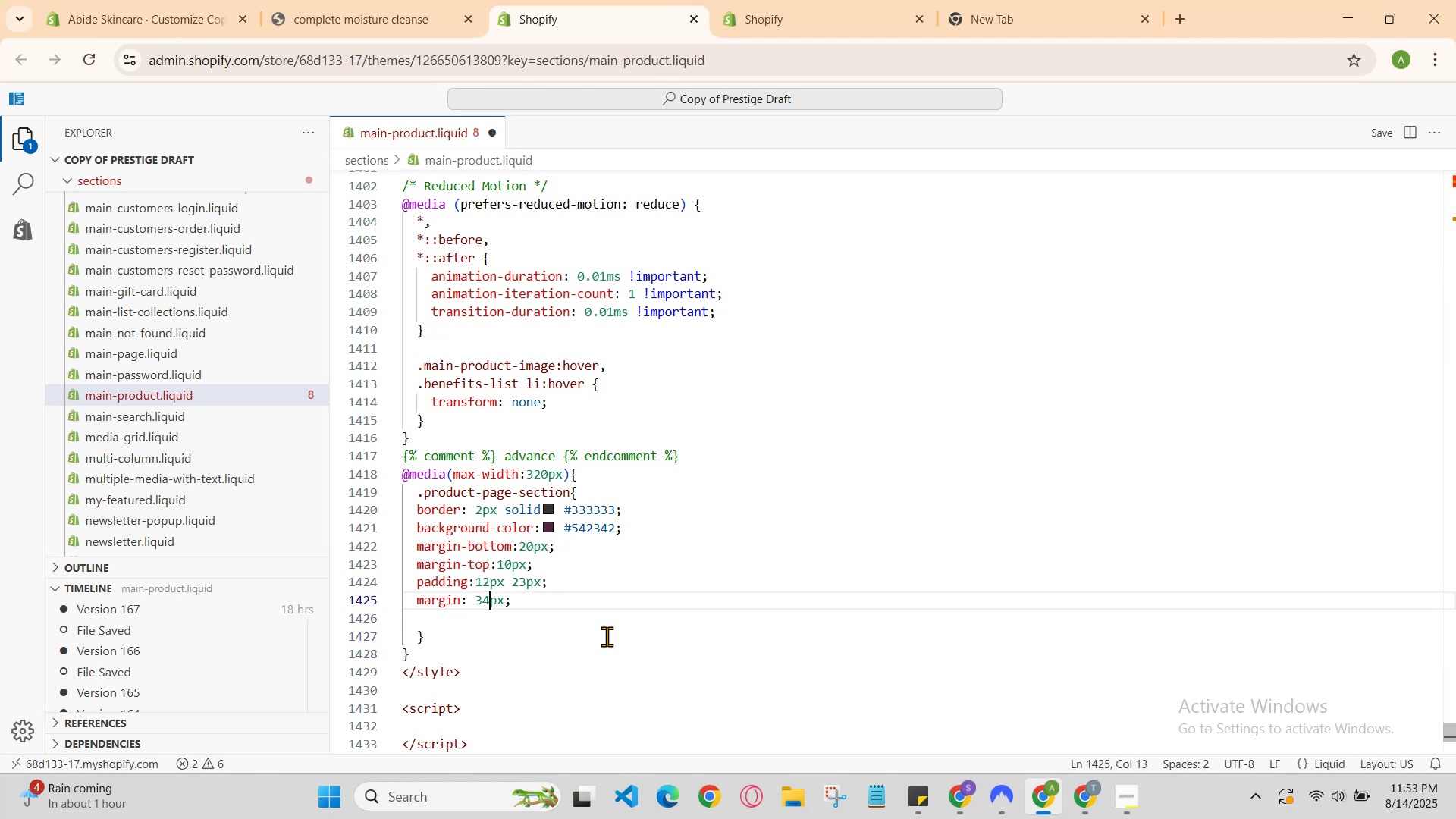 
key(ArrowUp)
 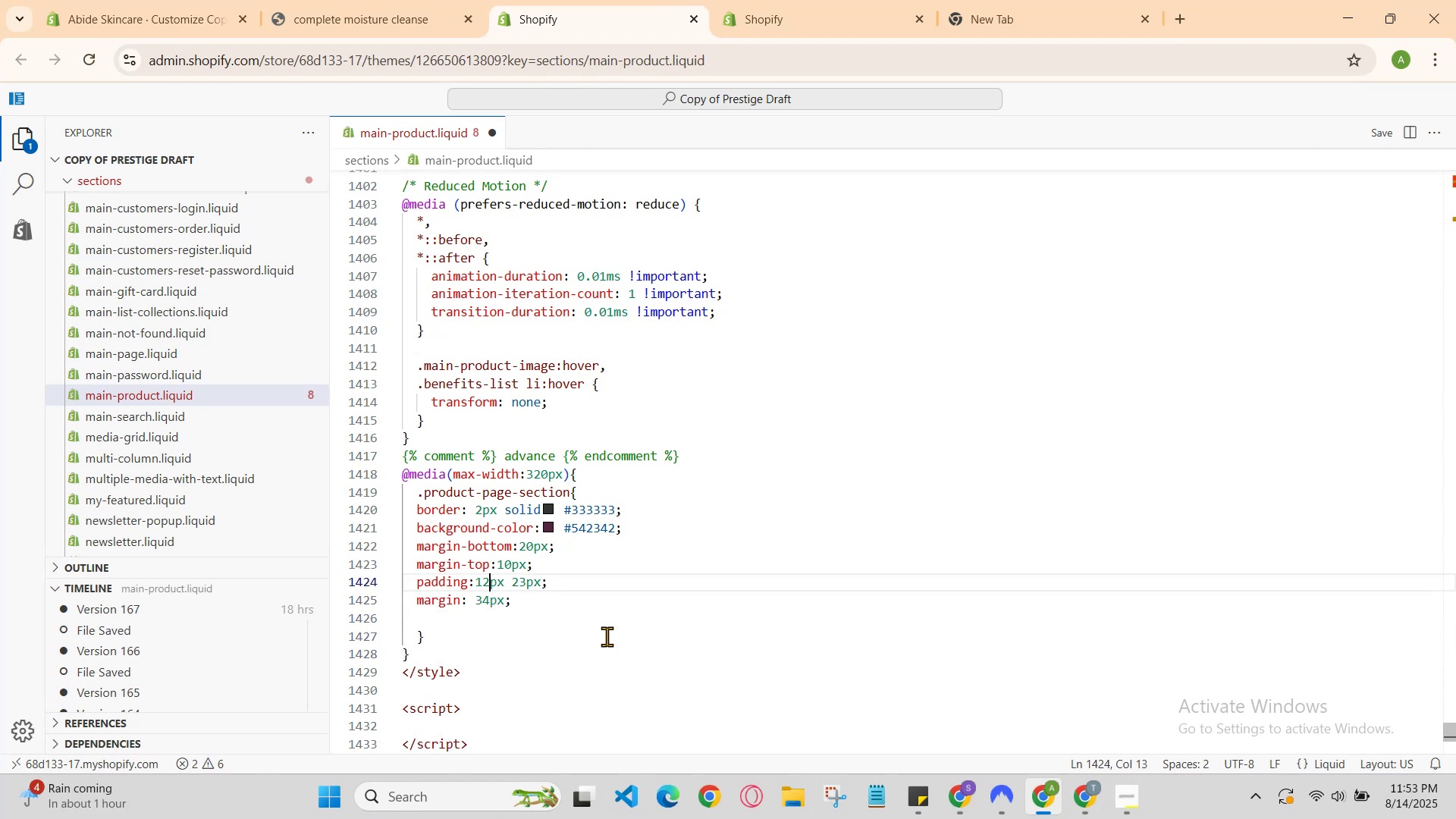 
key(ArrowUp)
 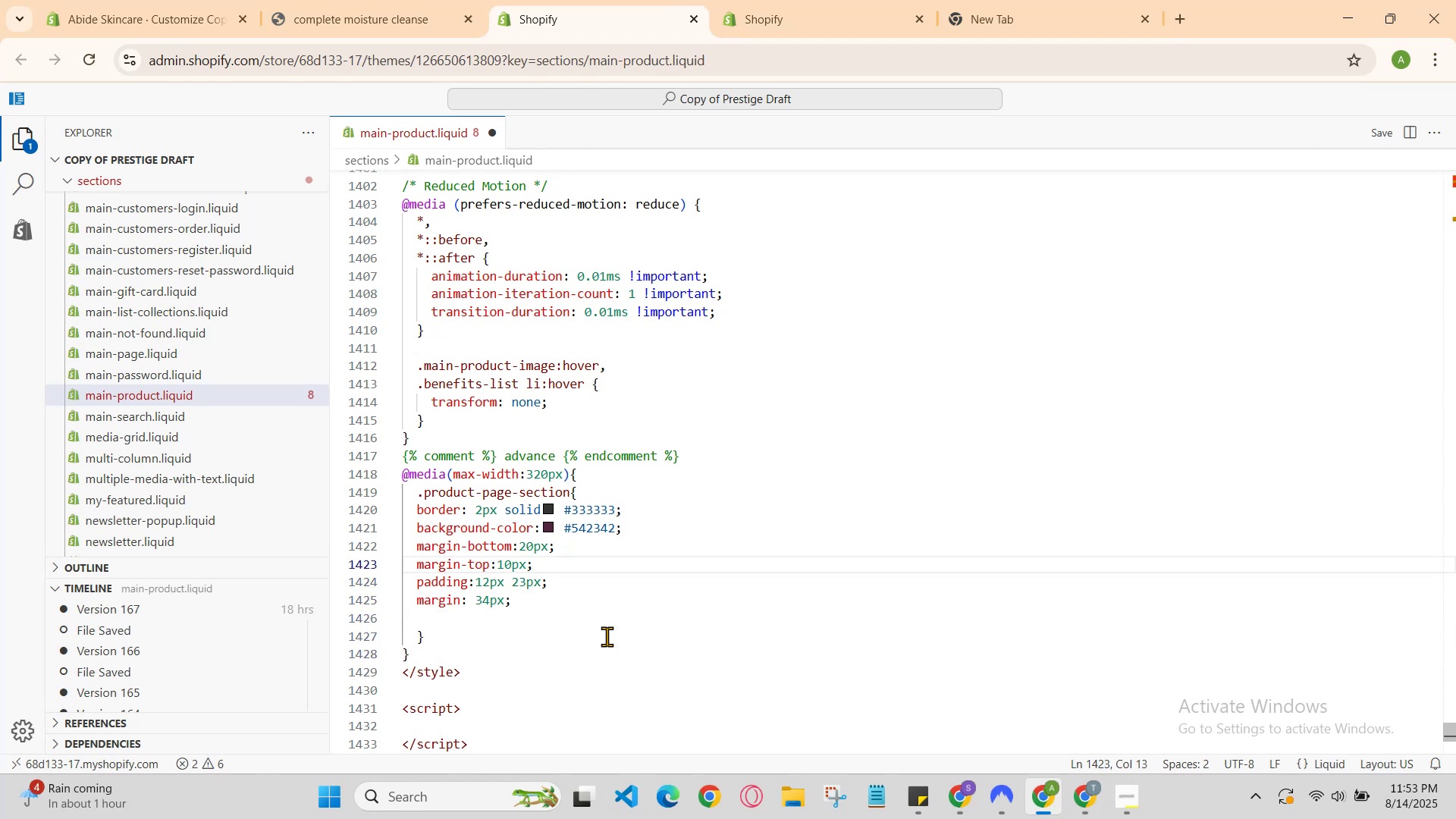 
key(ArrowUp)
 